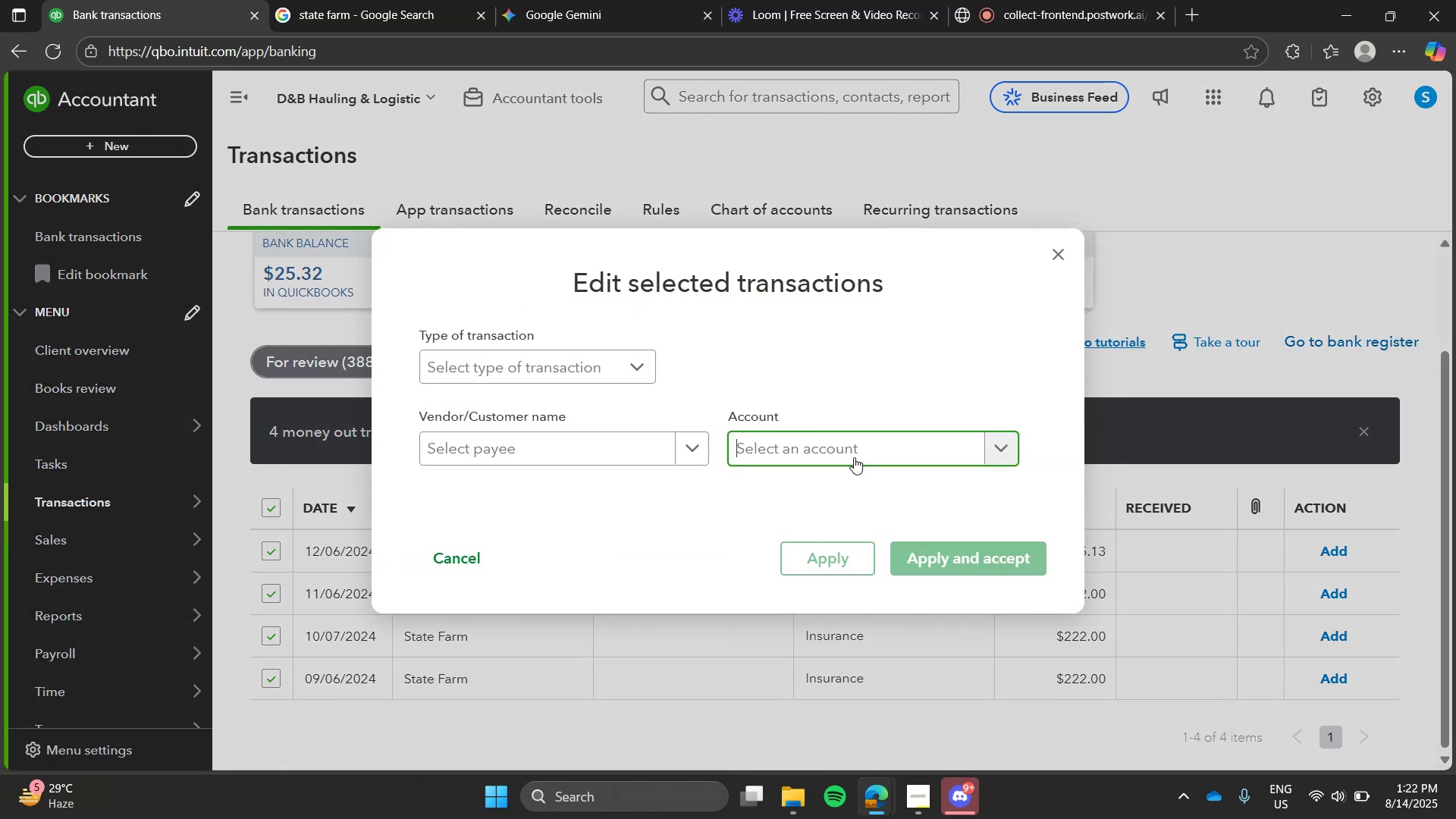 
left_click([854, 457])
 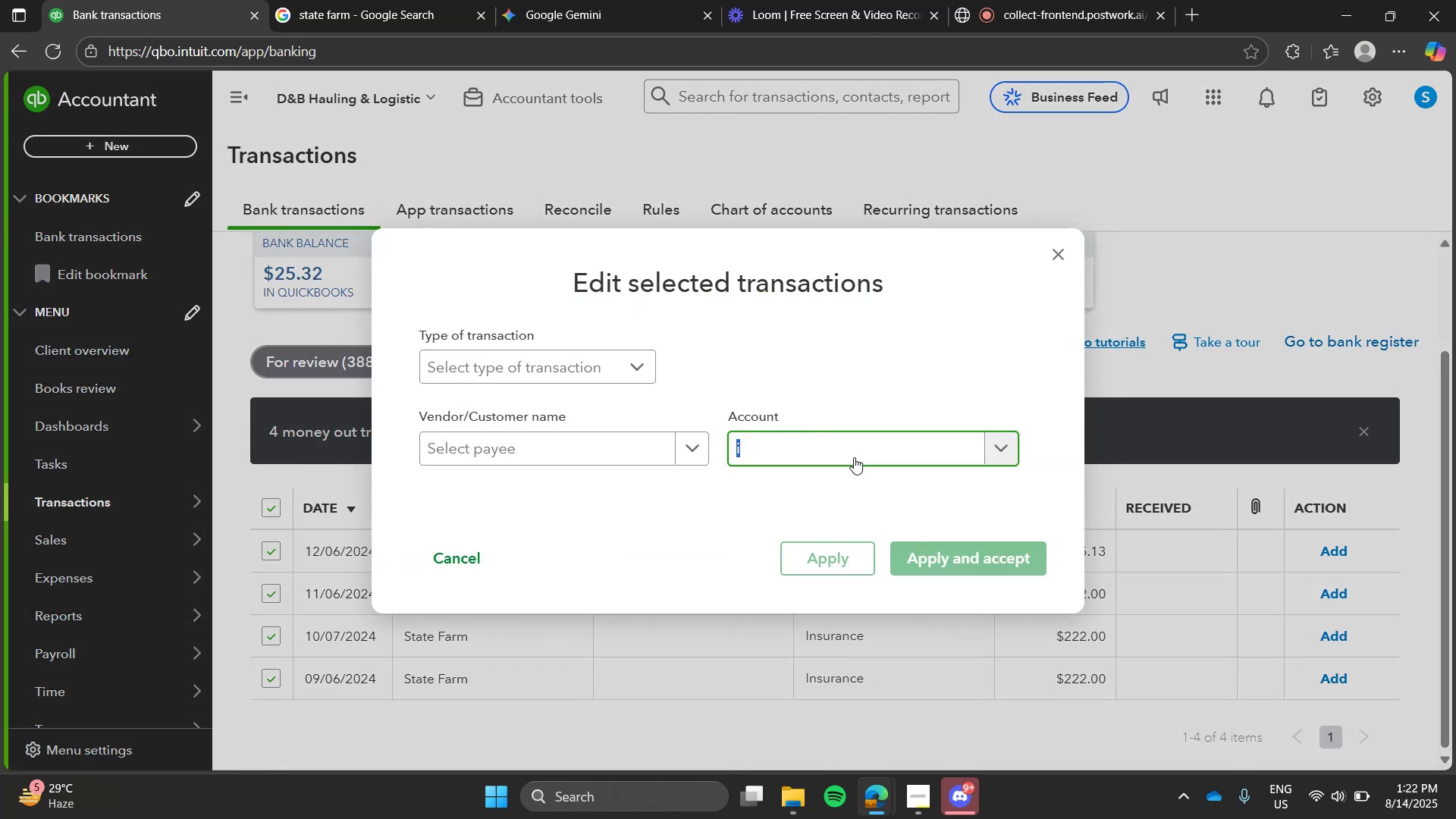 
type(nsuran)
key(Backspace)
key(Backspace)
key(Backspace)
key(Backspace)
key(Backspace)
key(Backspace)
type(insurance)
 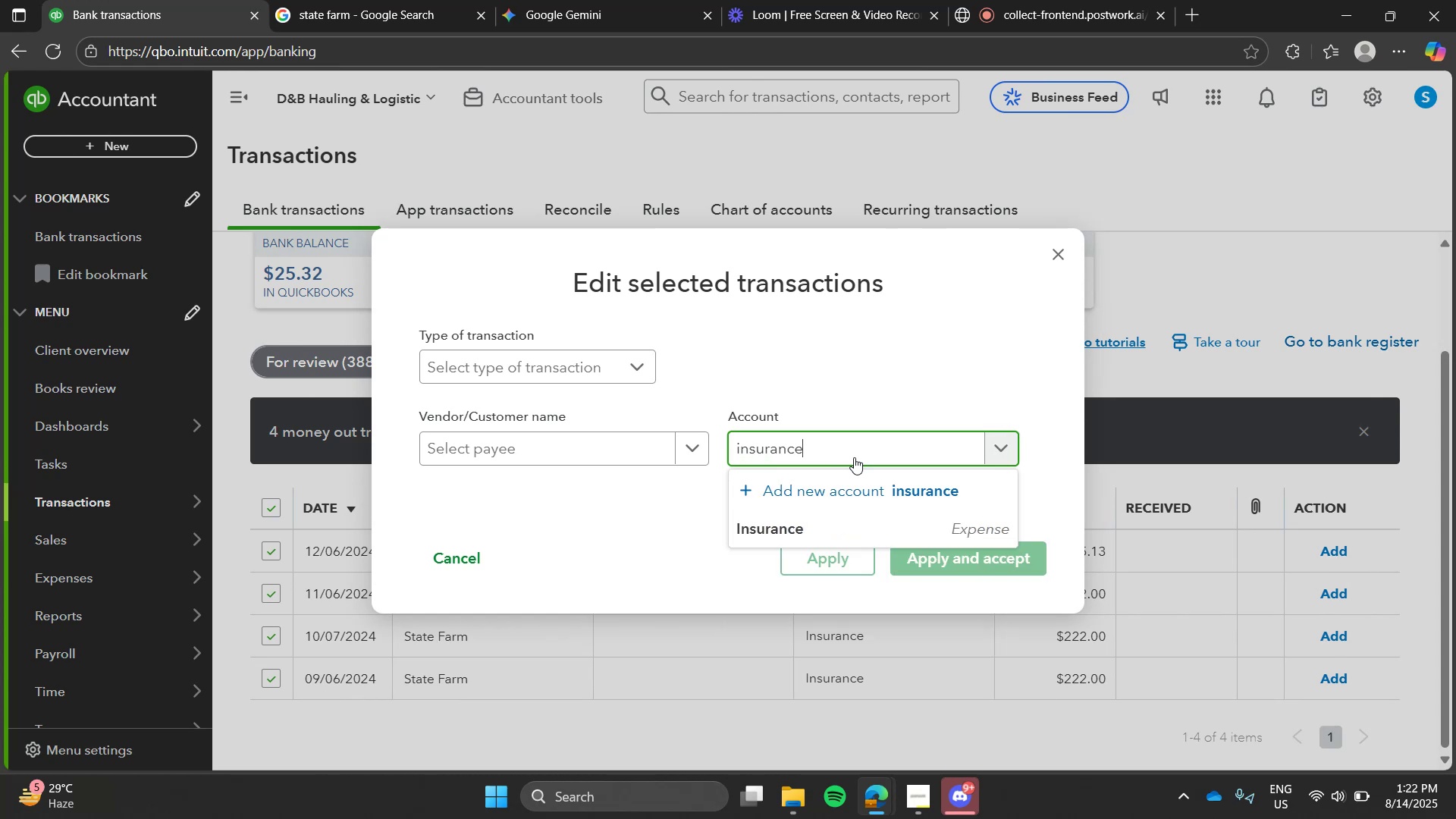 
key(Enter)
 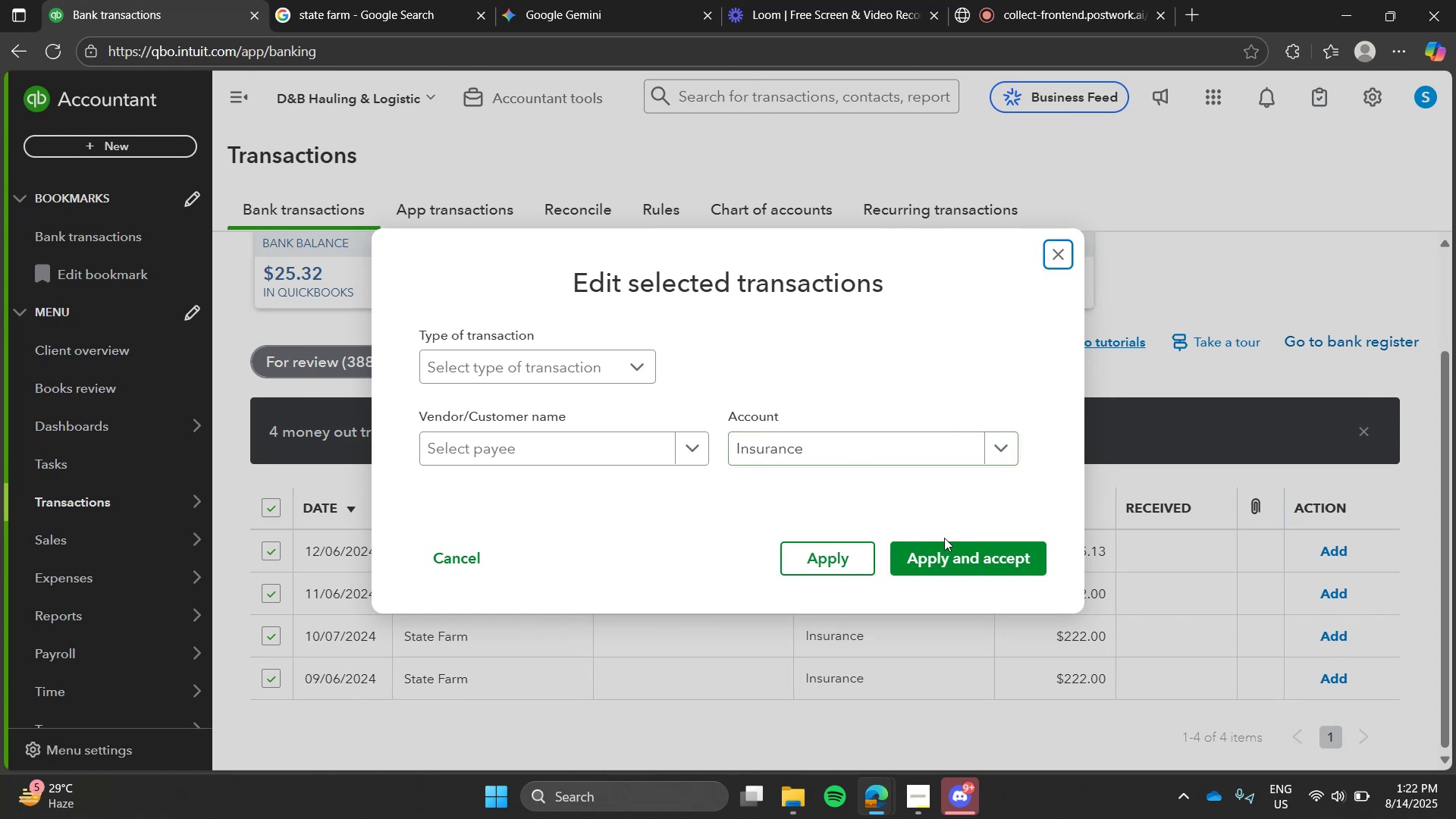 
left_click([945, 538])
 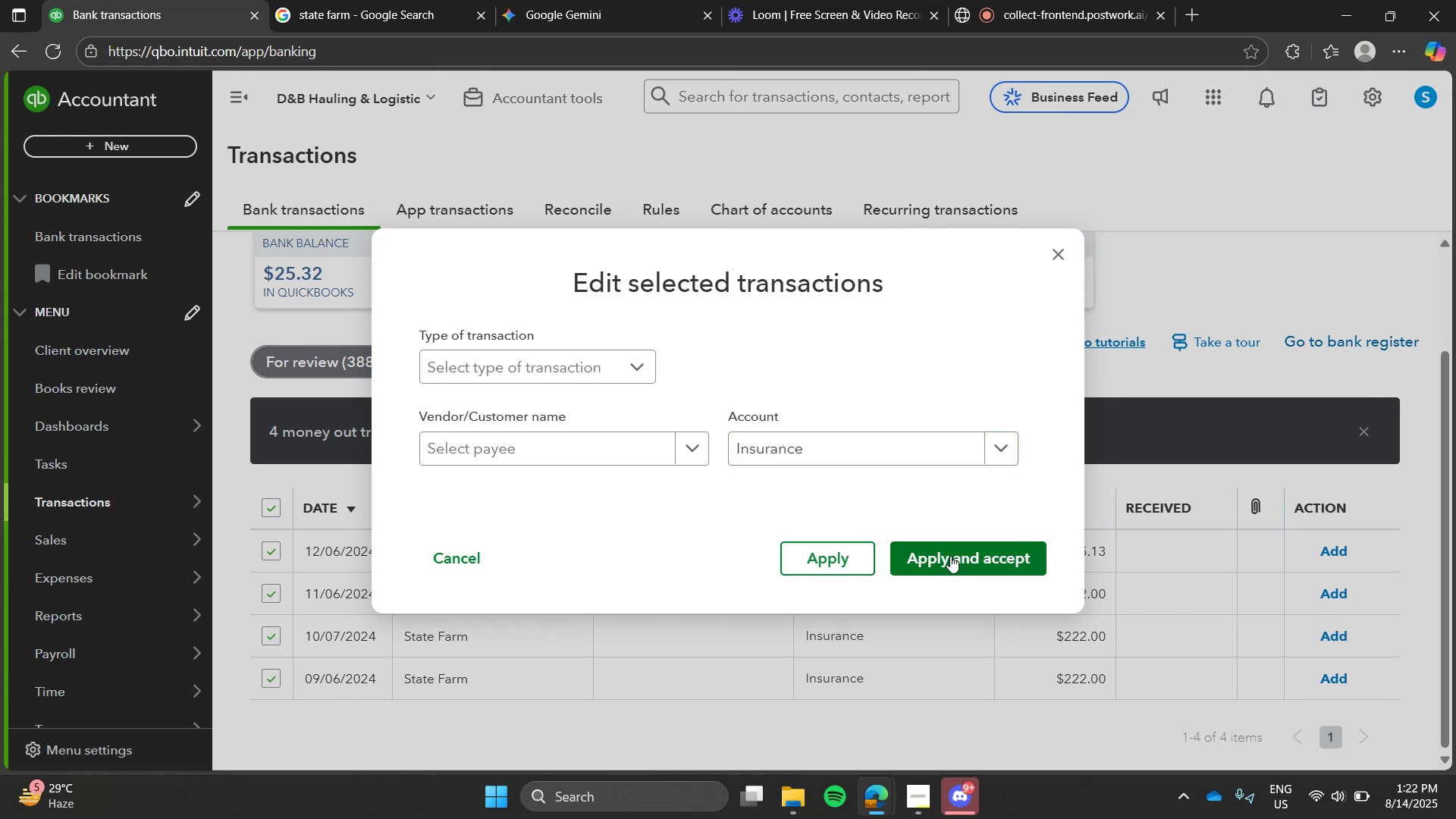 
double_click([950, 556])
 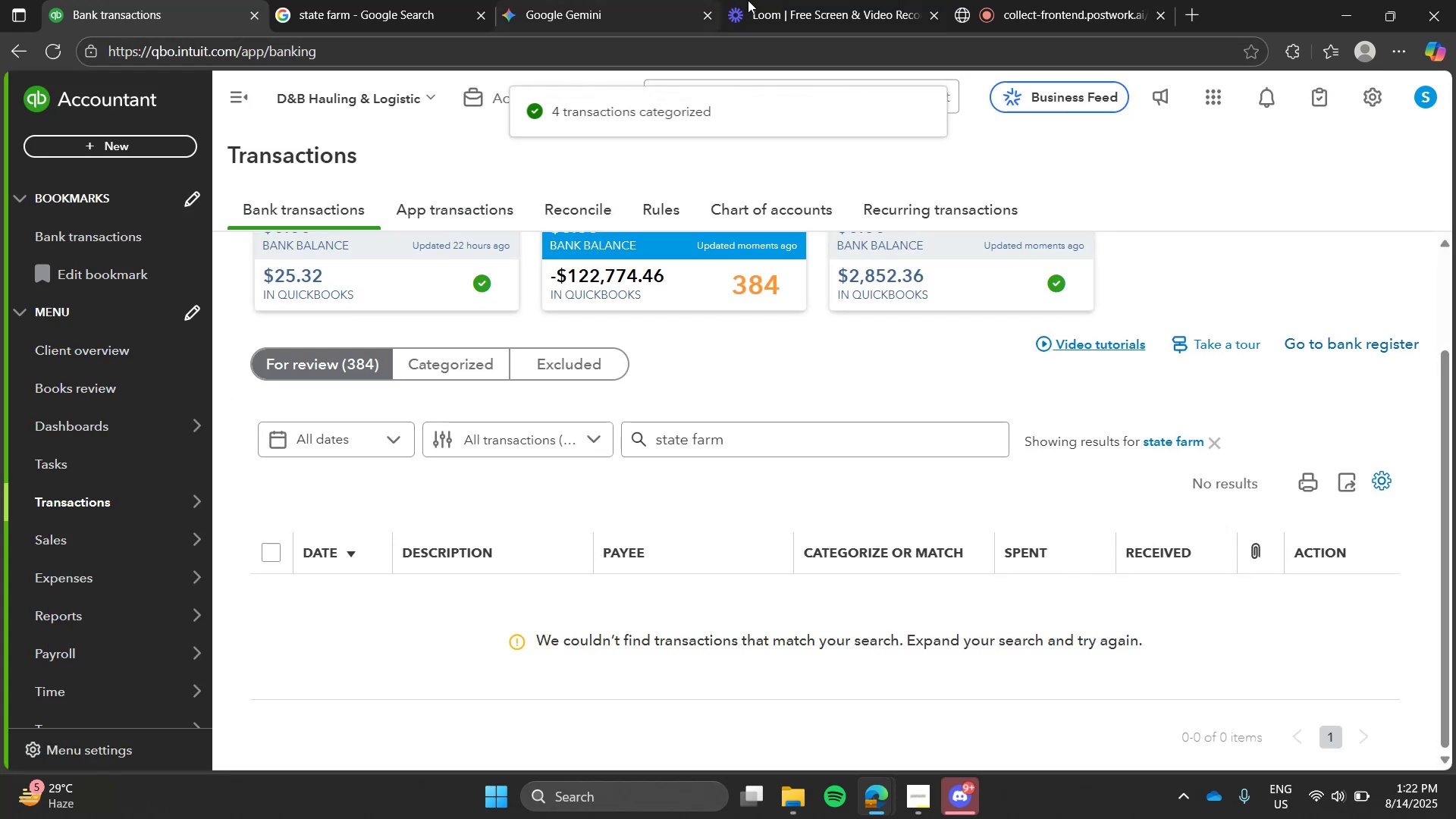 
left_click([1008, 0])
 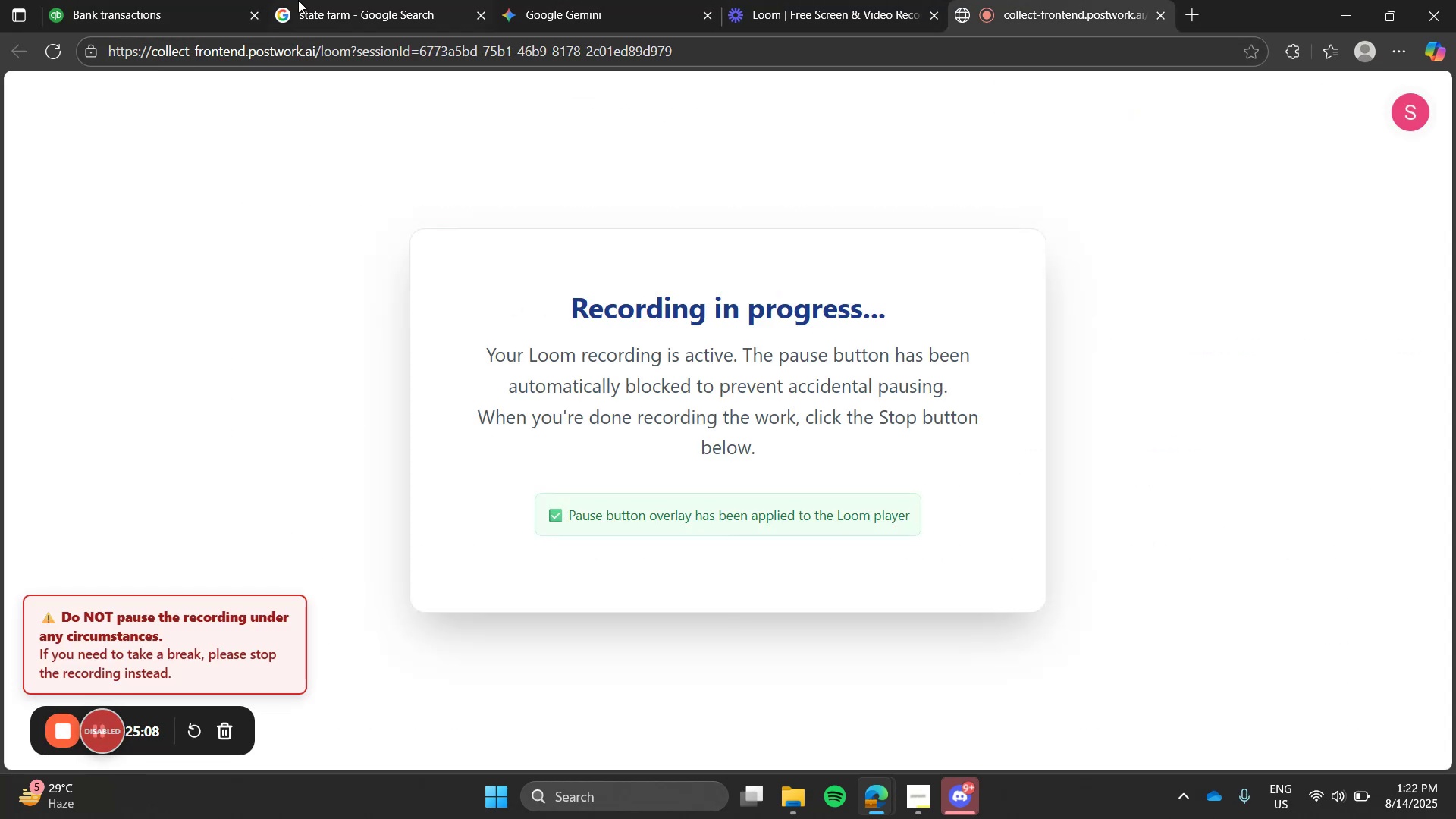 
left_click([180, 0])
 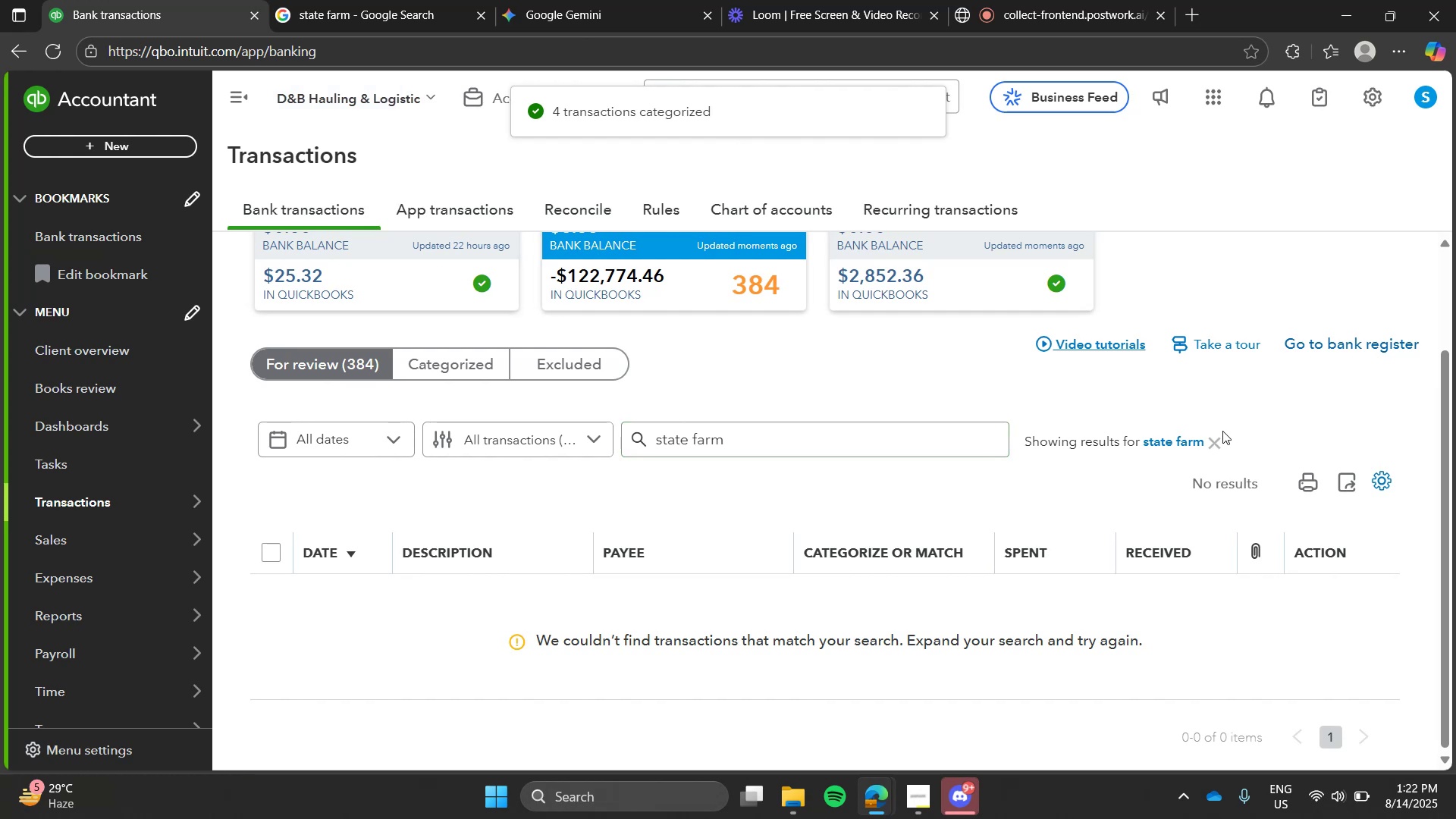 
left_click([1221, 443])
 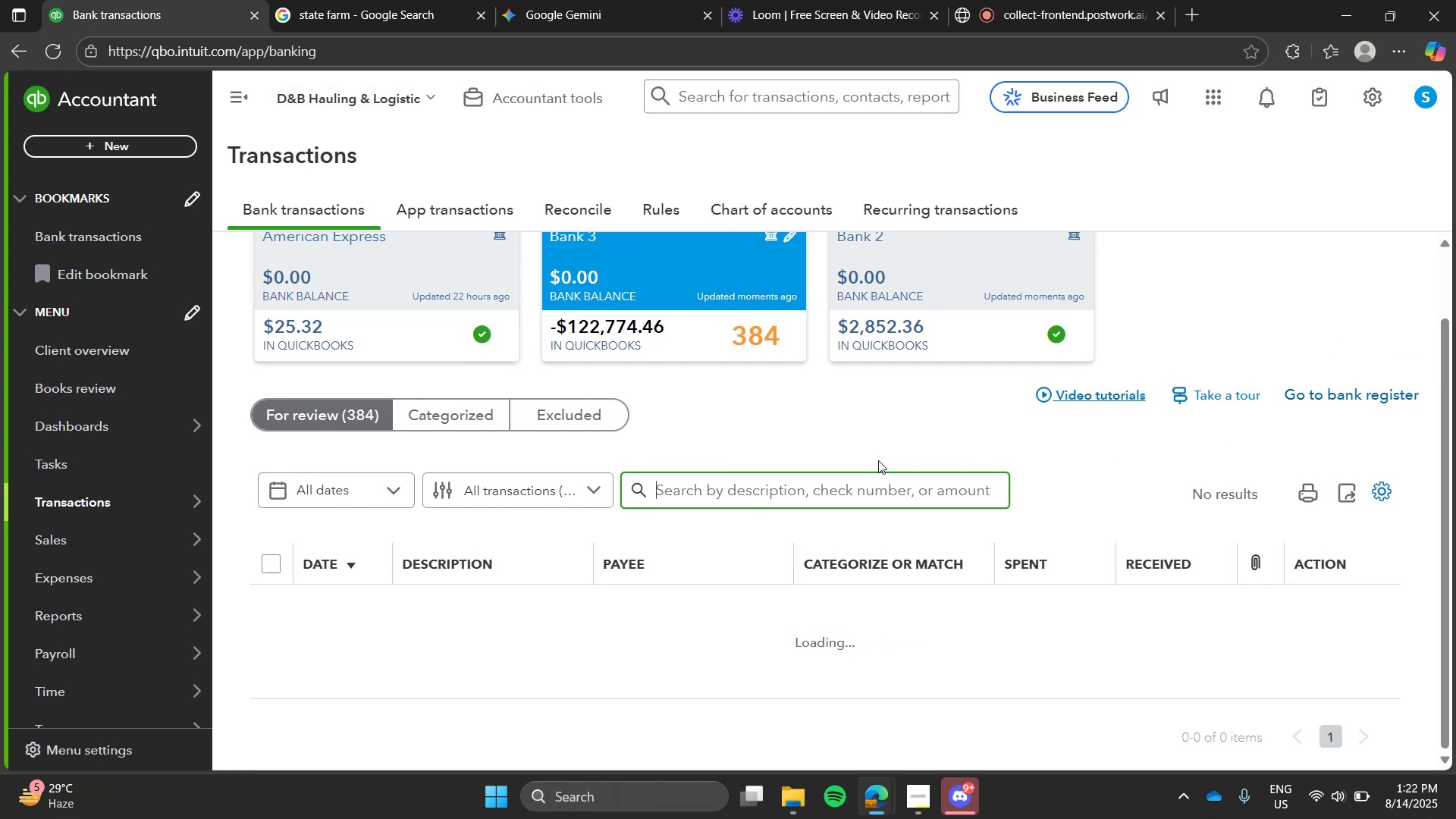 
left_click([878, 460])
 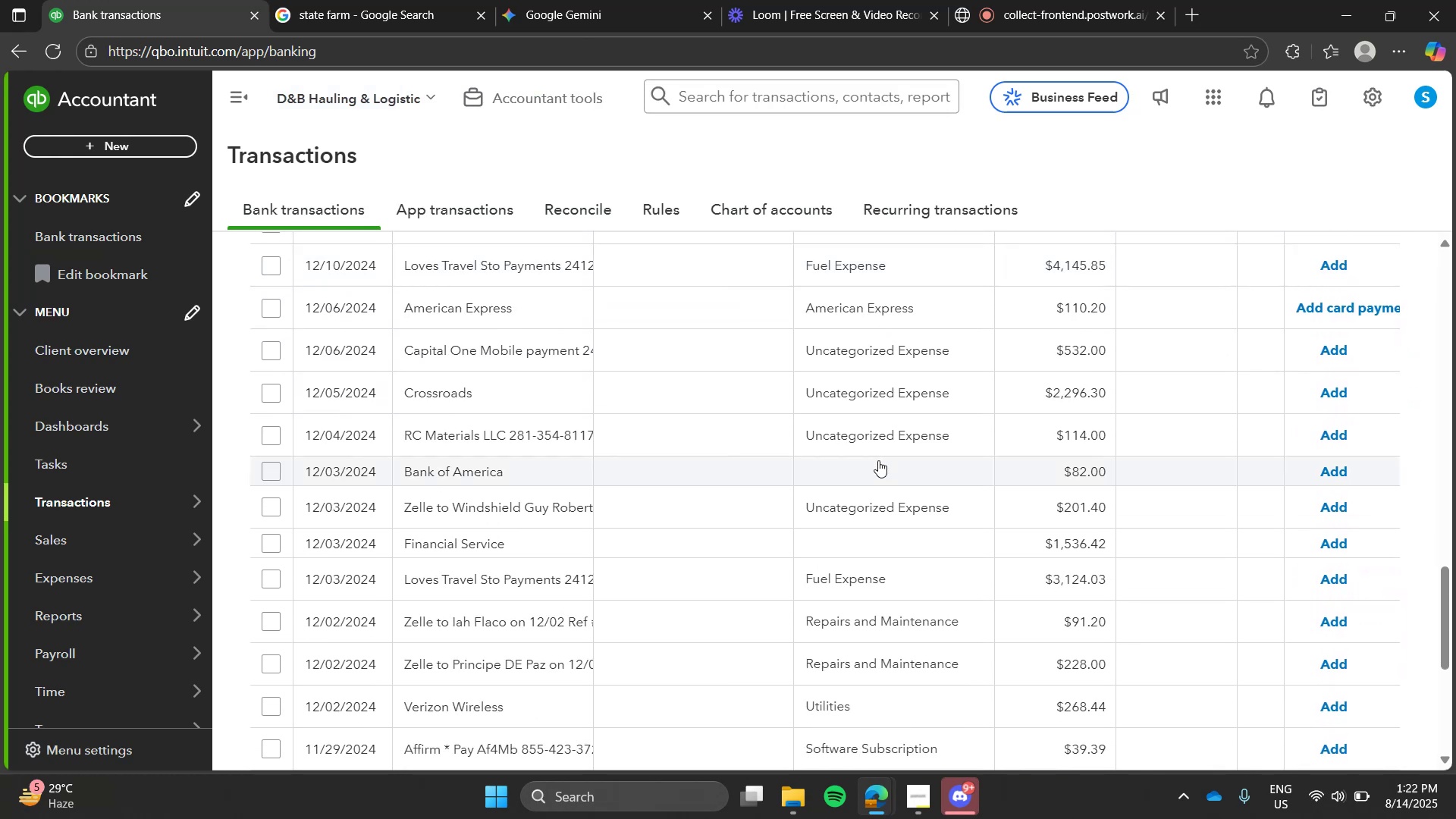 
left_click([359, 0])
 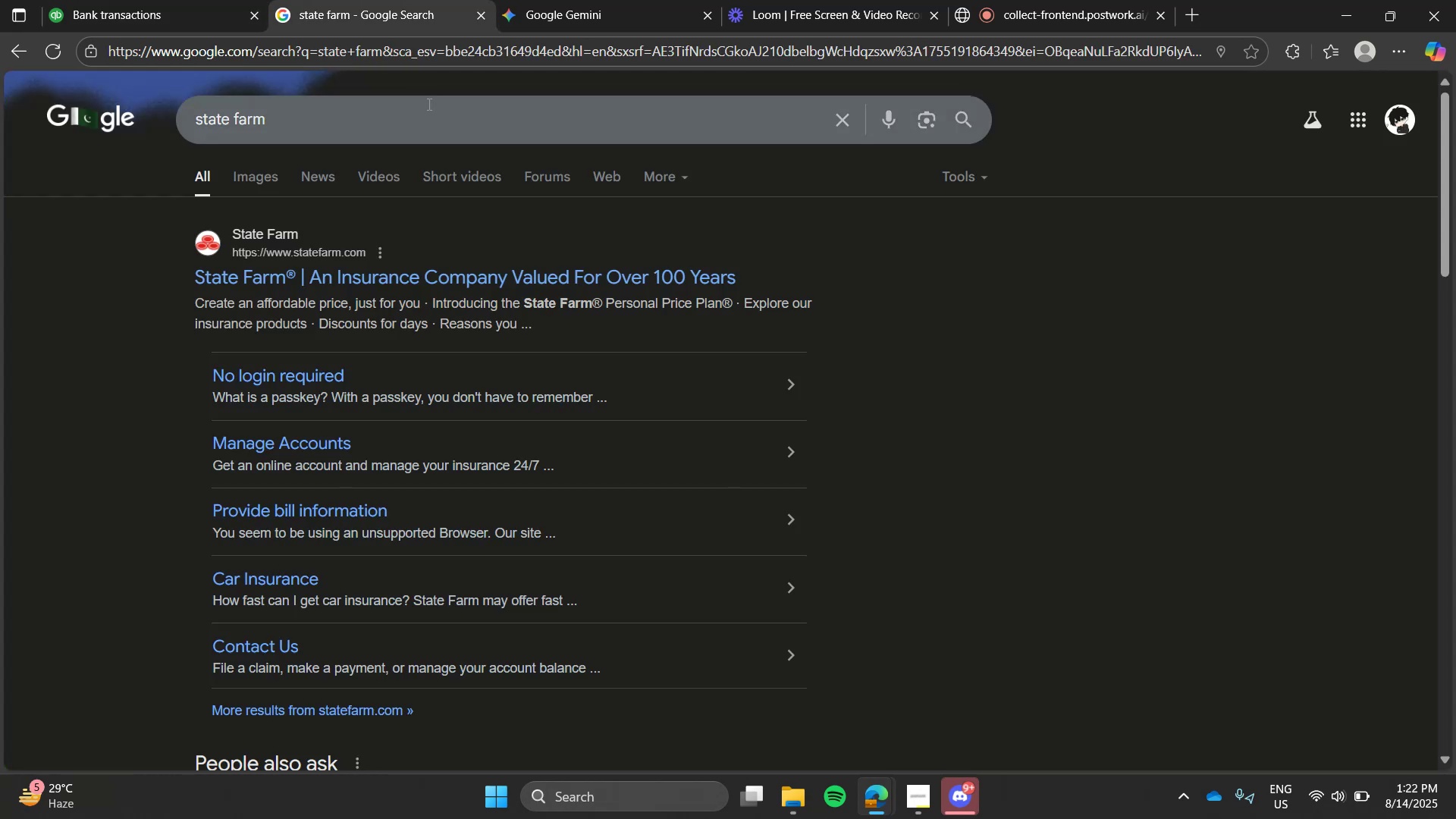 
double_click([428, 104])
 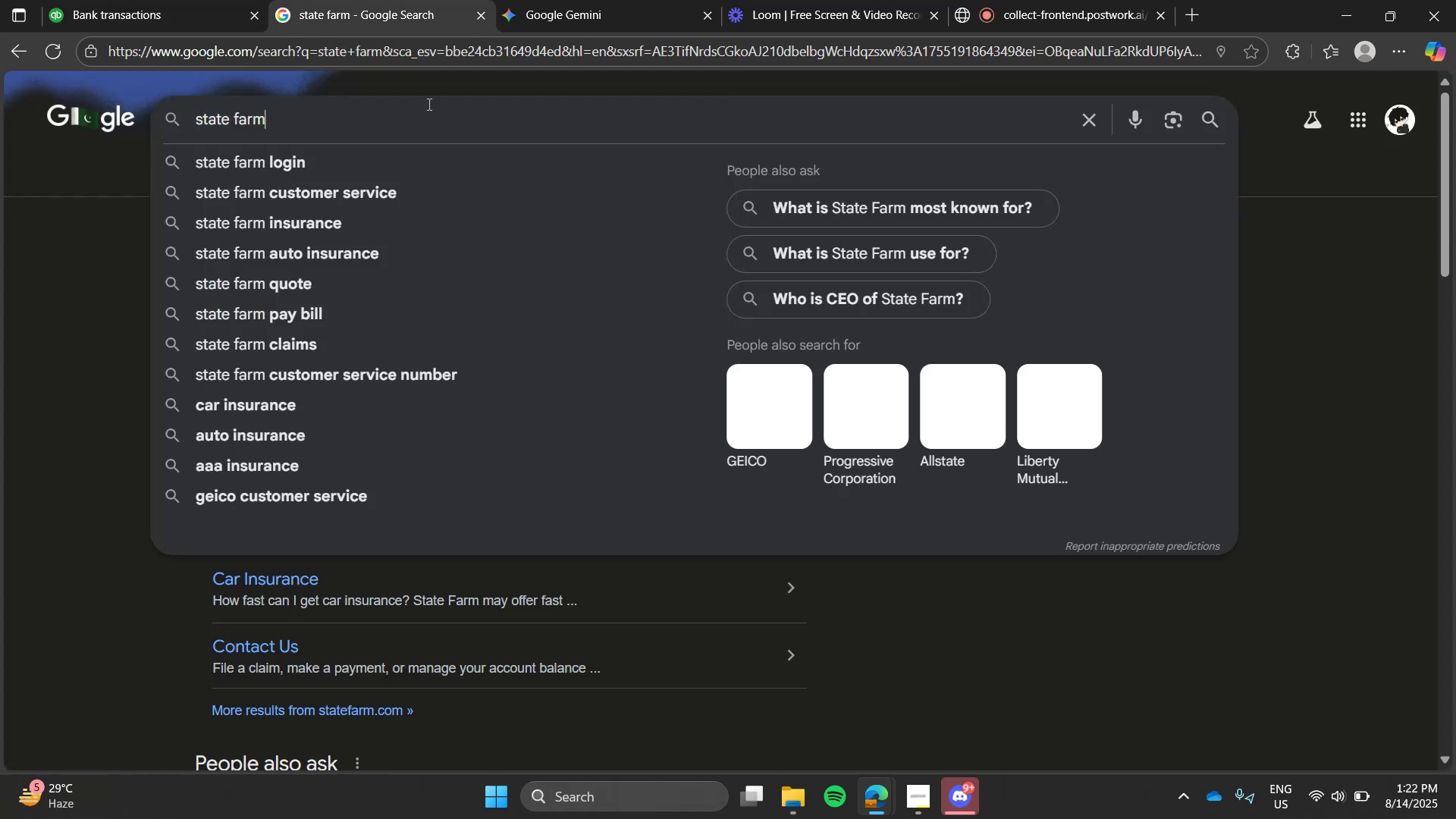 
key(C)
 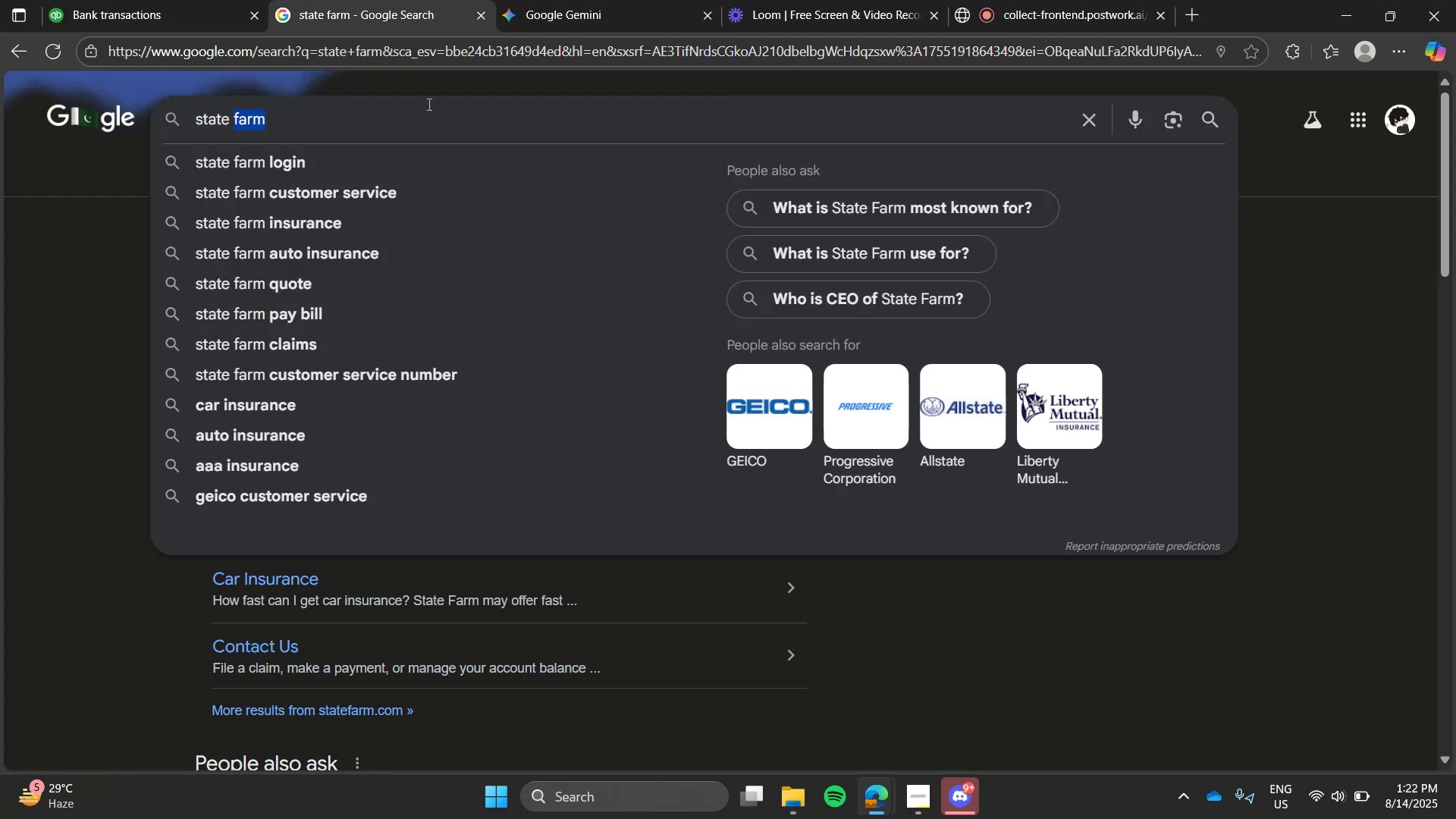 
triple_click([428, 104])
 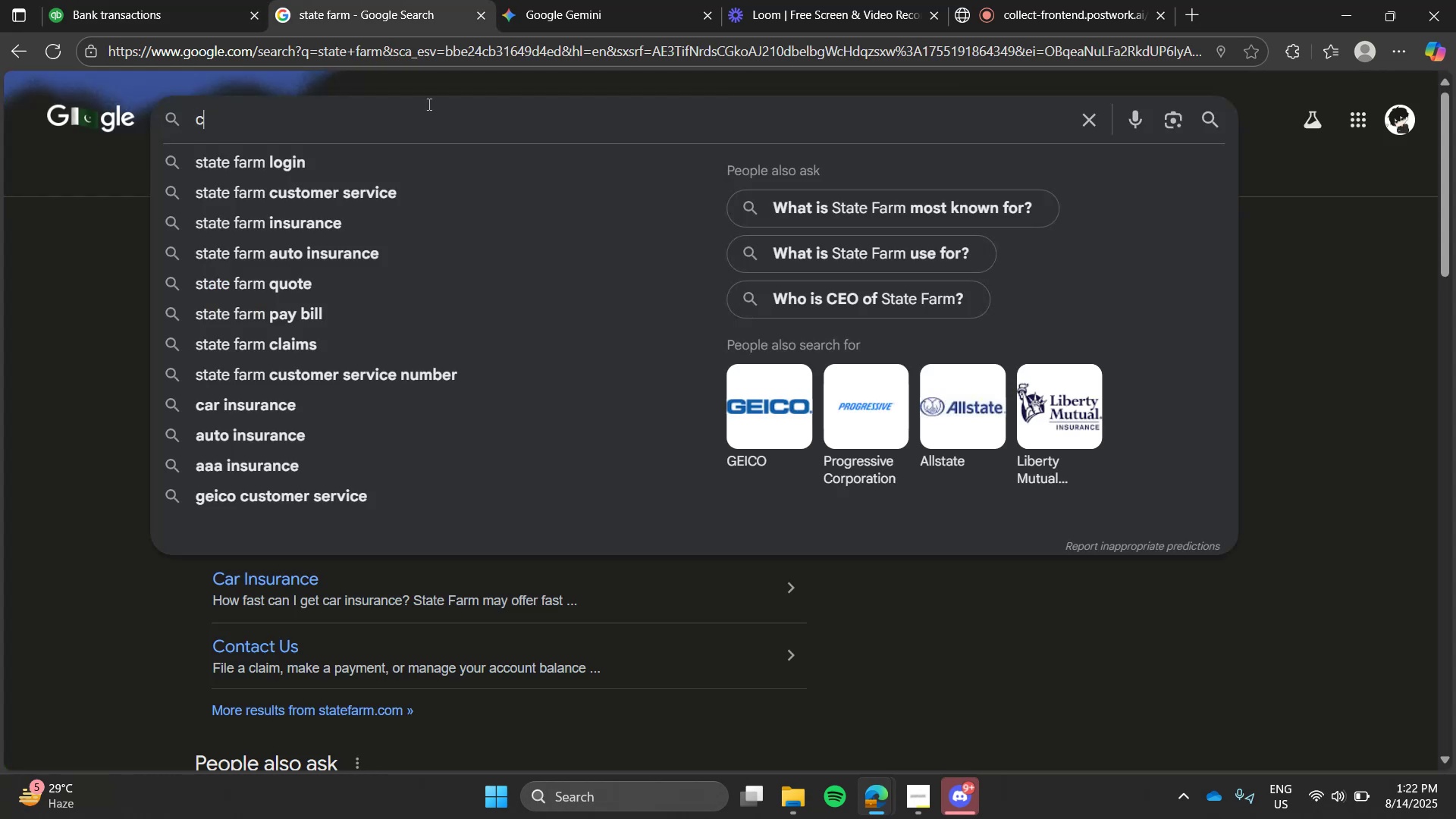 
type(o)
key(Backspace)
type(rossroads)
 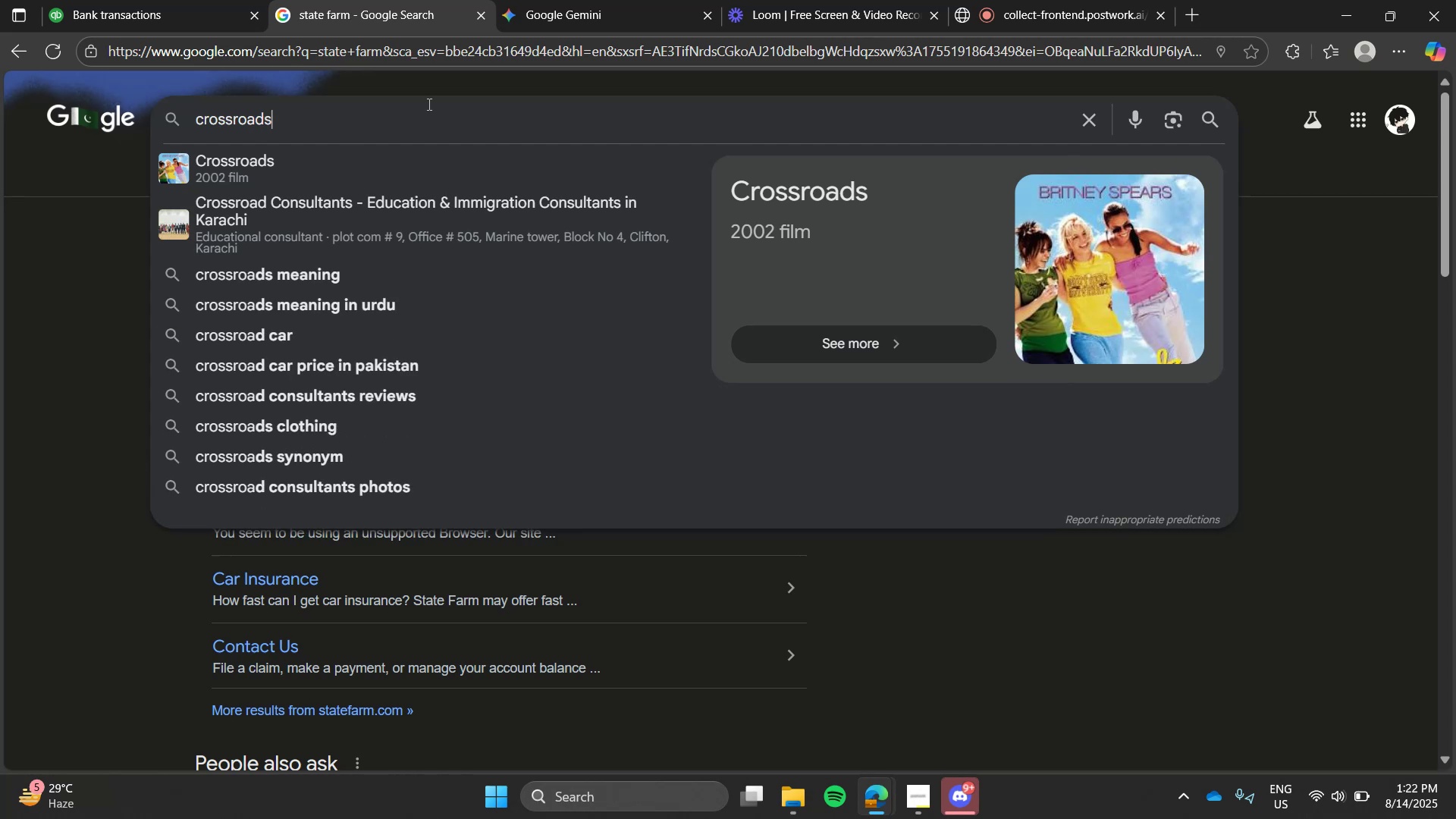 
key(Enter)
 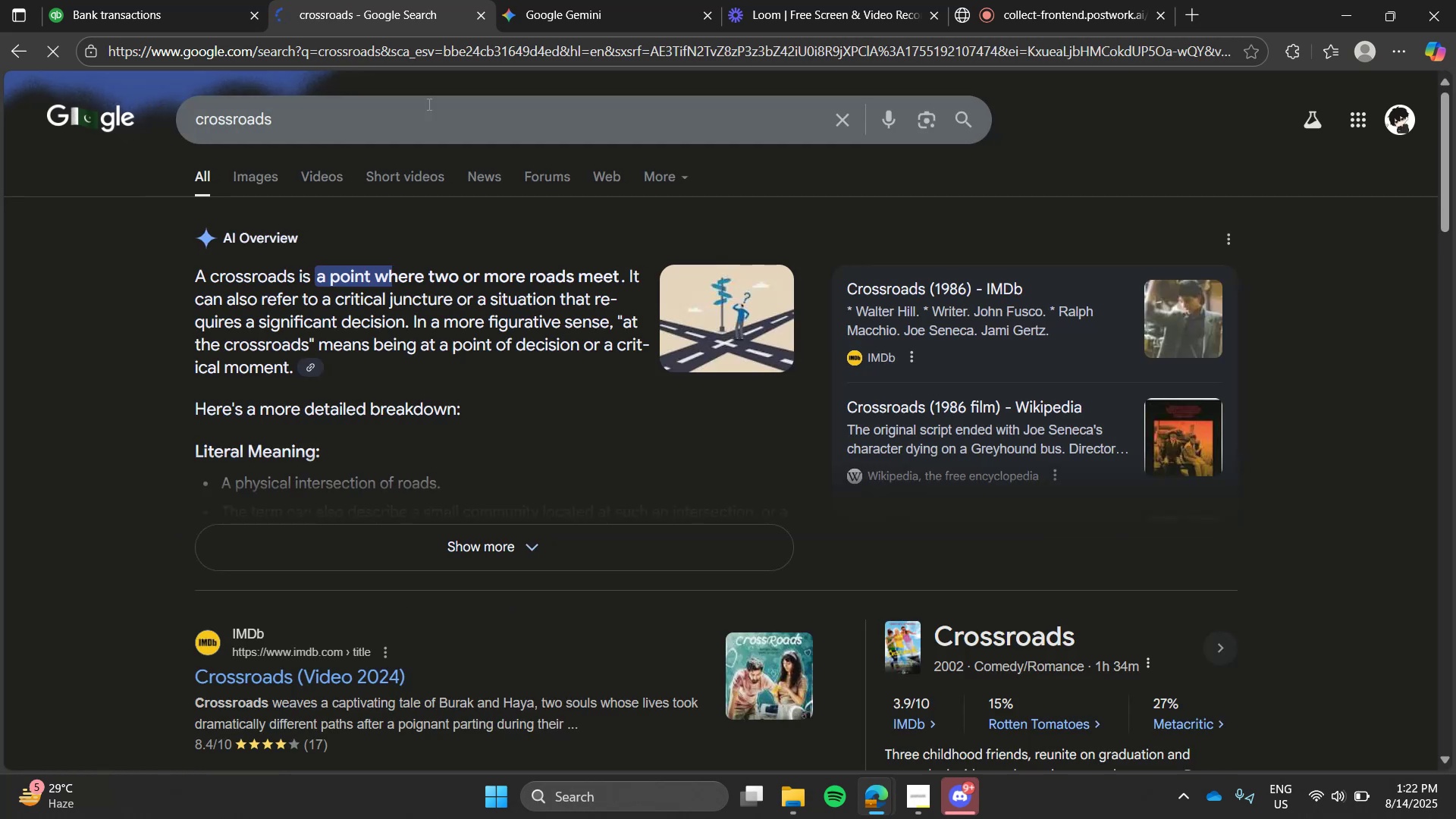 
left_click([428, 104])
 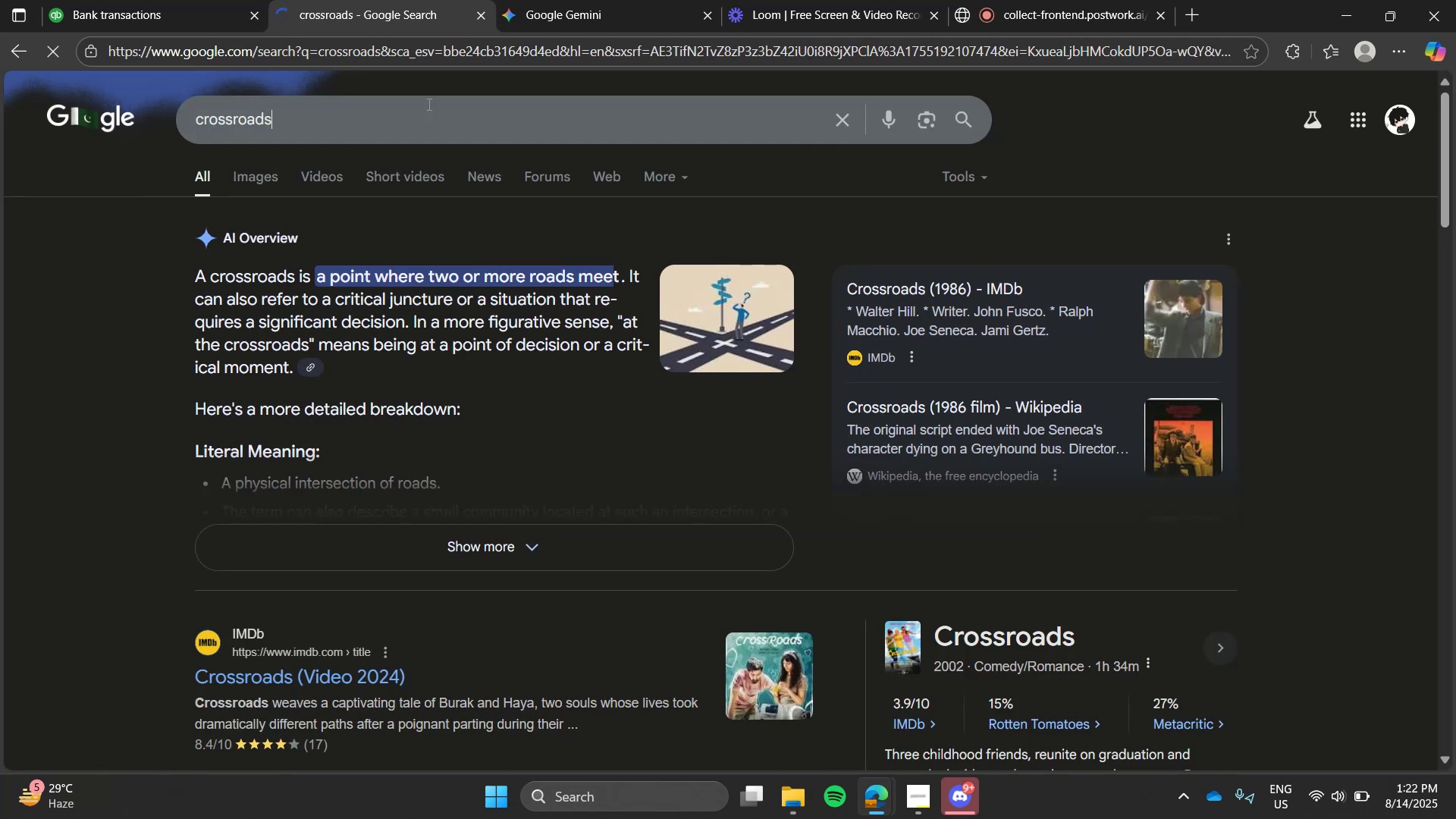 
type( texas)
 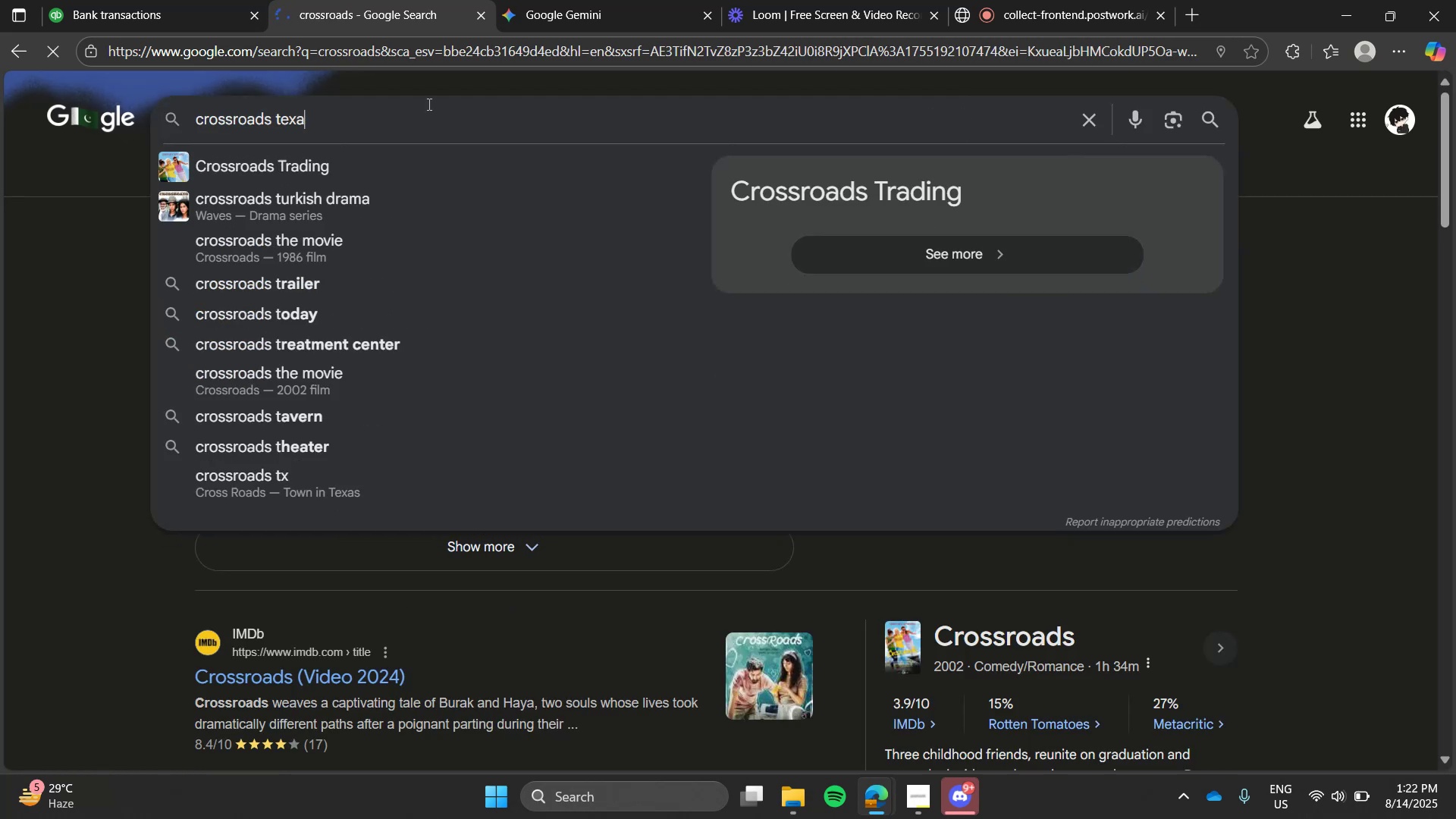 
key(Enter)
 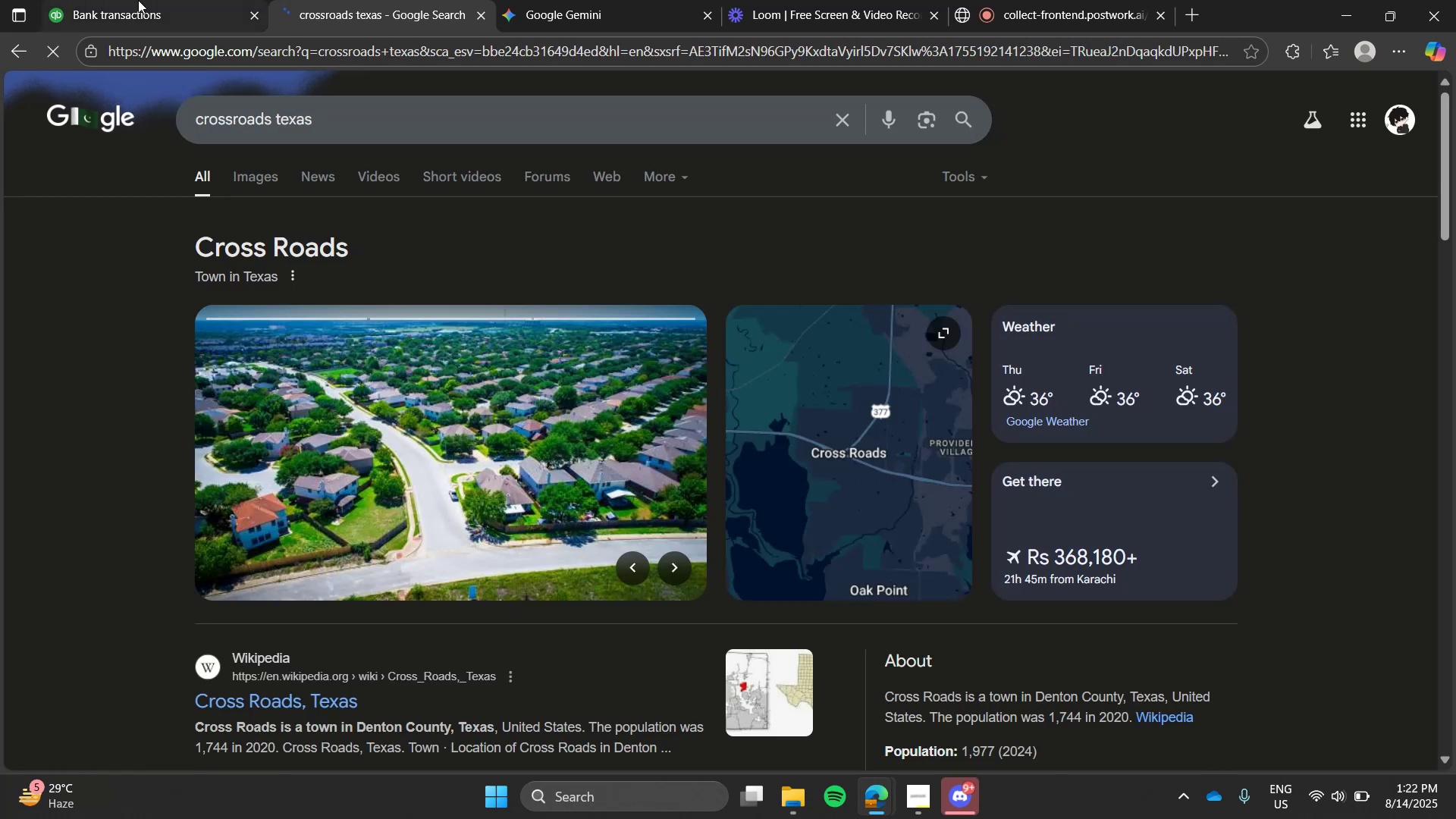 
left_click([138, 0])
 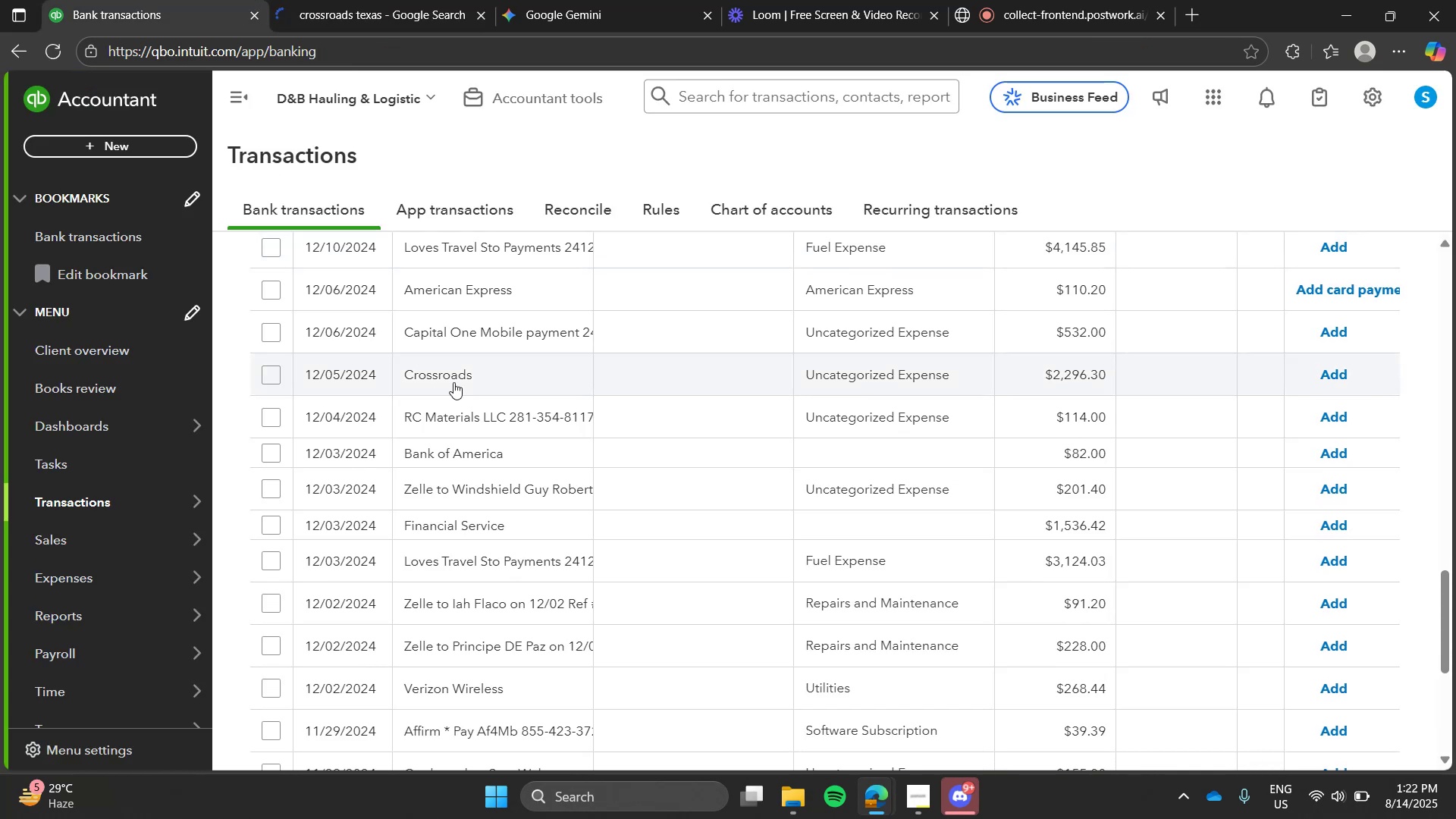 
left_click([461, 382])
 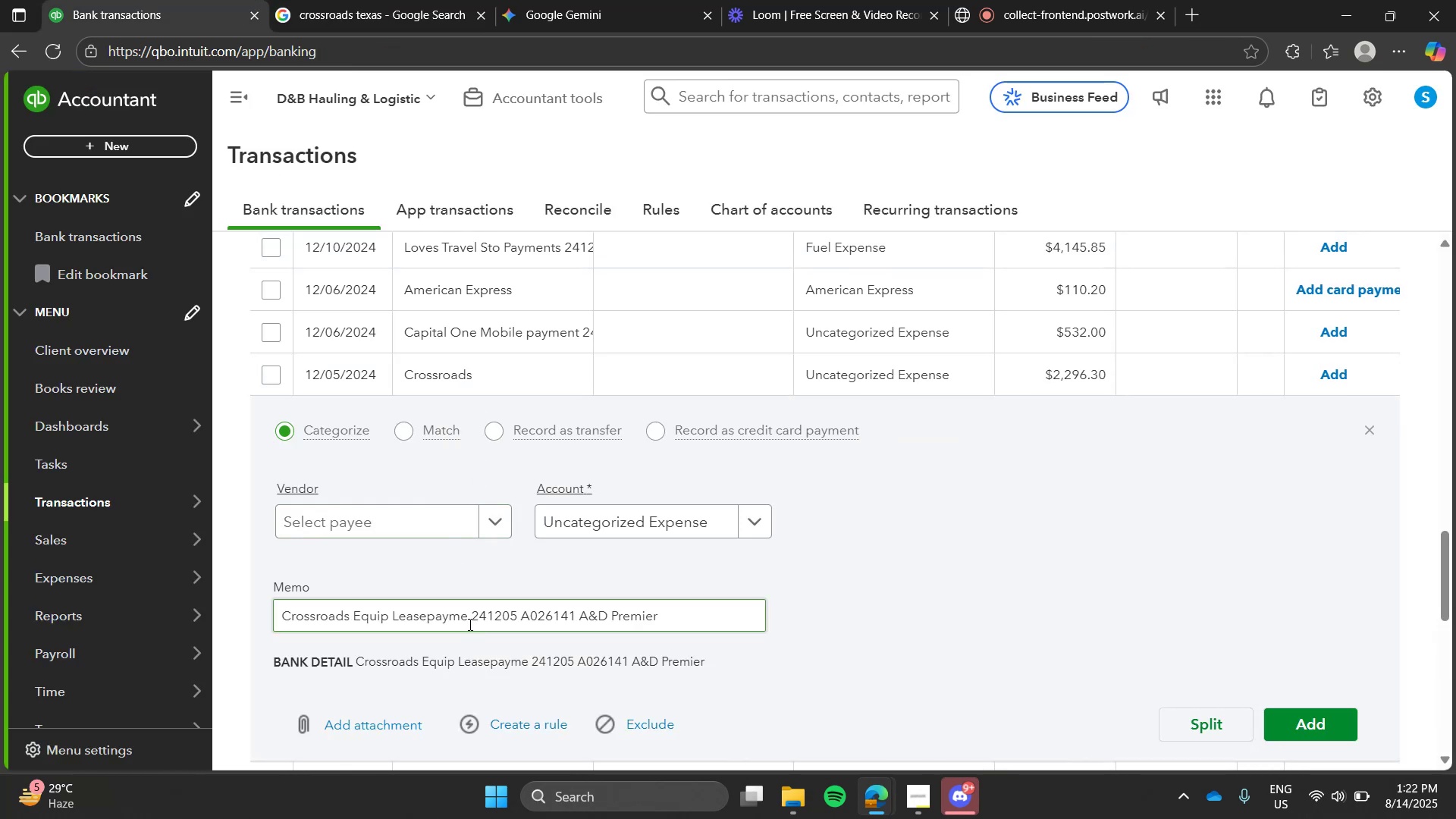 
left_click_drag(start_coordinate=[469, 617], to_coordinate=[142, 595])
 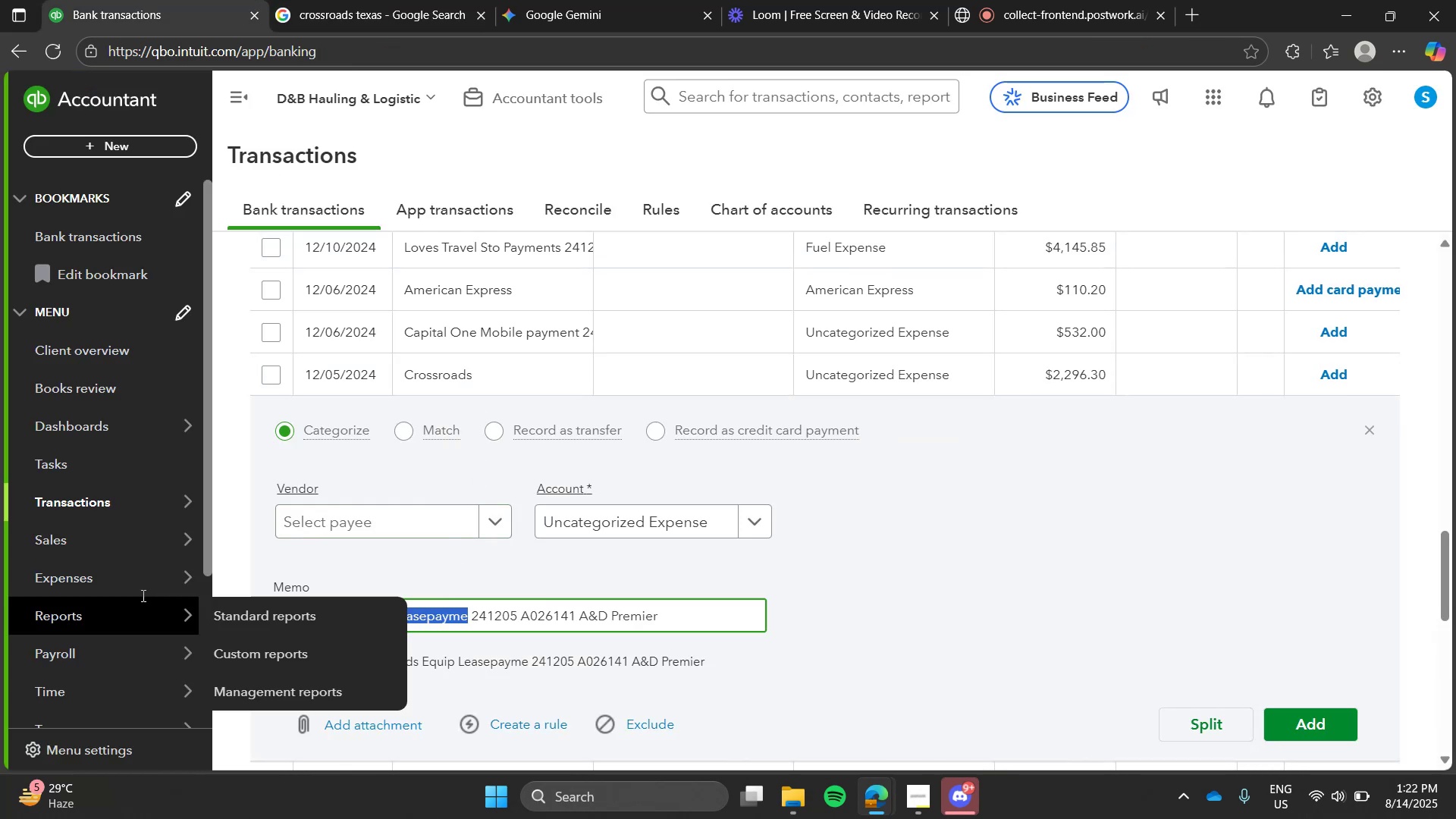 
key(Control+C)
 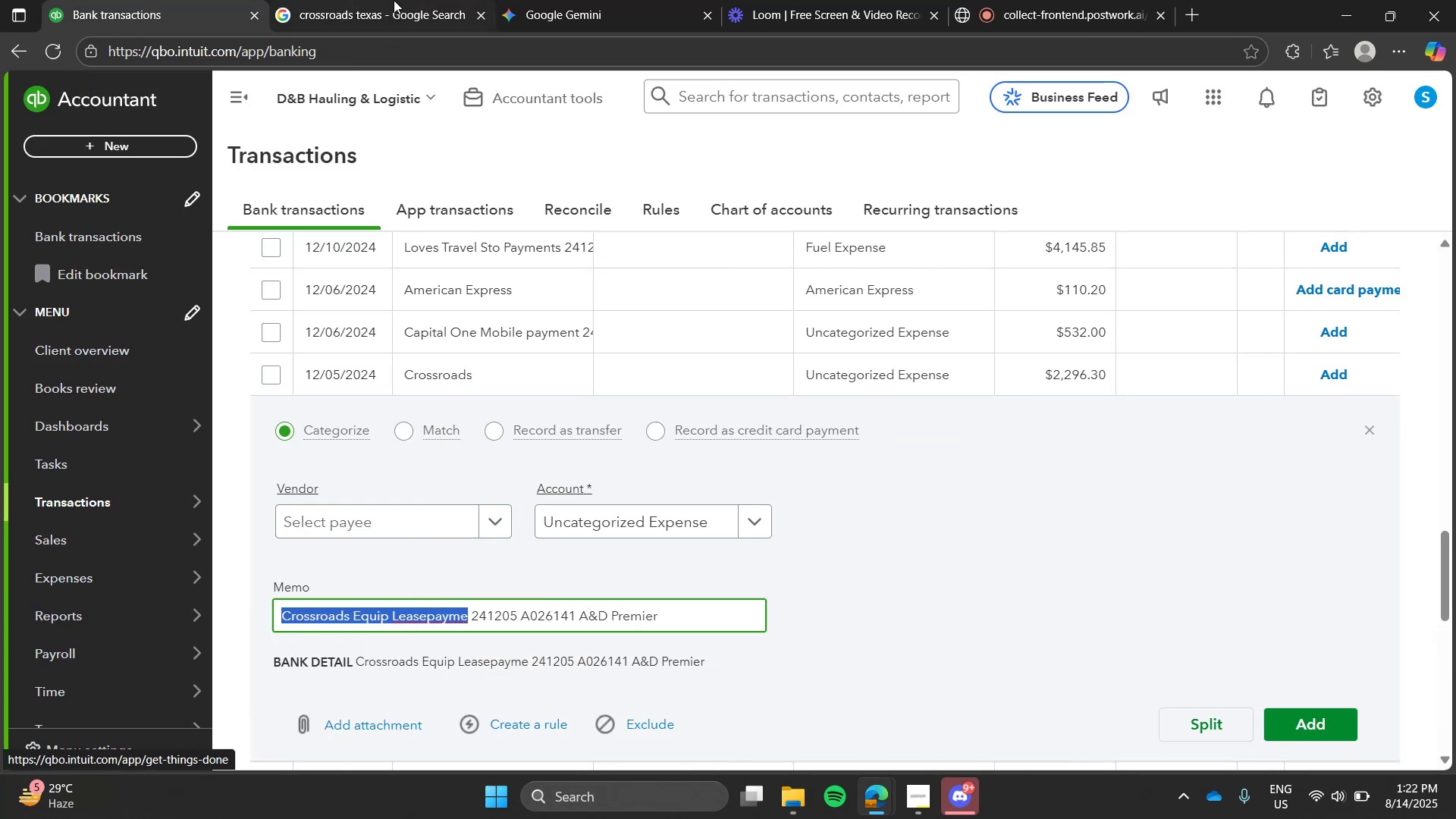 
left_click([394, 0])
 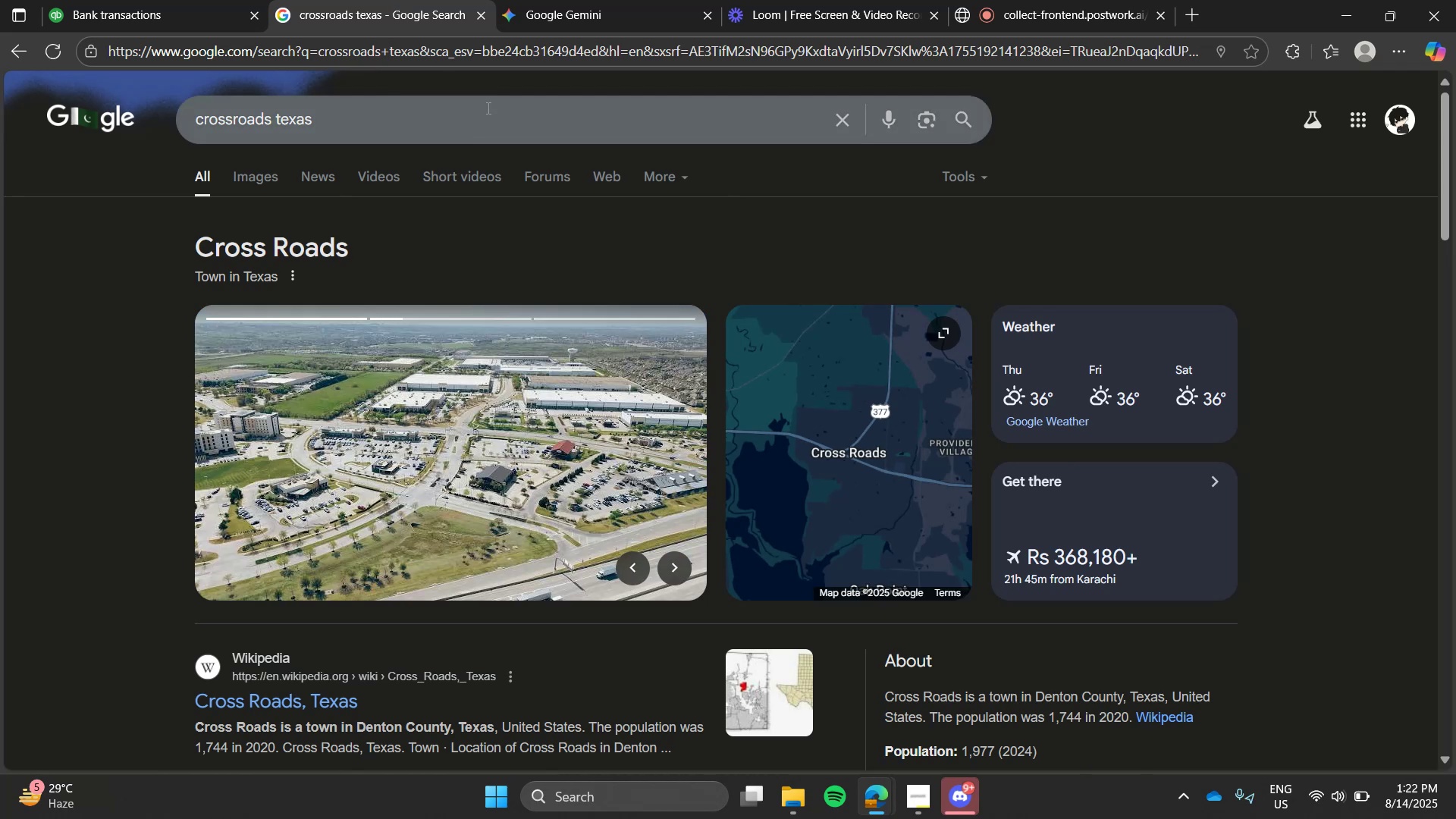 
double_click([487, 108])
 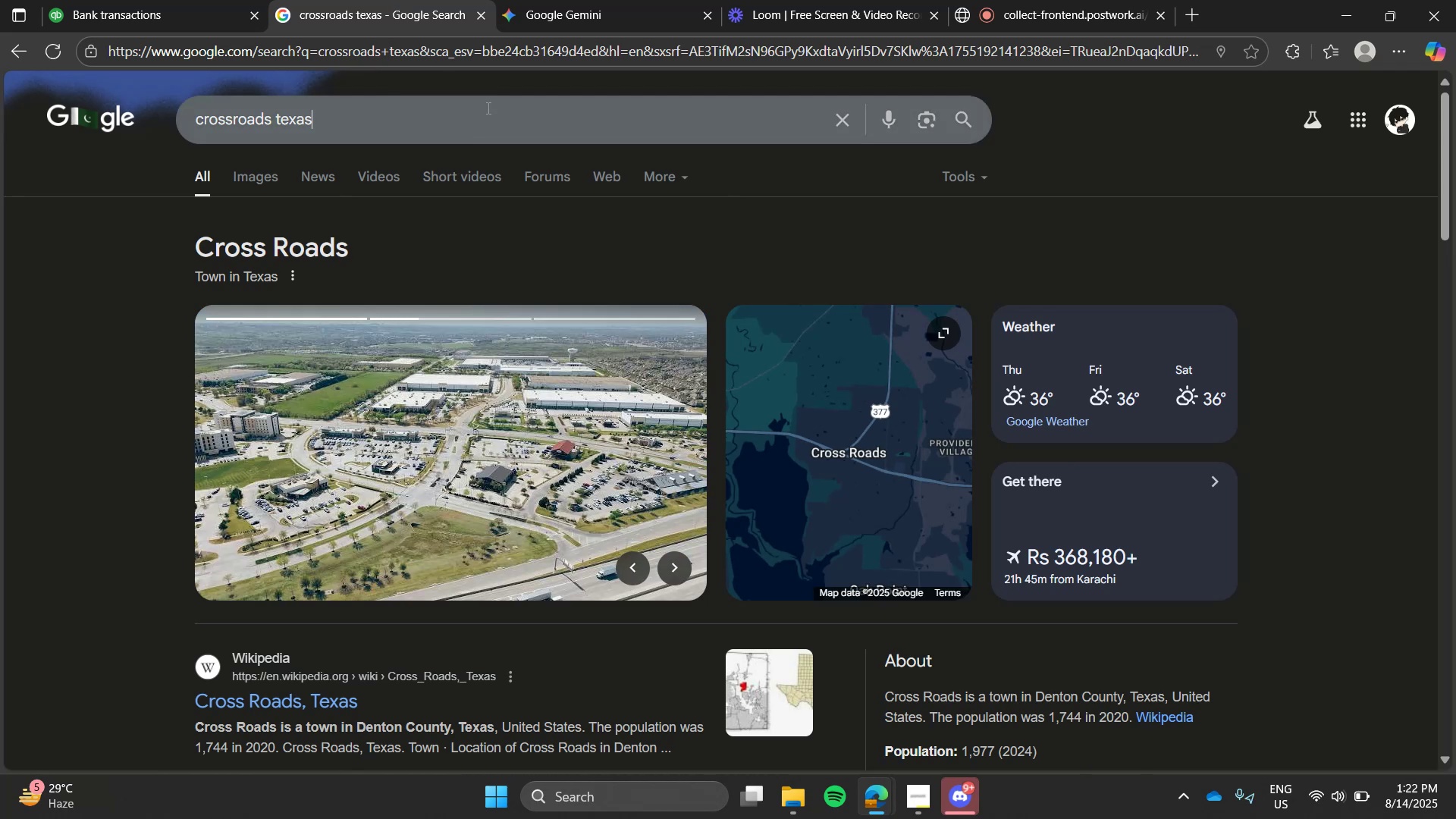 
key(Control+ControlLeft)
 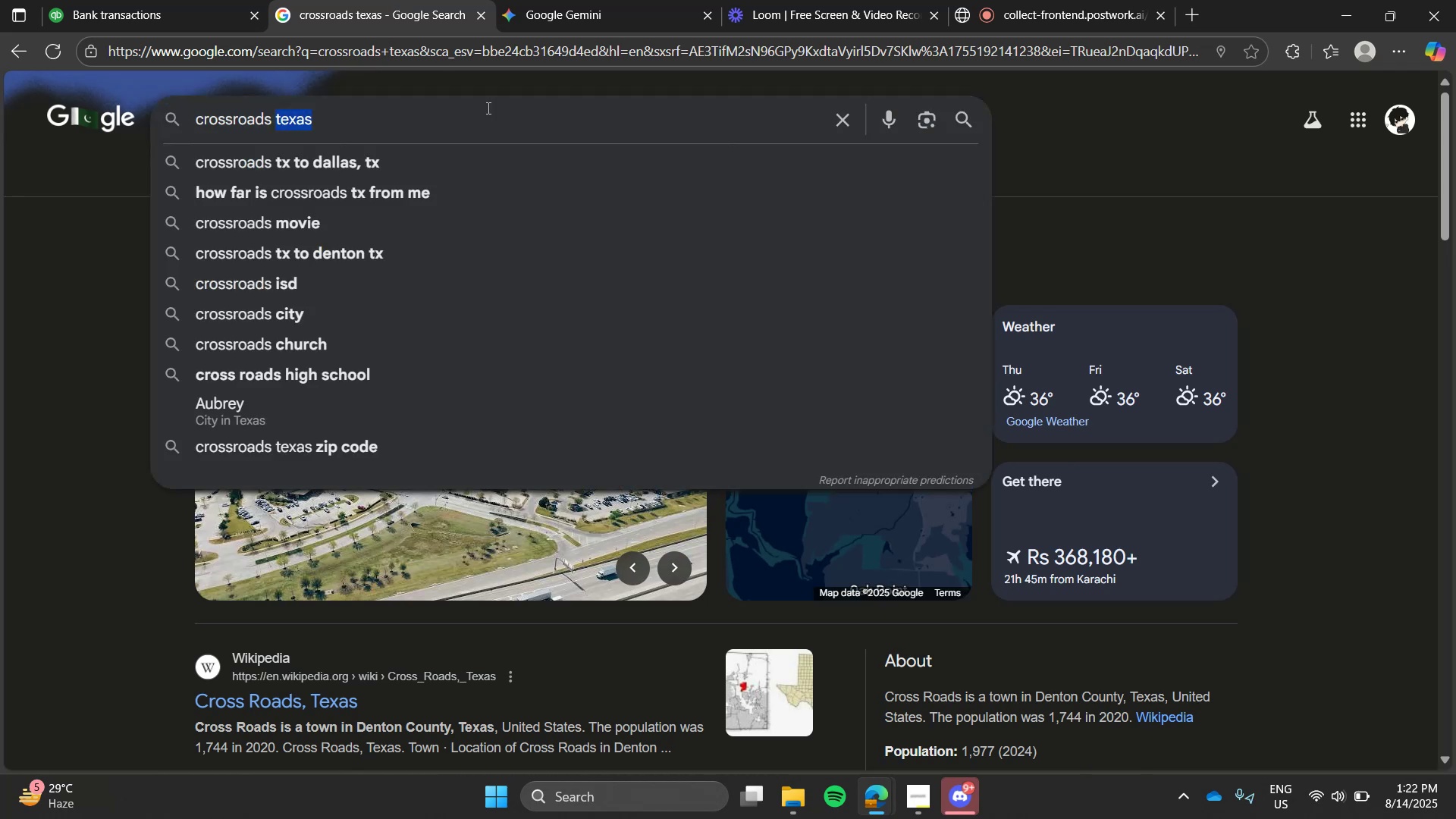 
key(Control+V)
 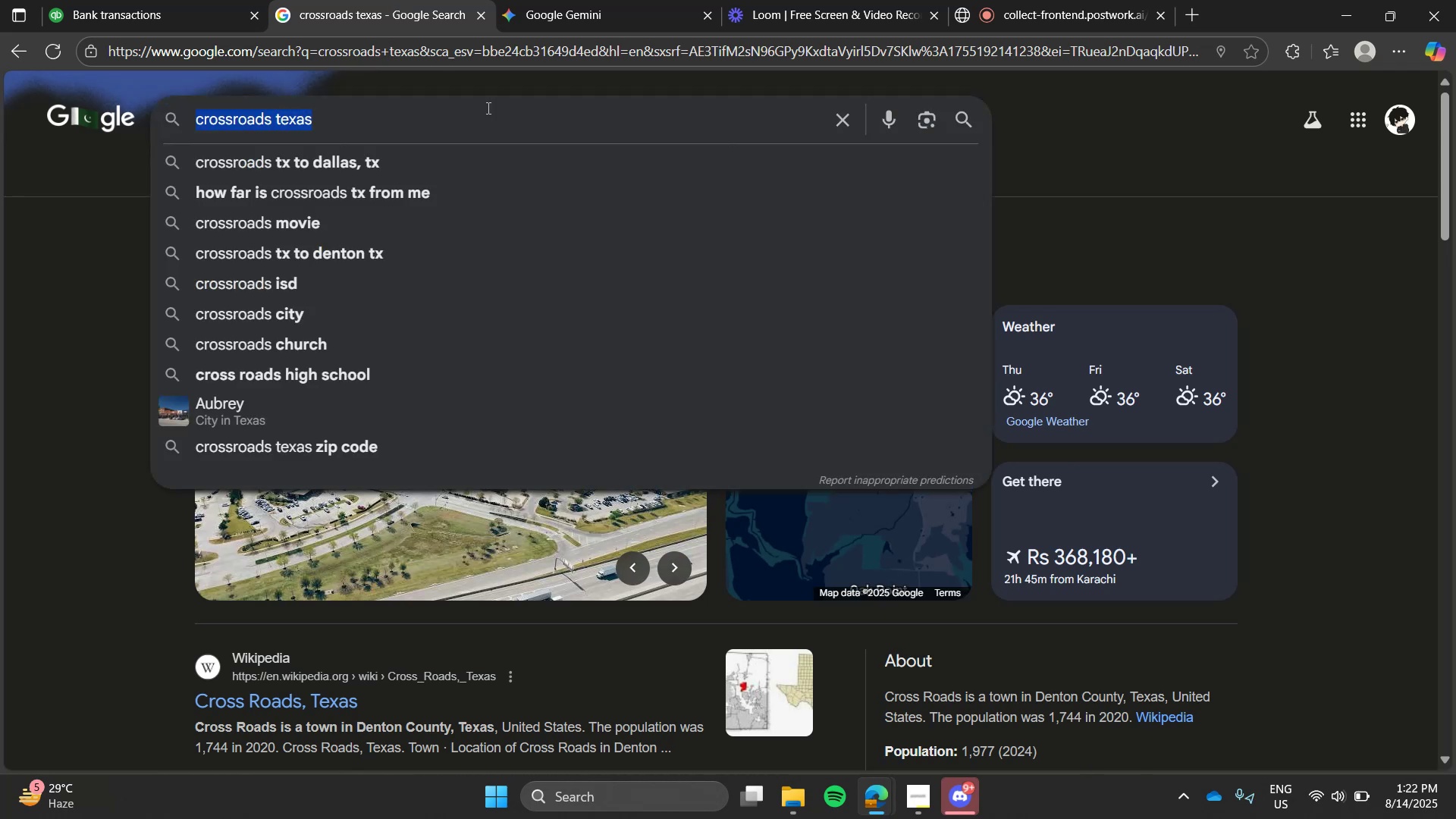 
triple_click([487, 108])
 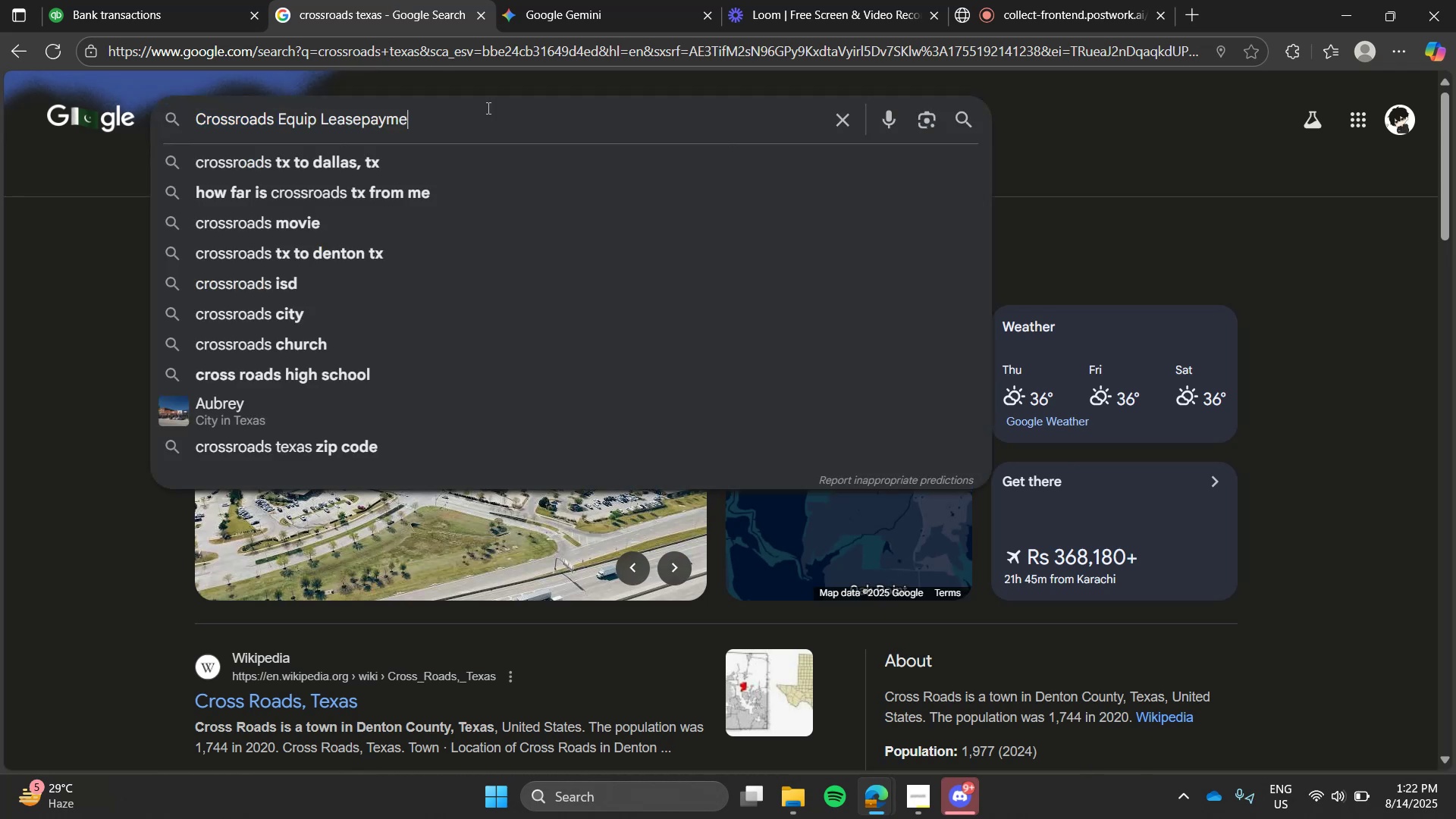 
key(Enter)
 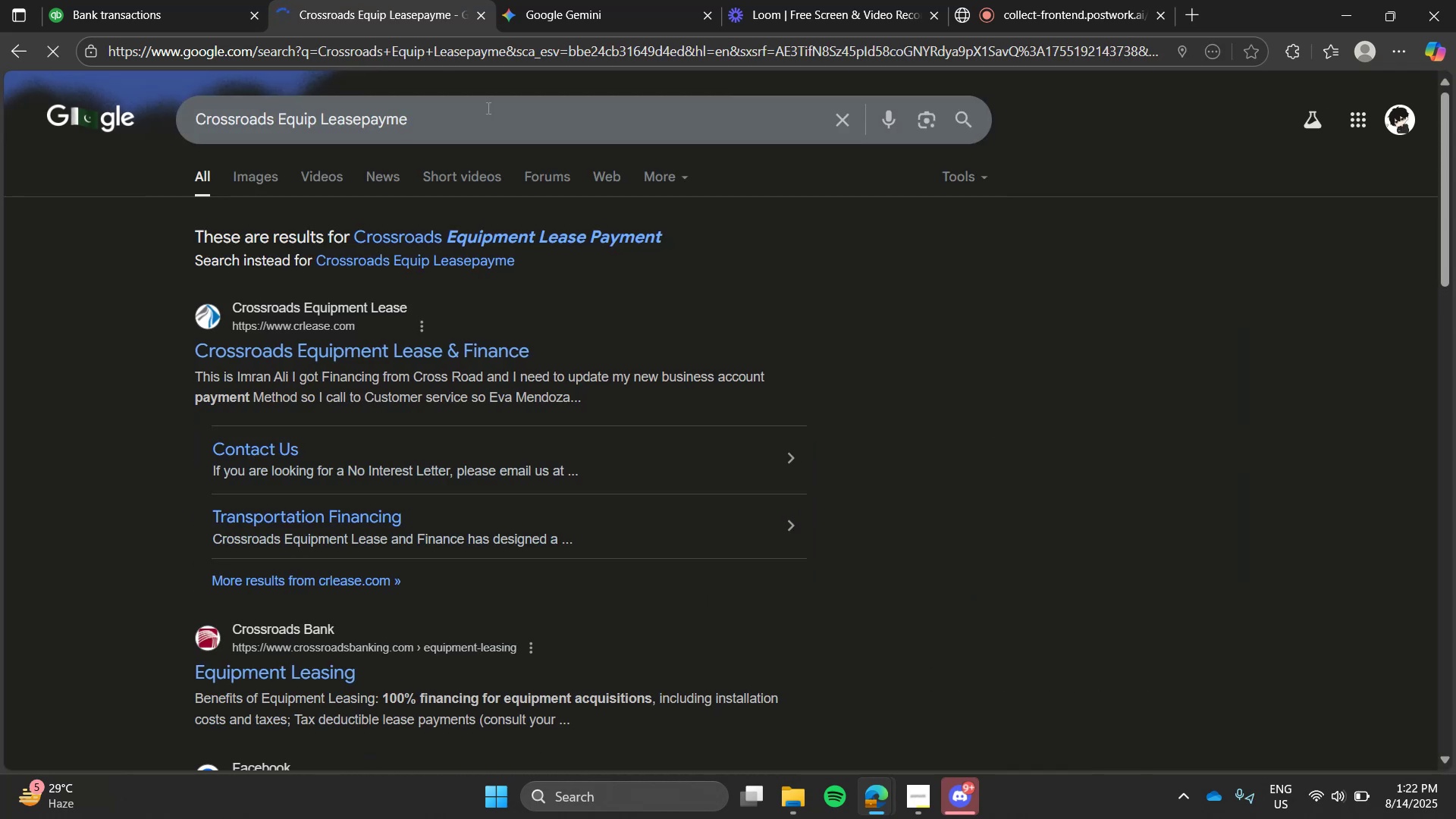 
left_click([635, 0])
 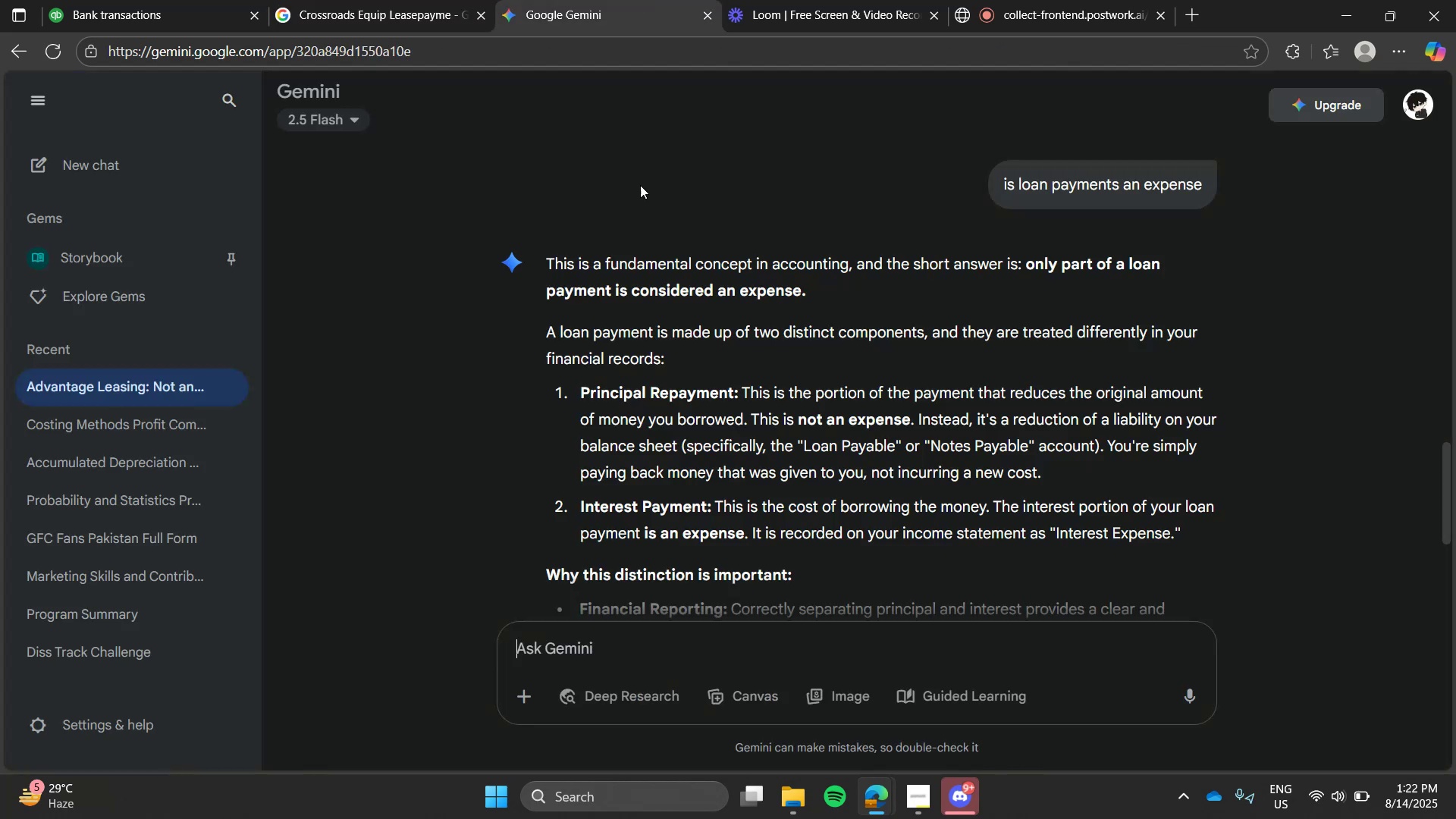 
key(Control+V)
 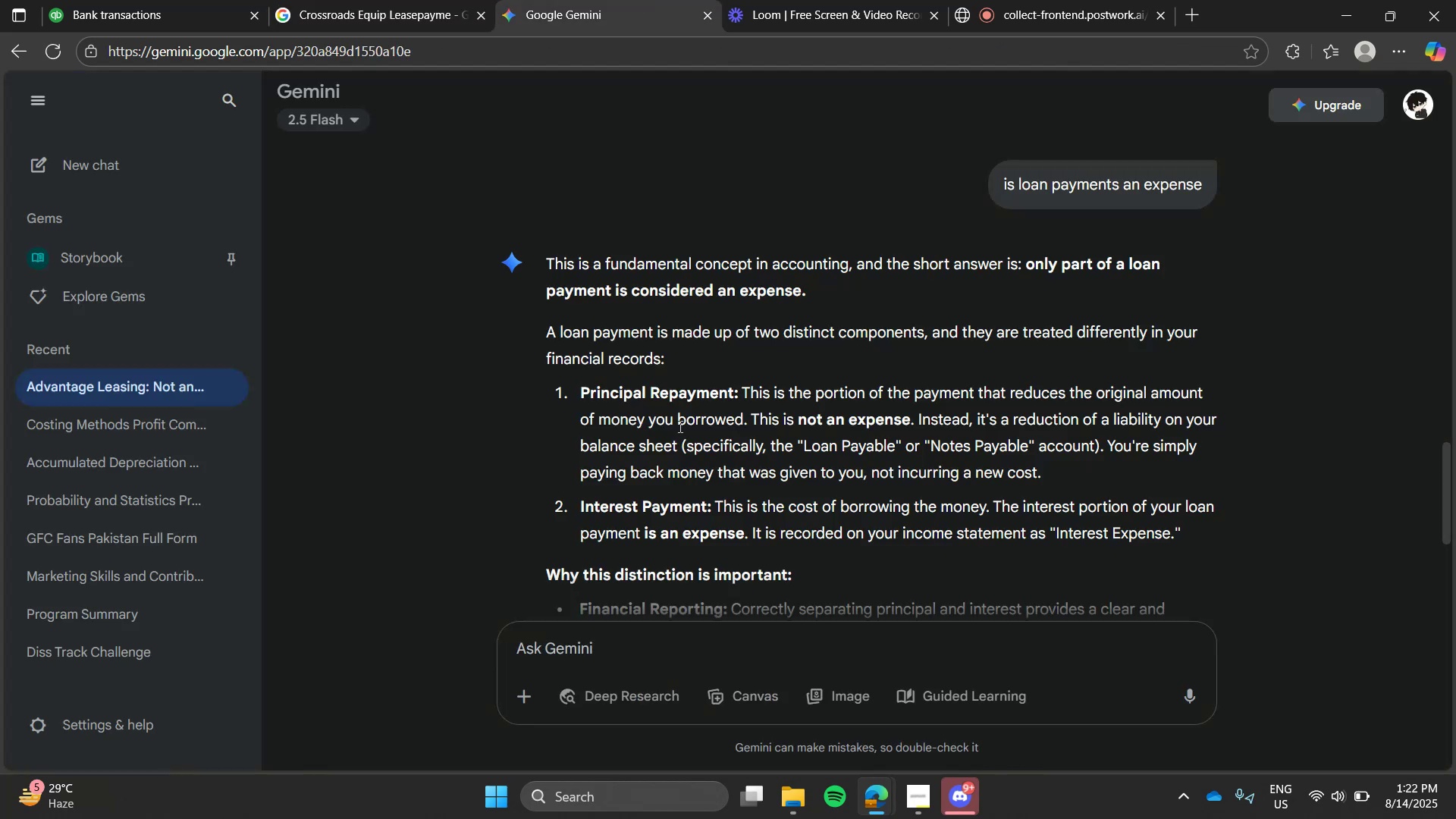 
key(Shift+Enter)
 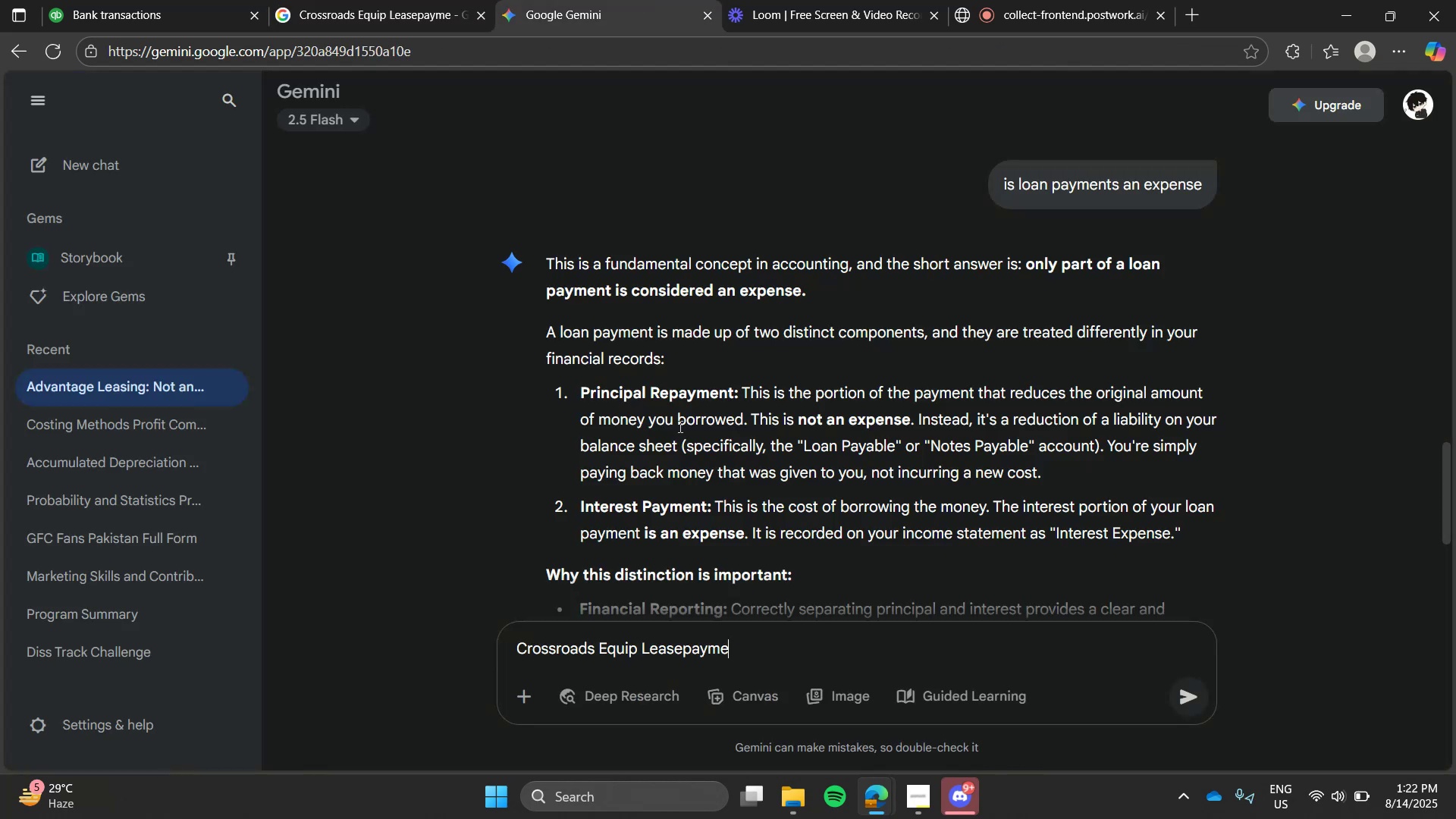 
key(Shift+Enter)
 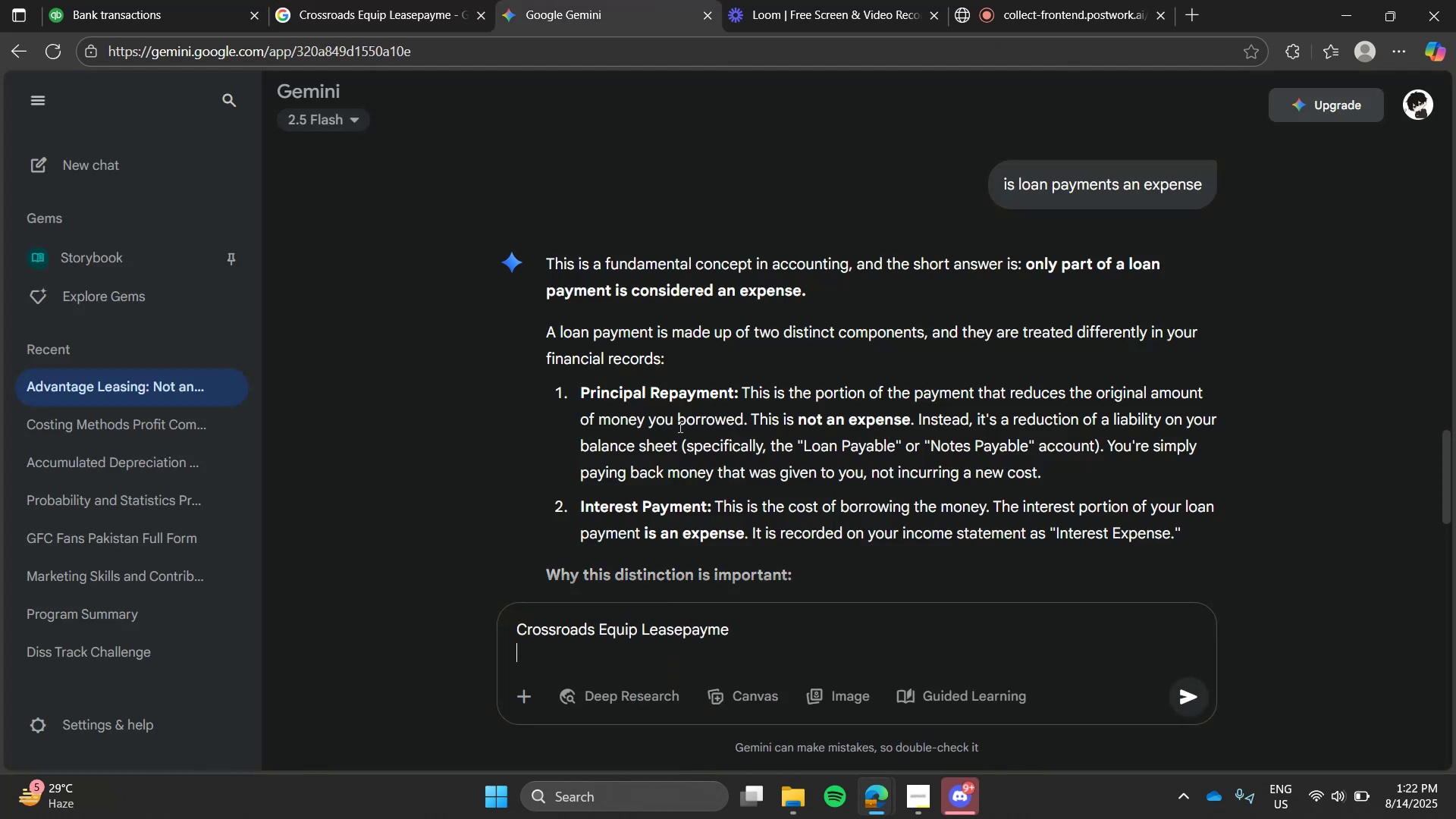 
type(what about this)
 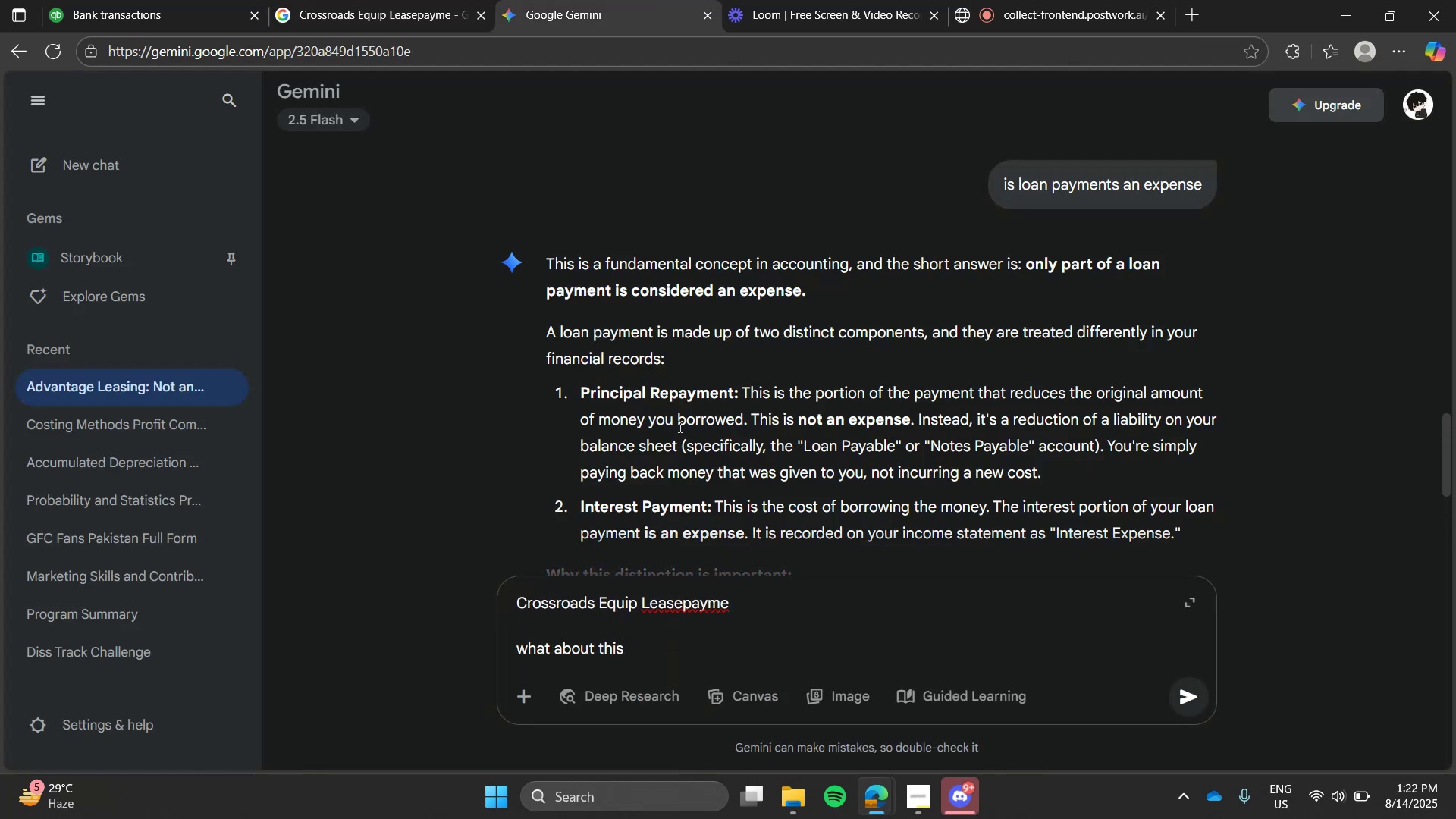 
key(Enter)
 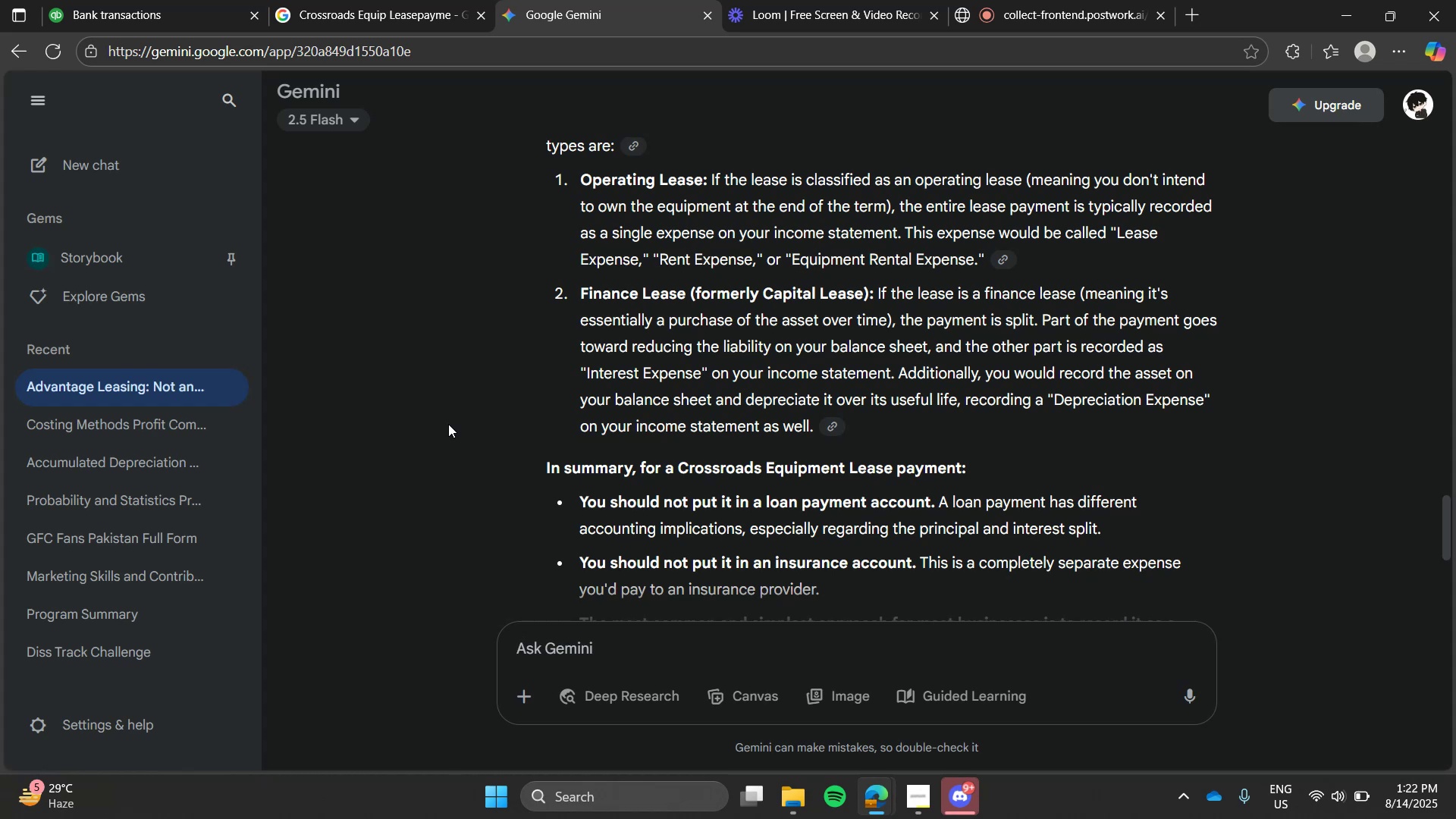 
wait(18.43)
 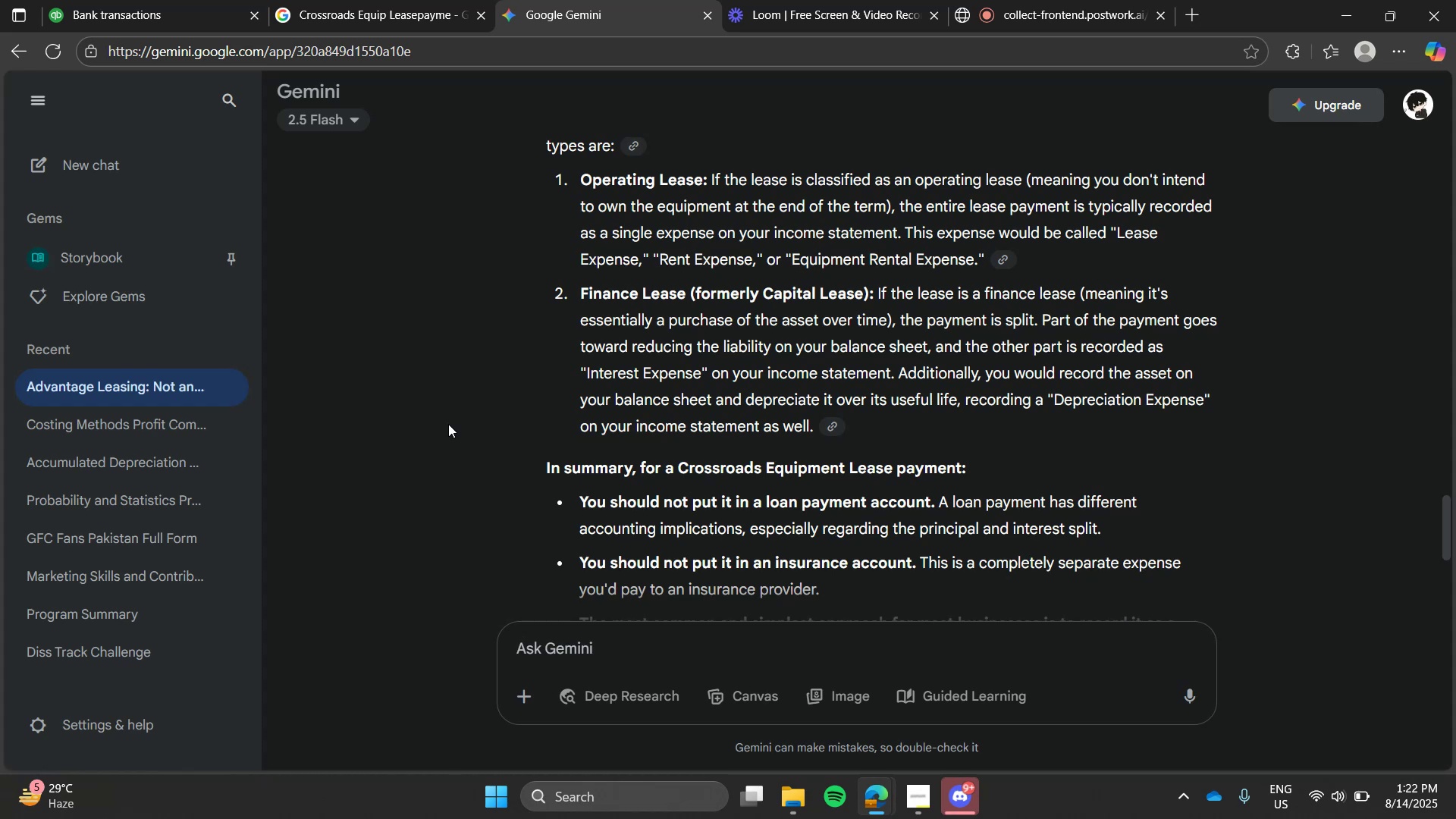 
left_click([221, 0])
 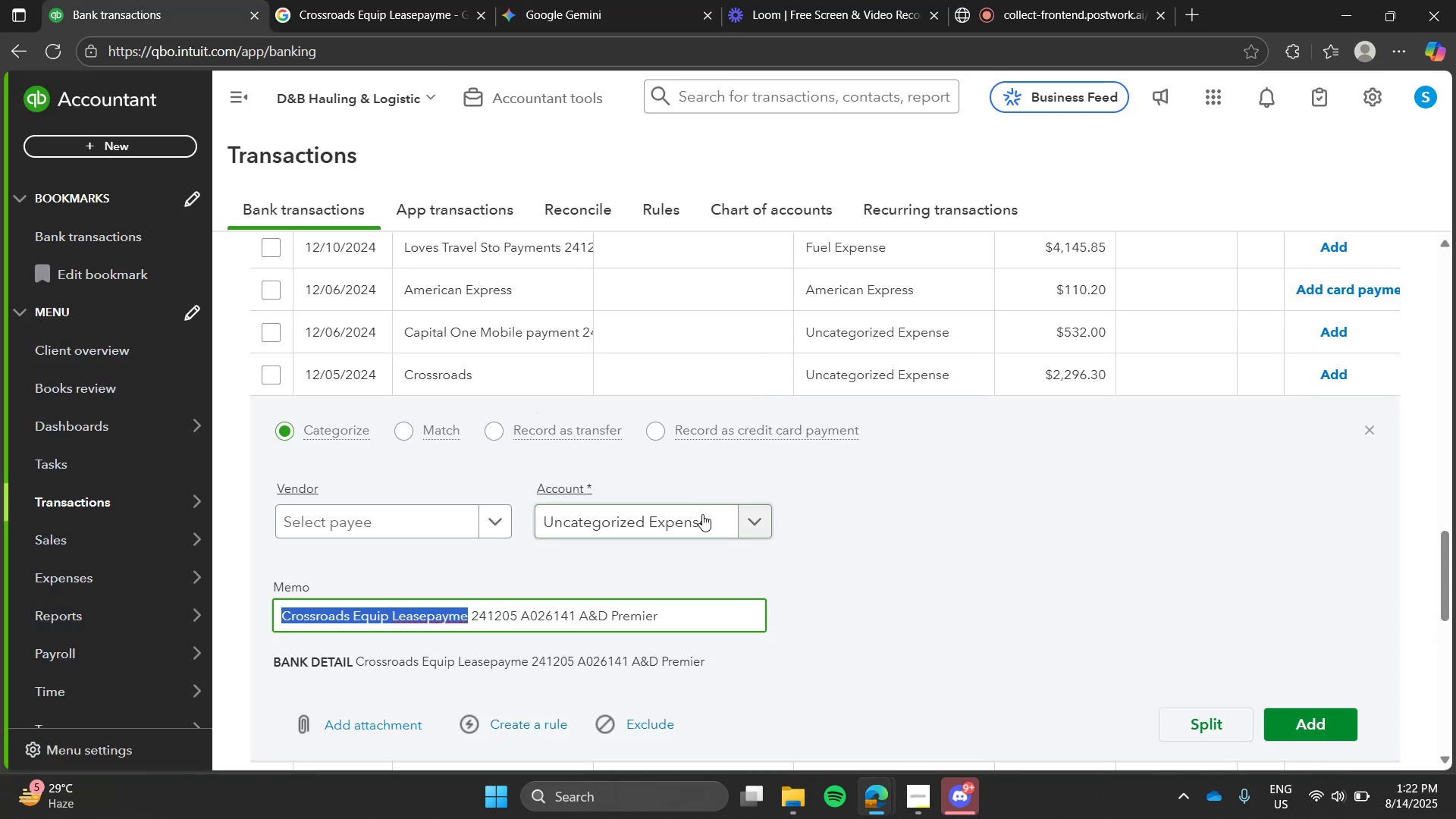 
left_click([702, 514])
 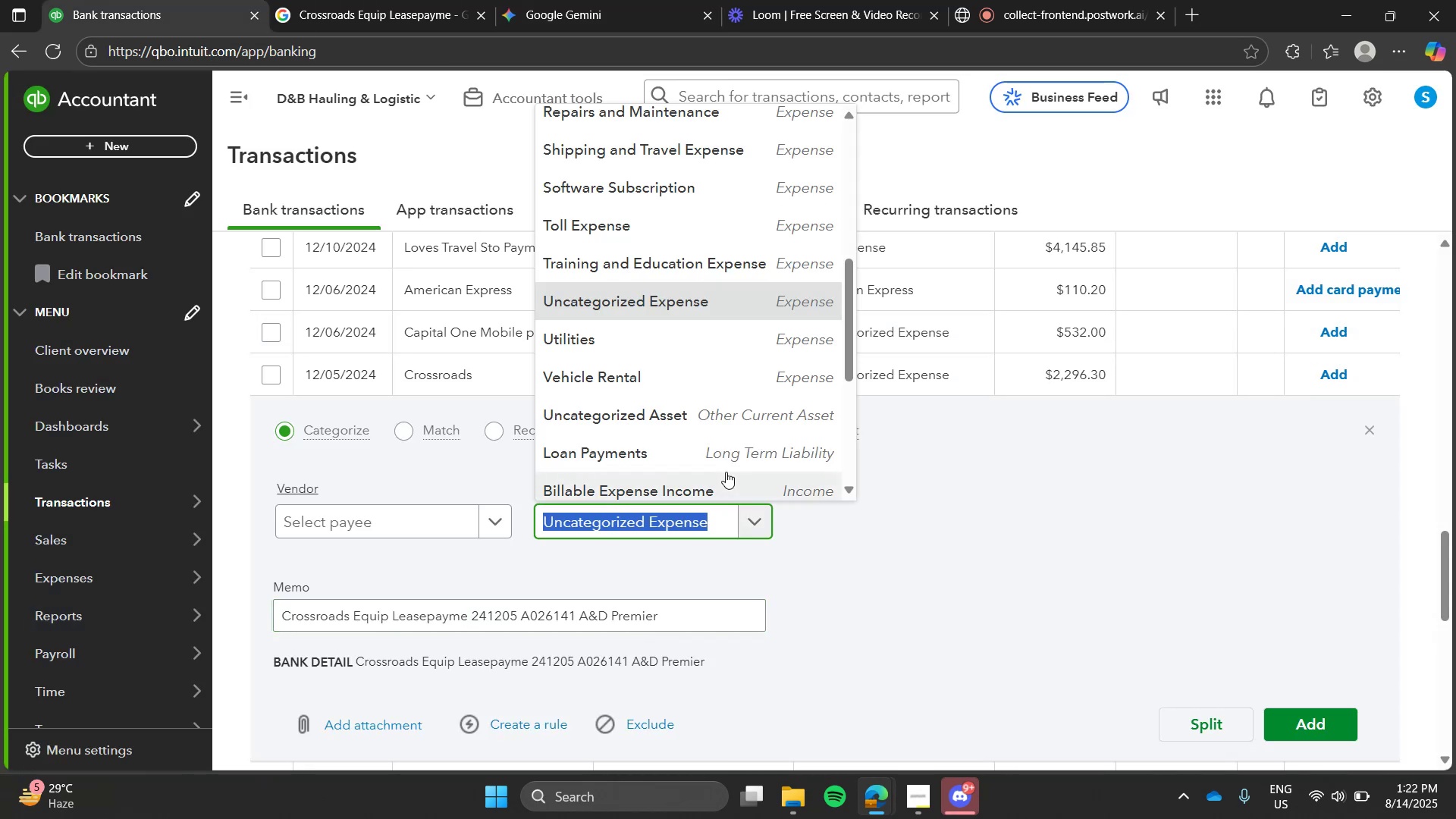 
type(rena)
key(Backspace)
type(tal)
 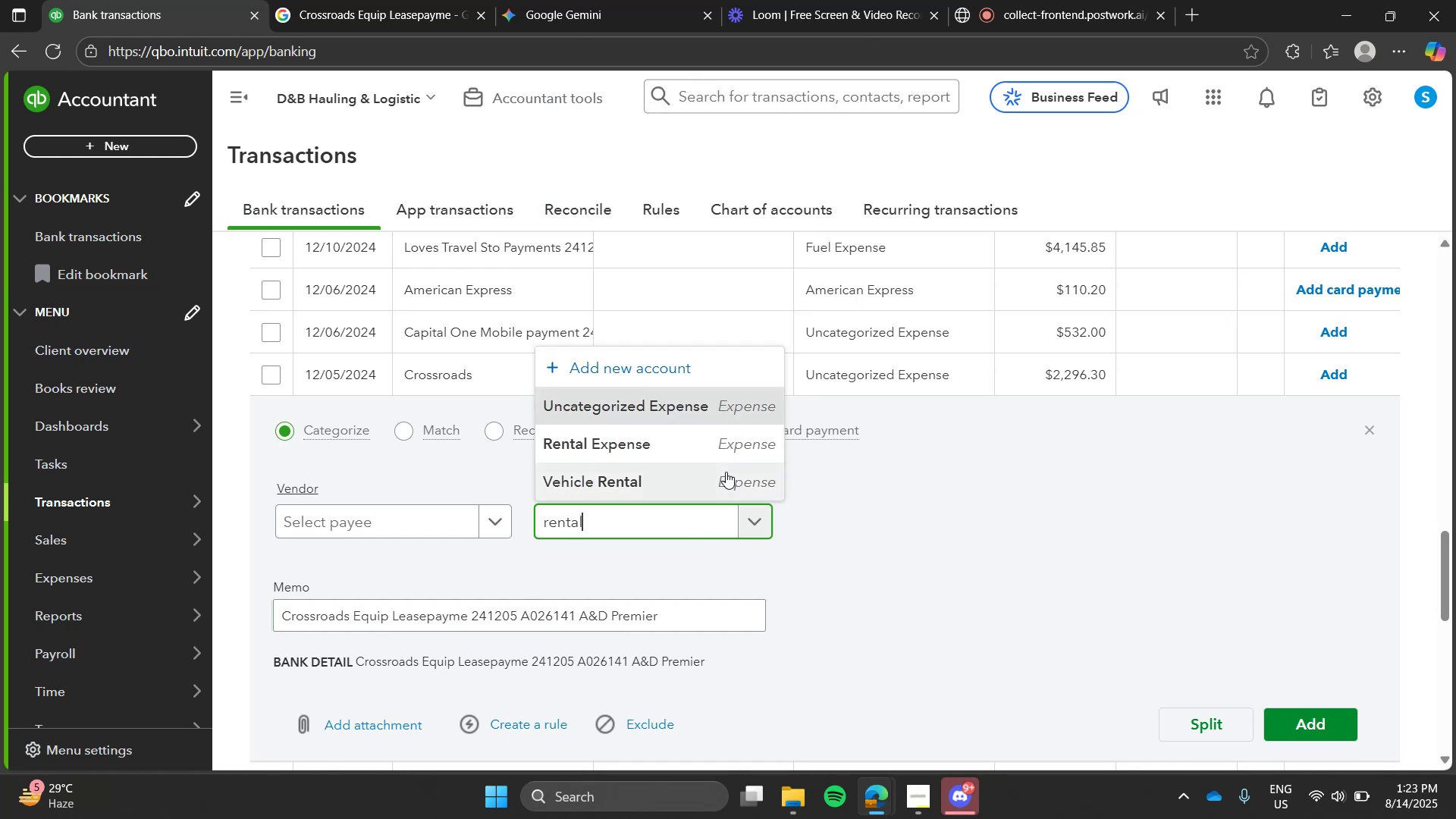 
left_click([722, 451])
 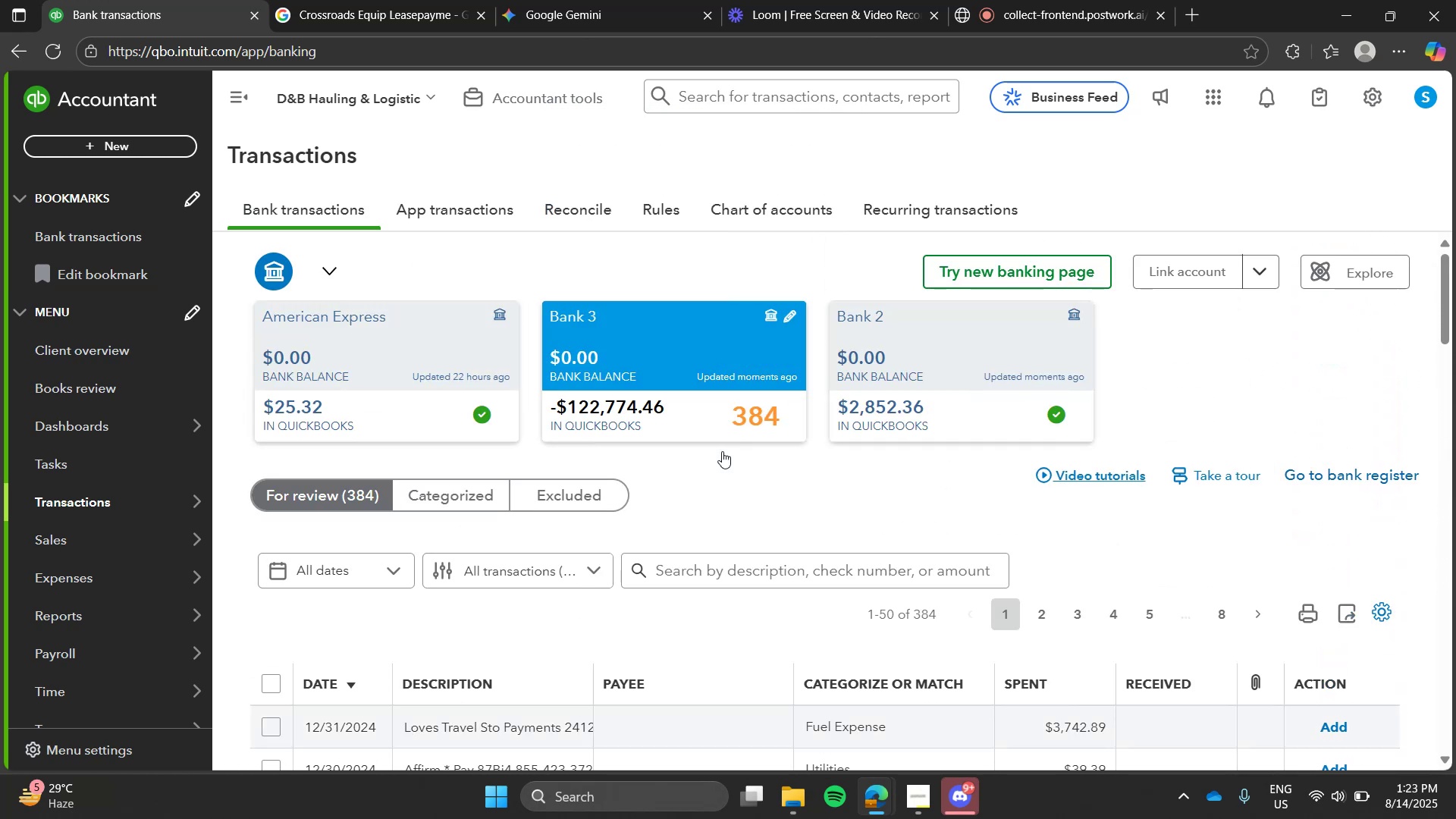 
left_click([780, 573])
 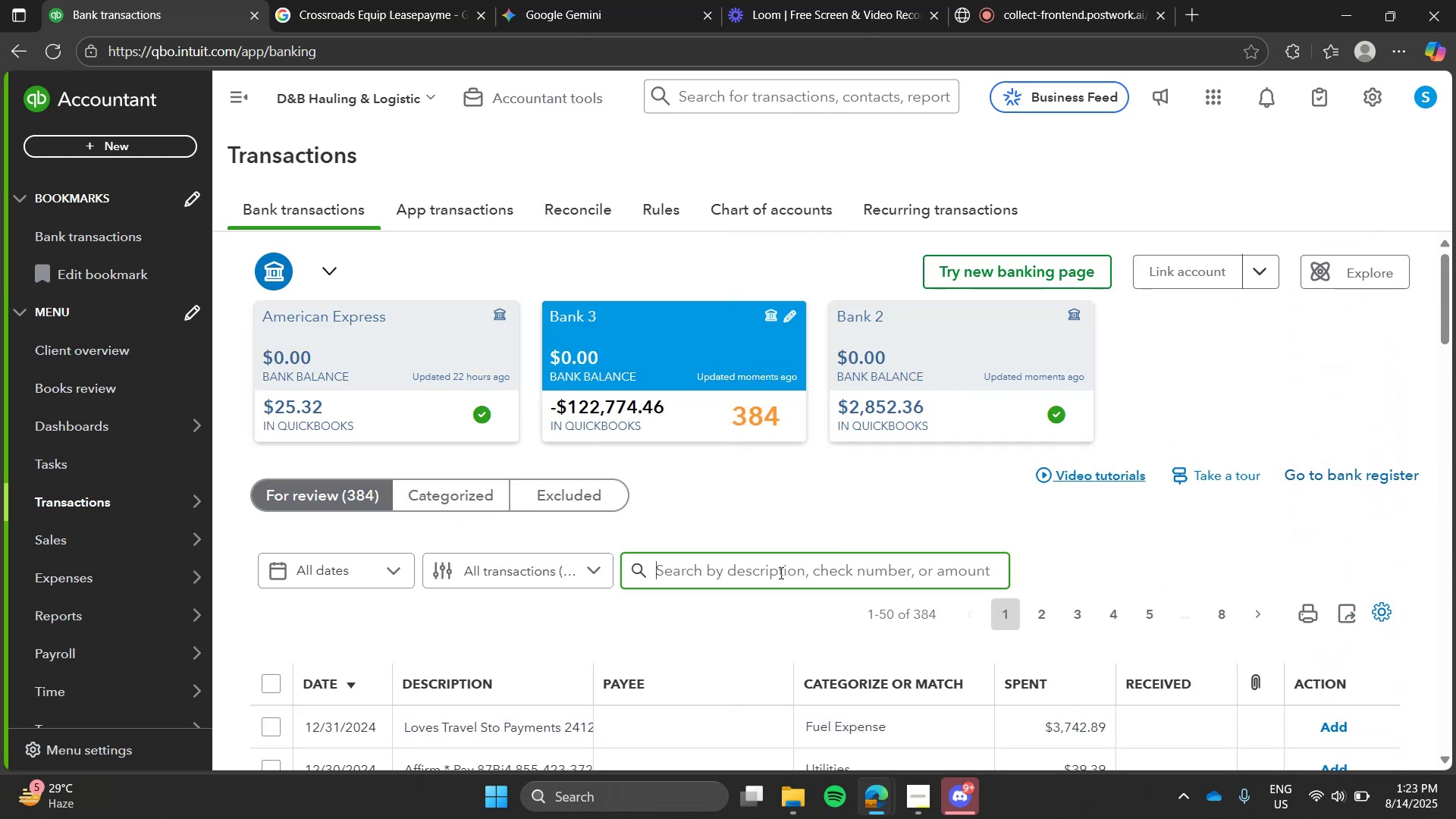 
type(crossroa)
 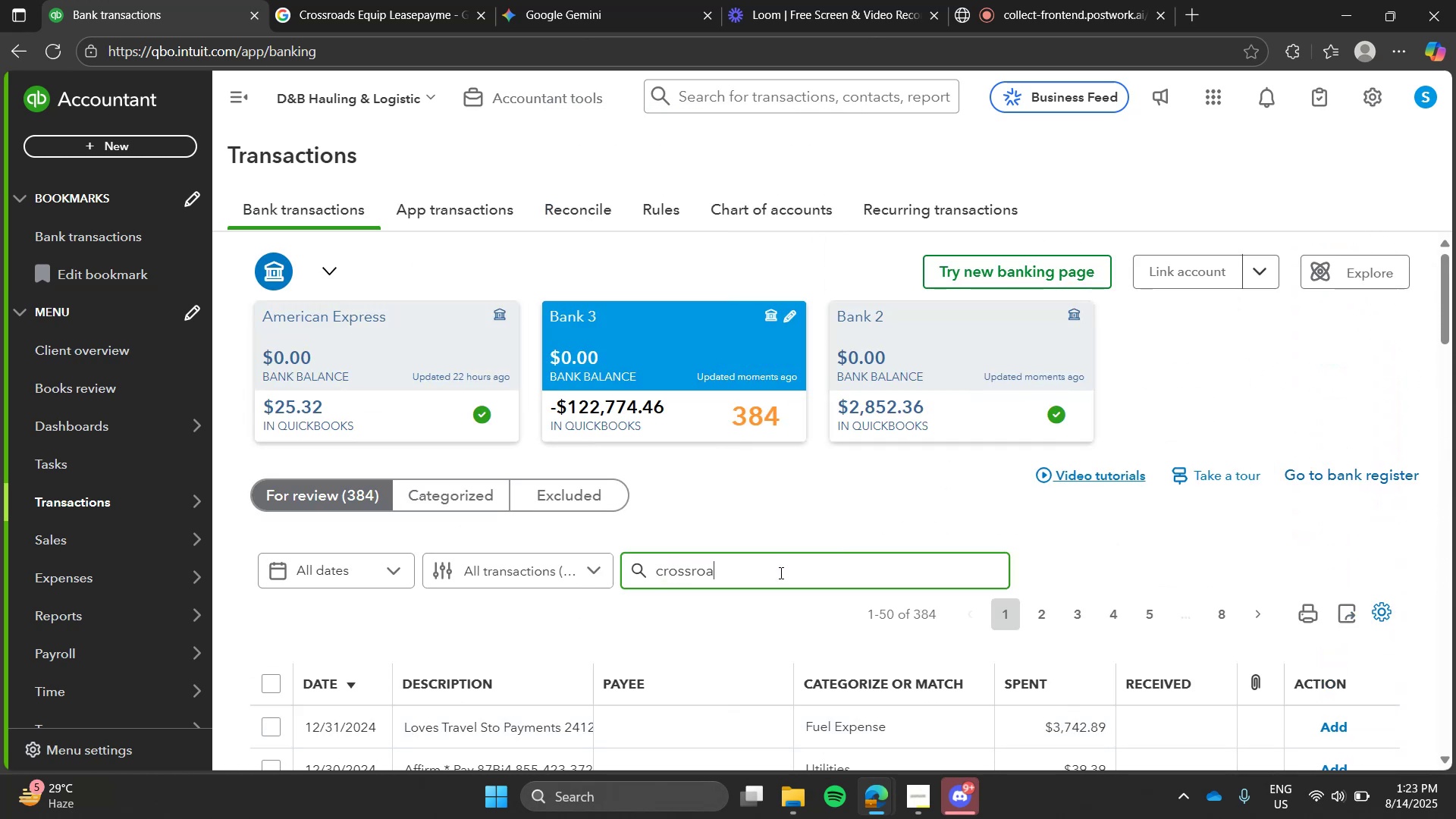 
key(Enter)
 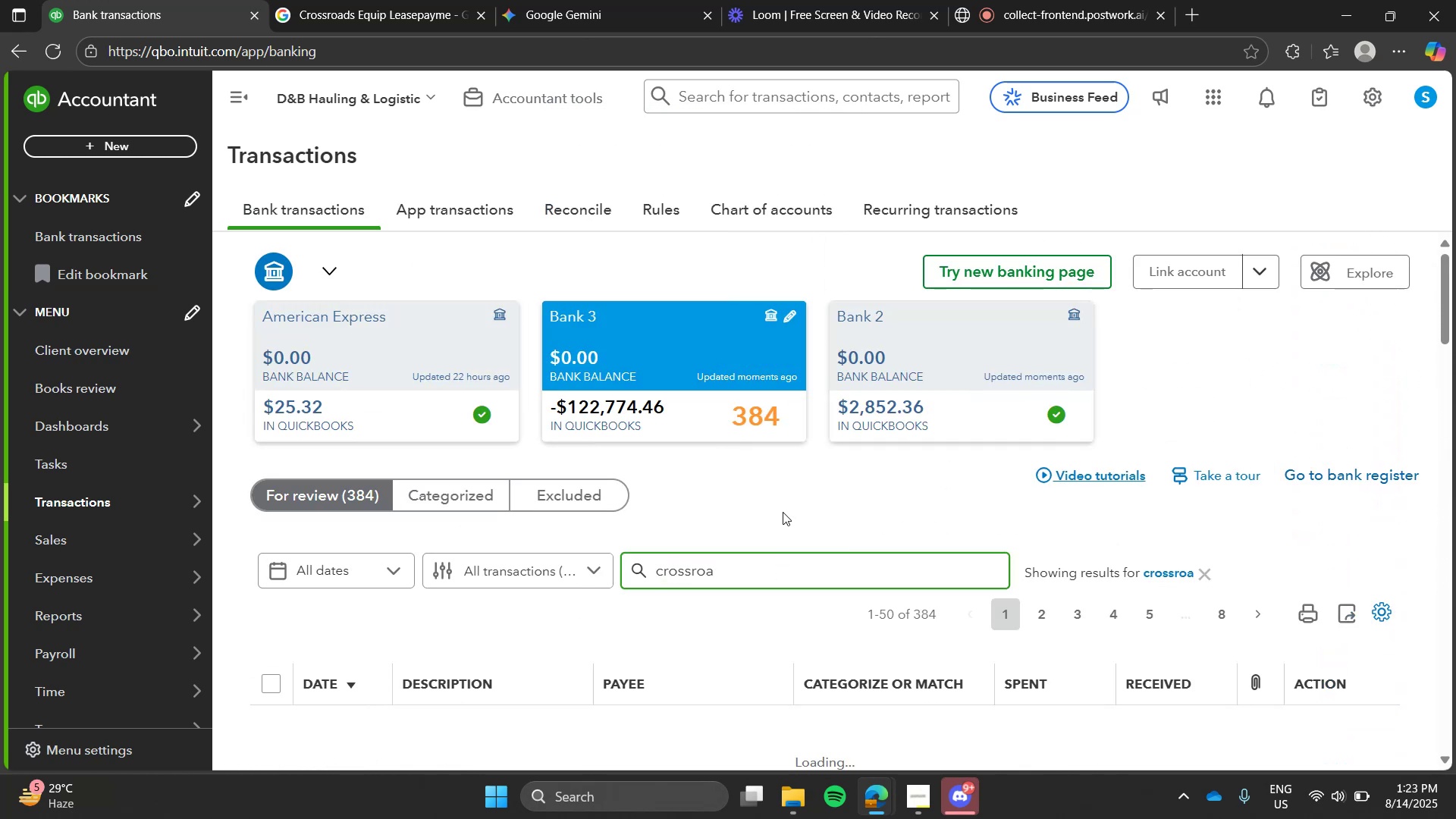 
left_click([783, 509])
 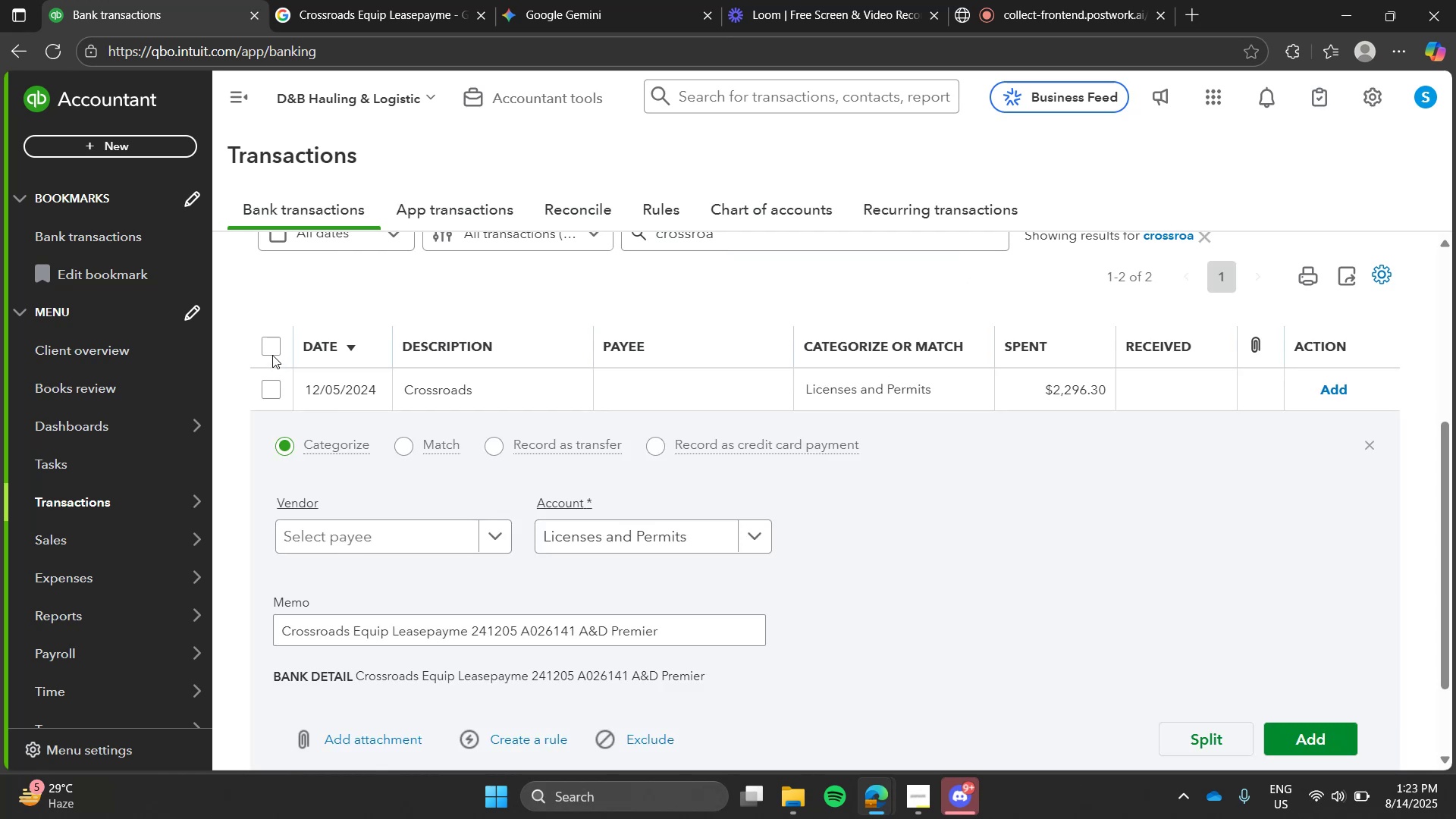 
left_click([271, 350])
 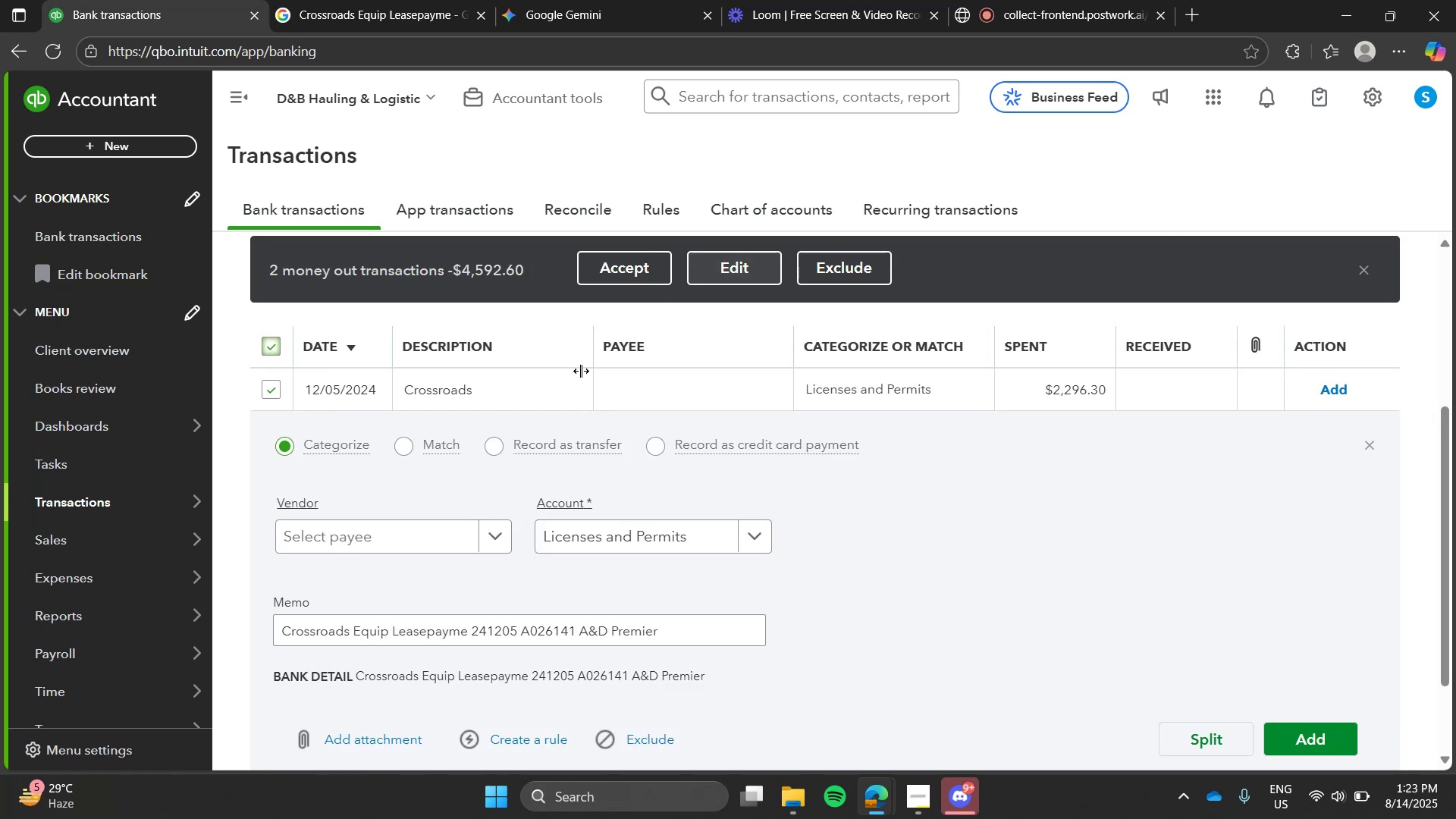 
left_click([556, 387])
 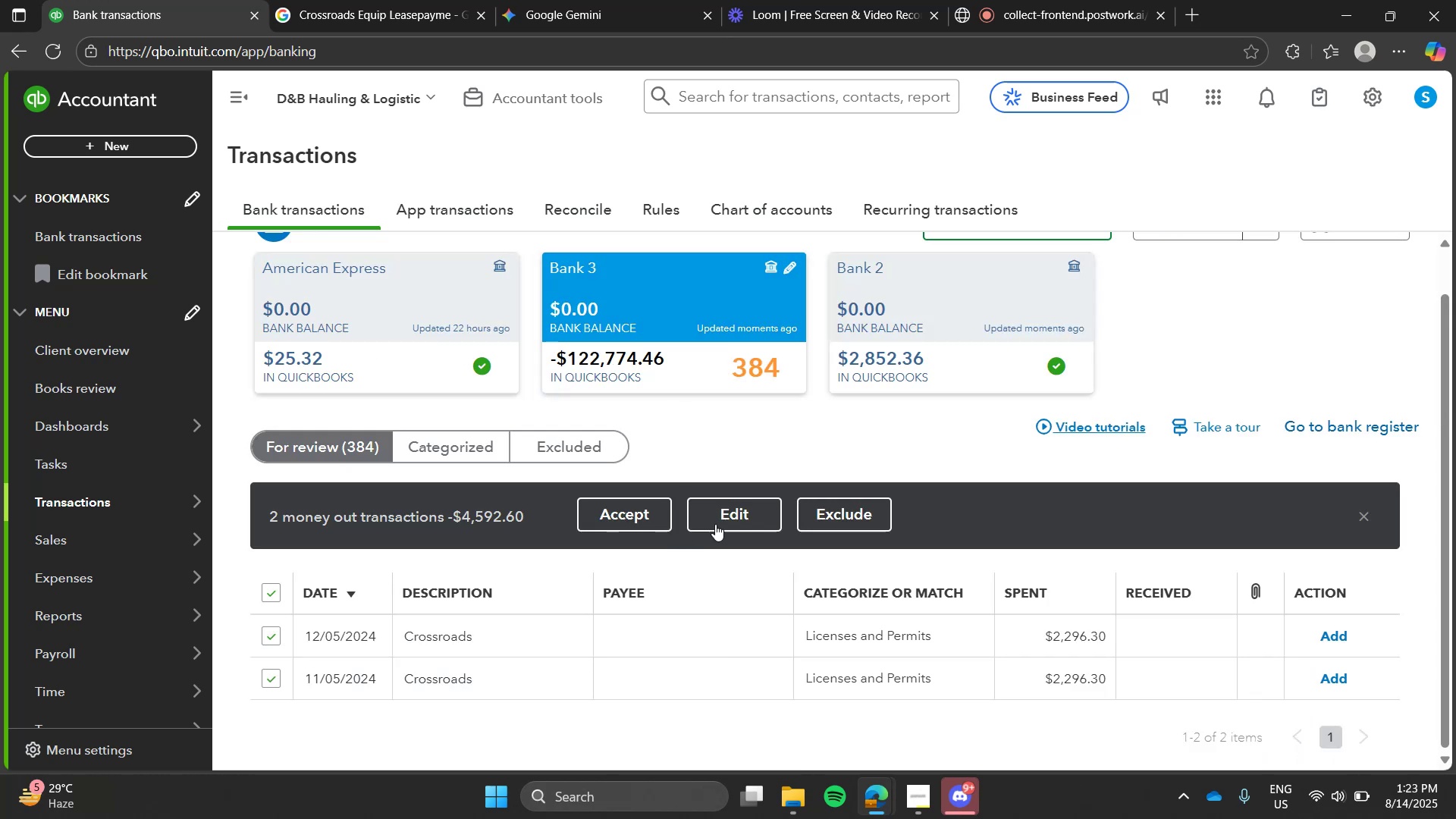 
left_click([720, 519])
 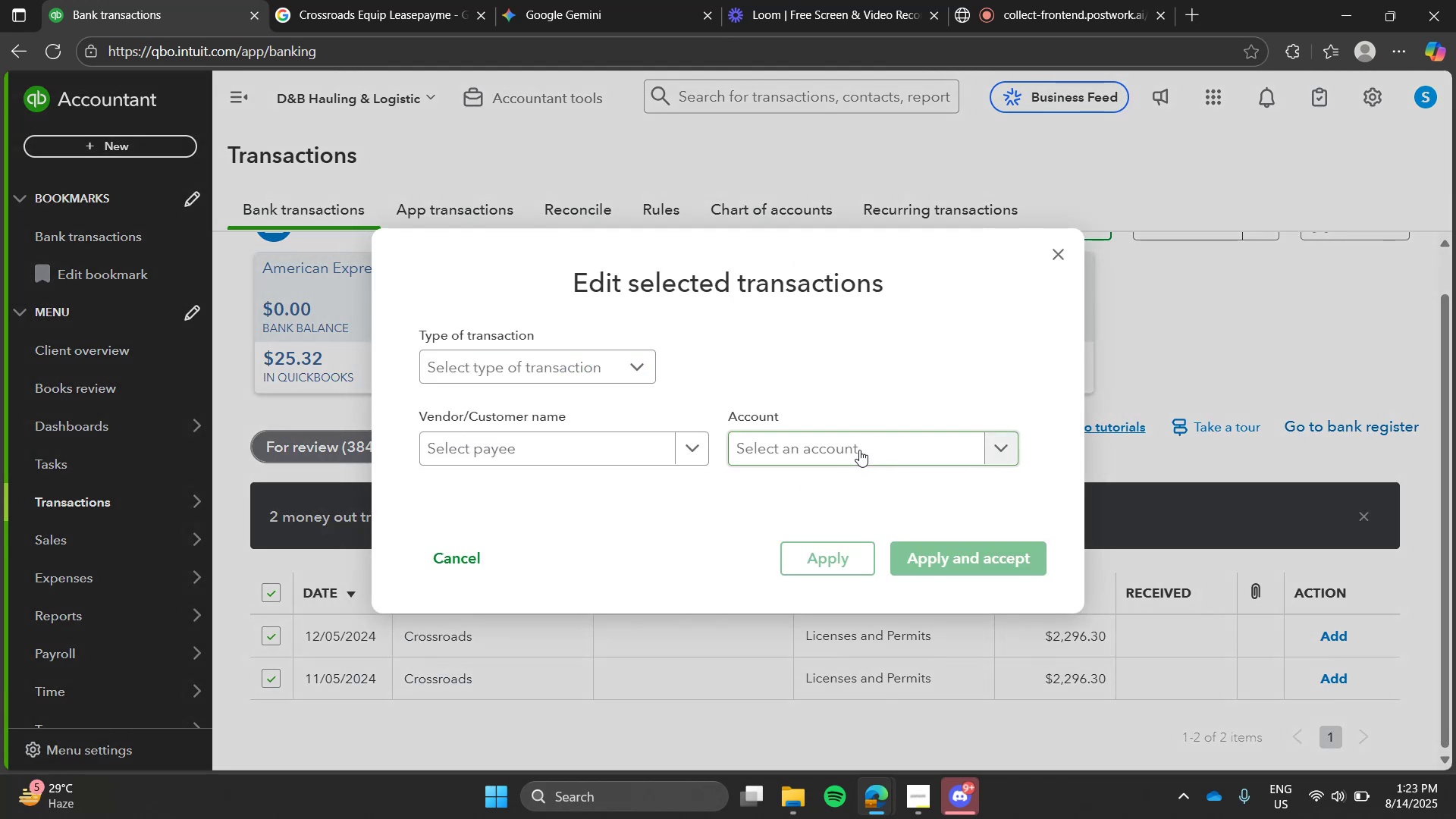 
left_click([859, 450])
 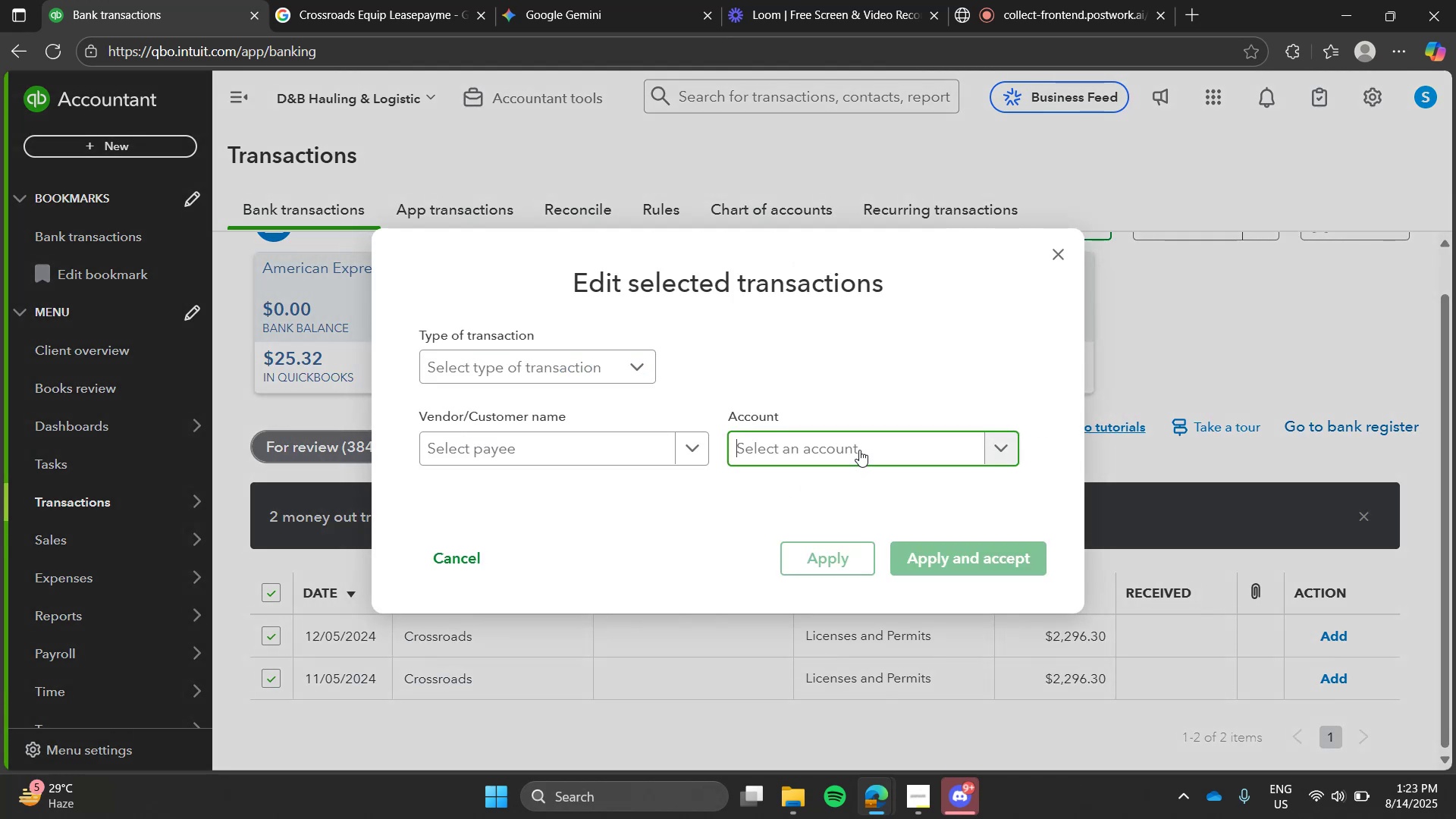 
type(renatal)
 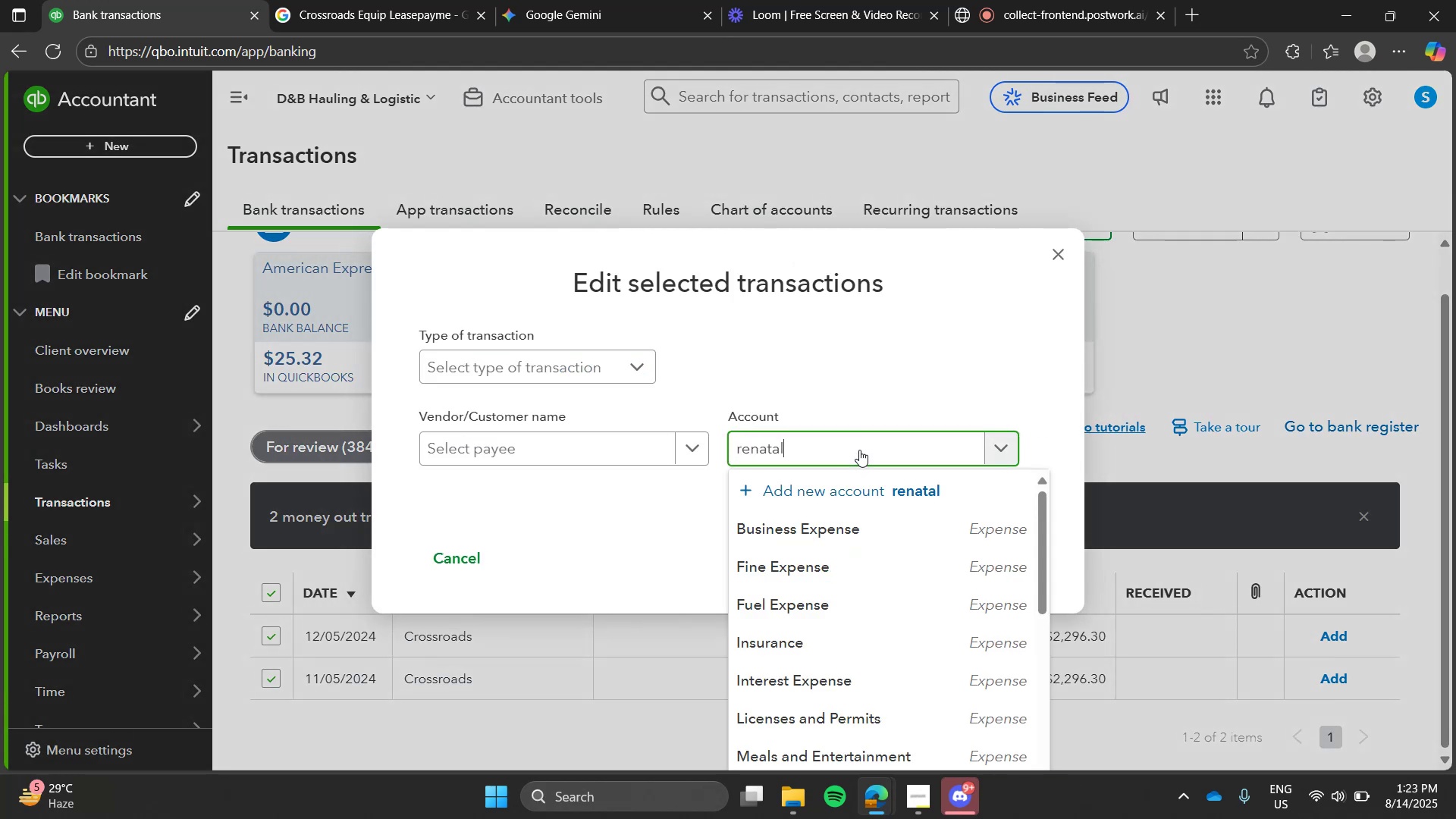 
key(Enter)
 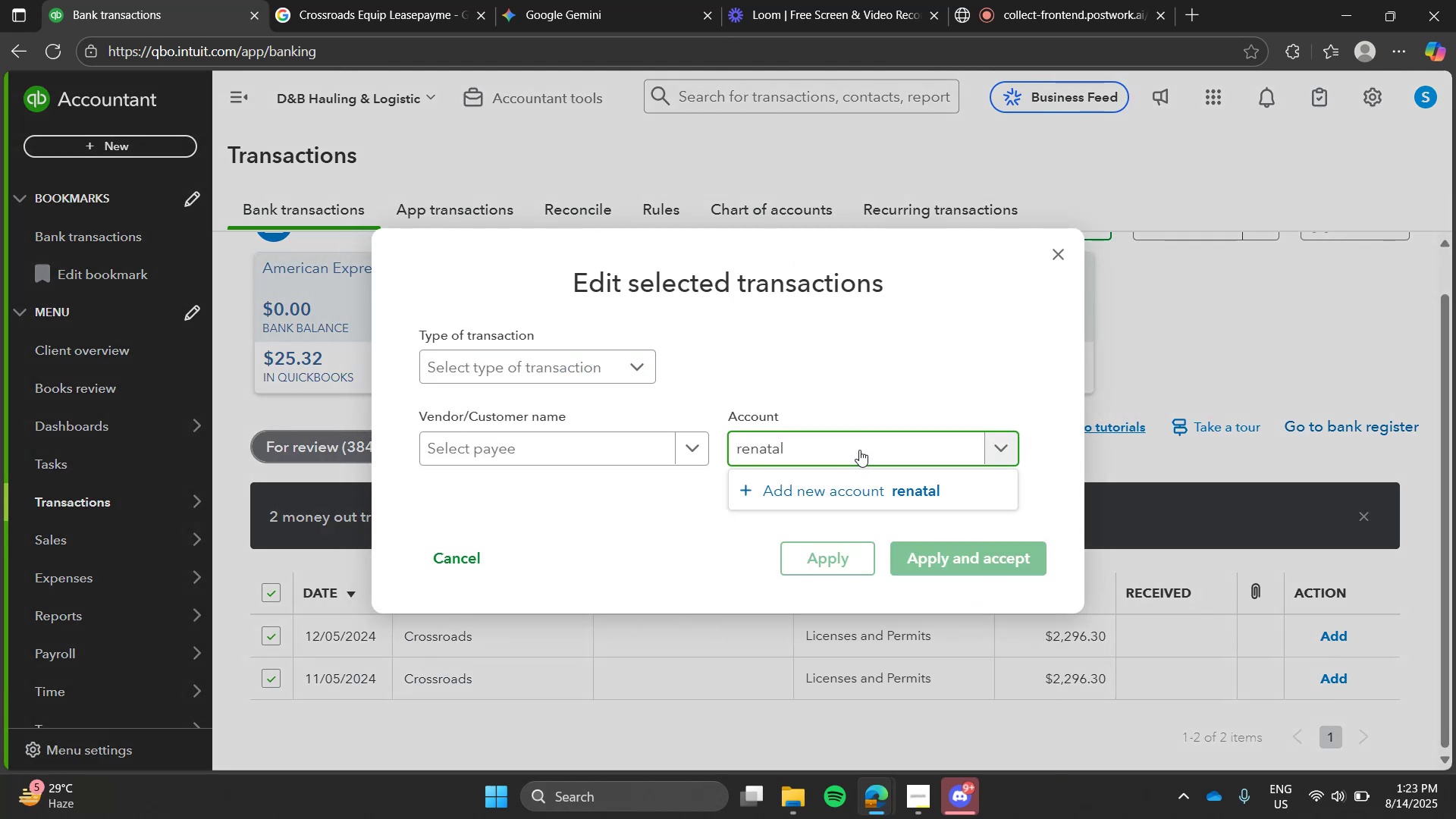 
key(Backspace)
 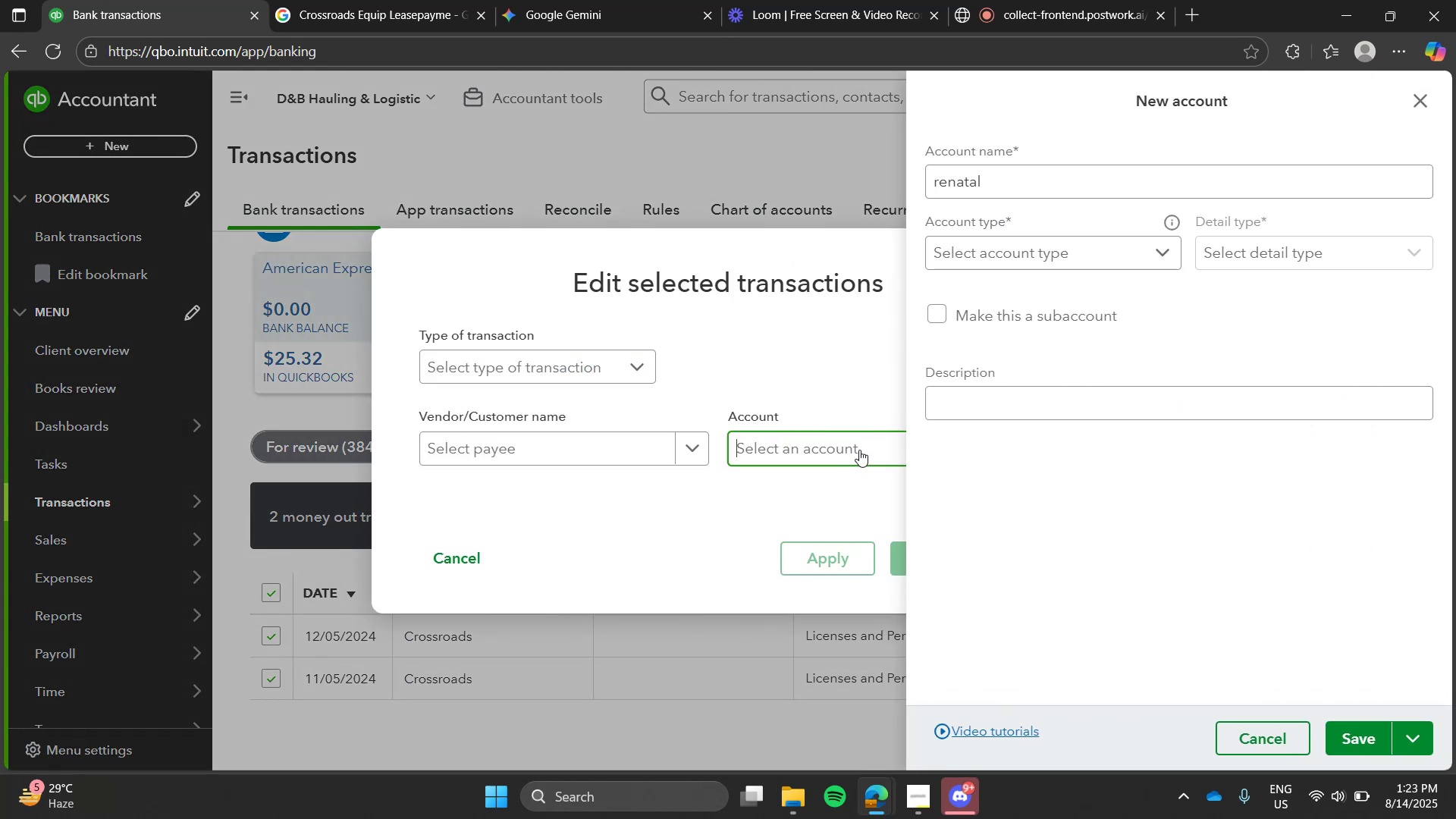 
double_click([859, 450])
 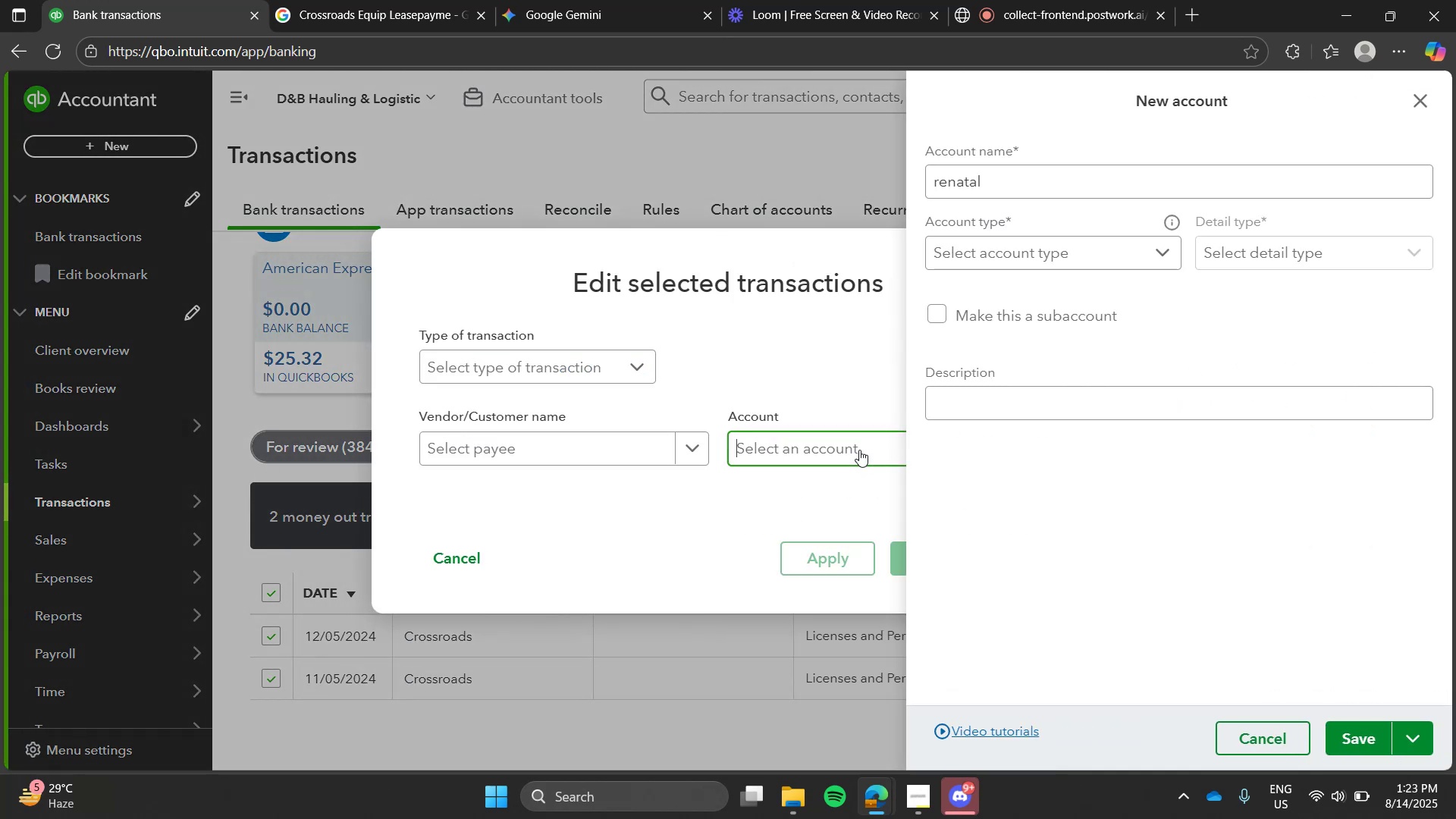 
left_click([859, 450])
 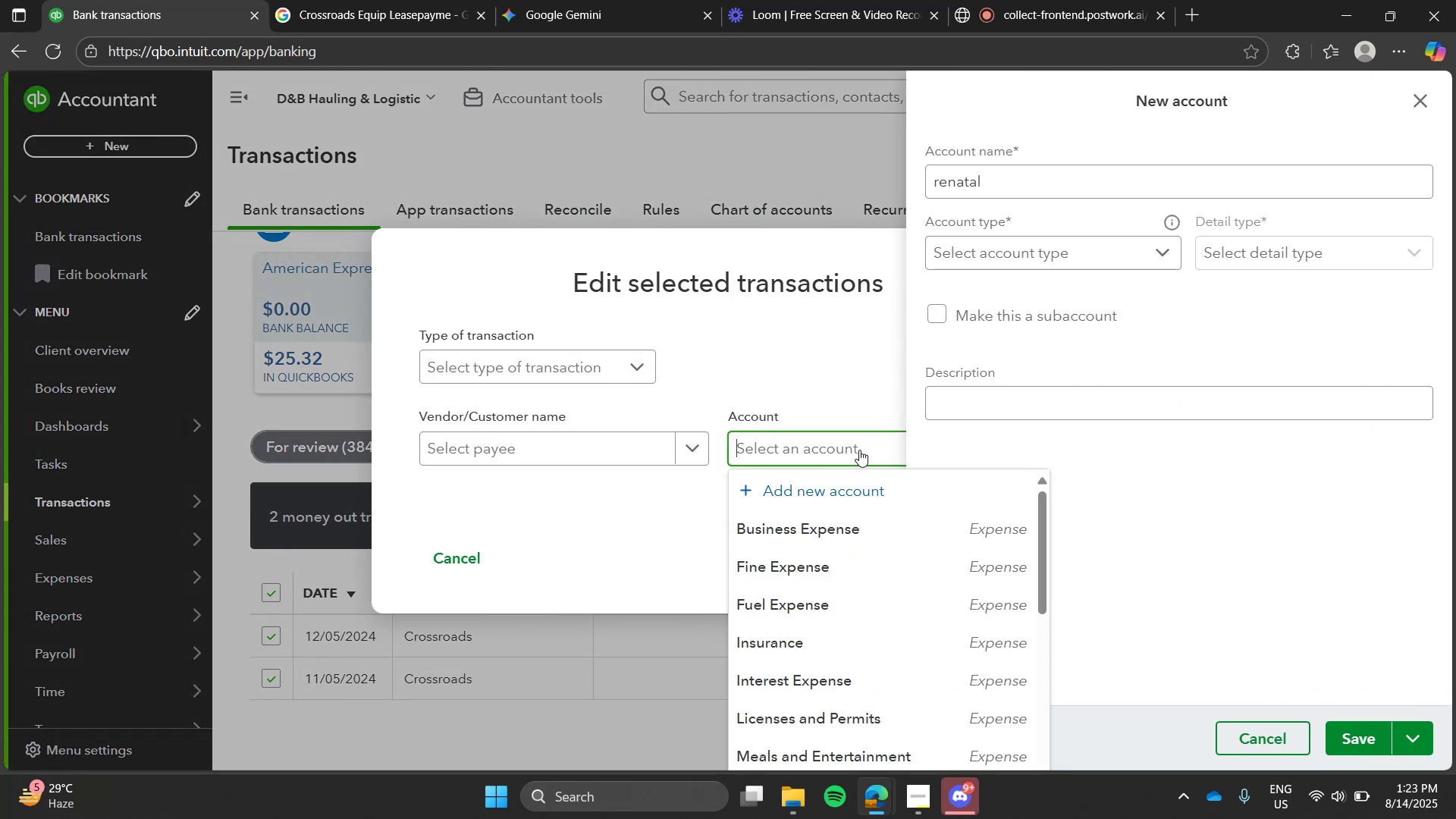 
type(renat)
 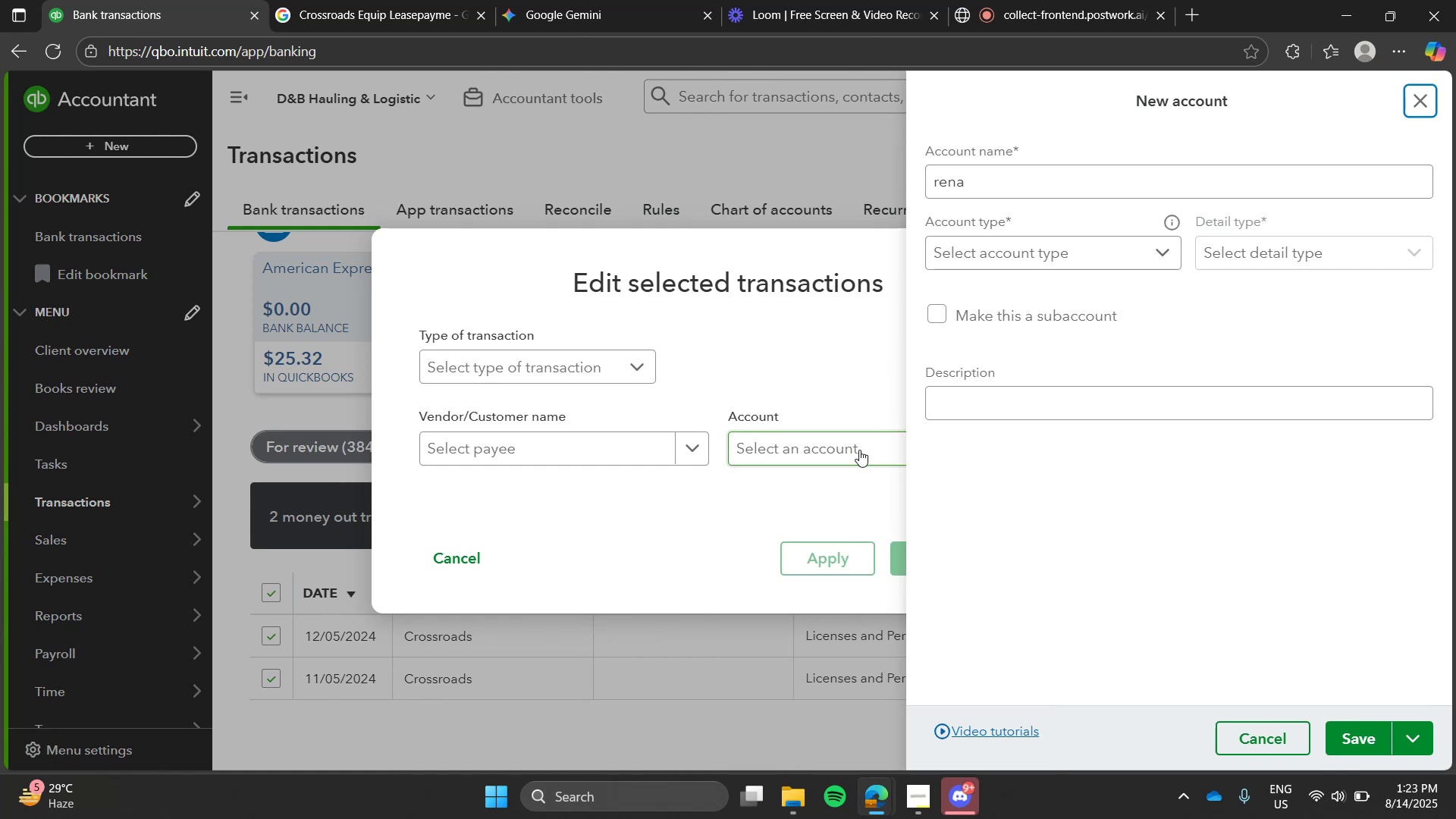 
left_click([859, 450])
 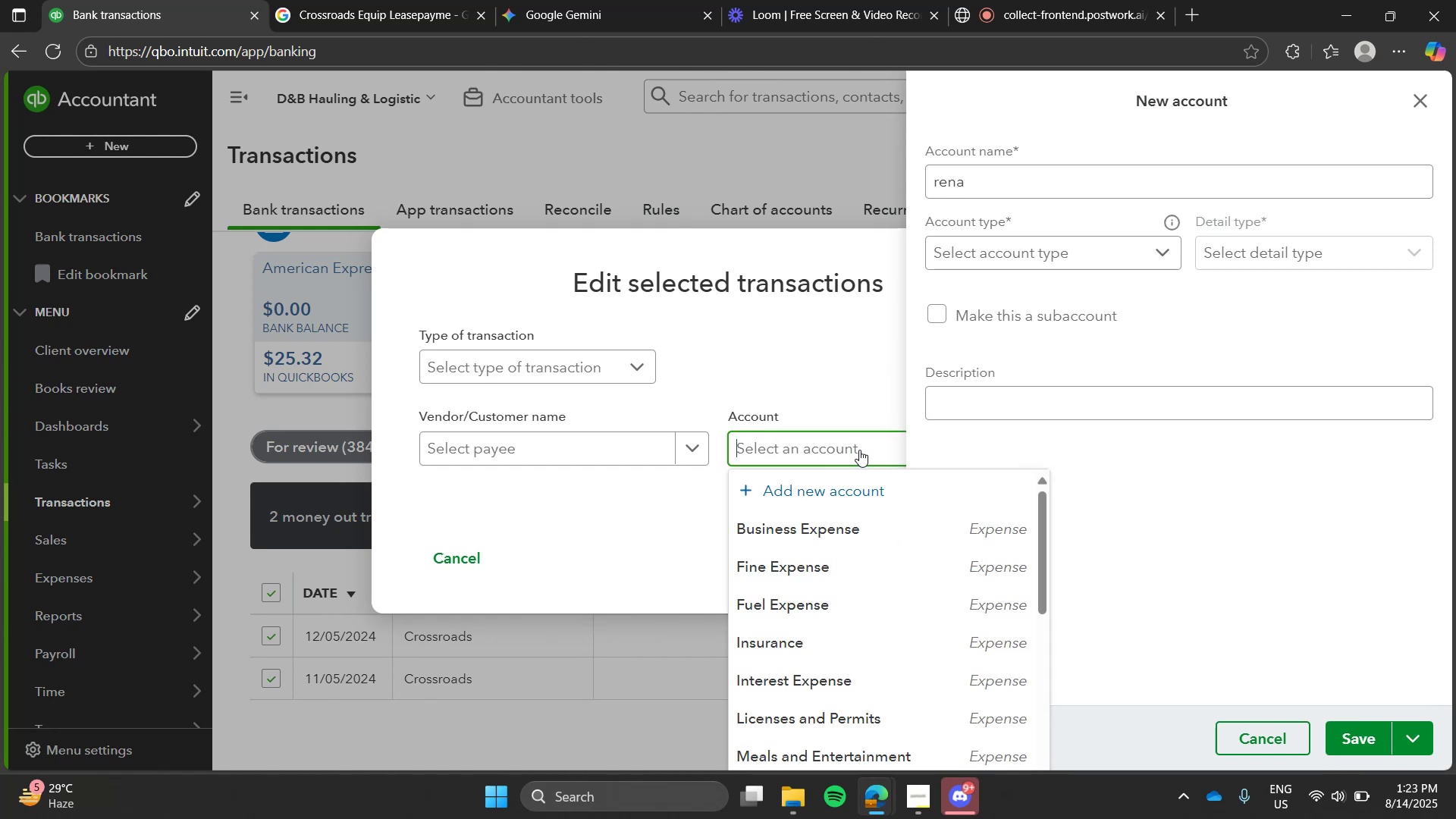 
type(renta)
 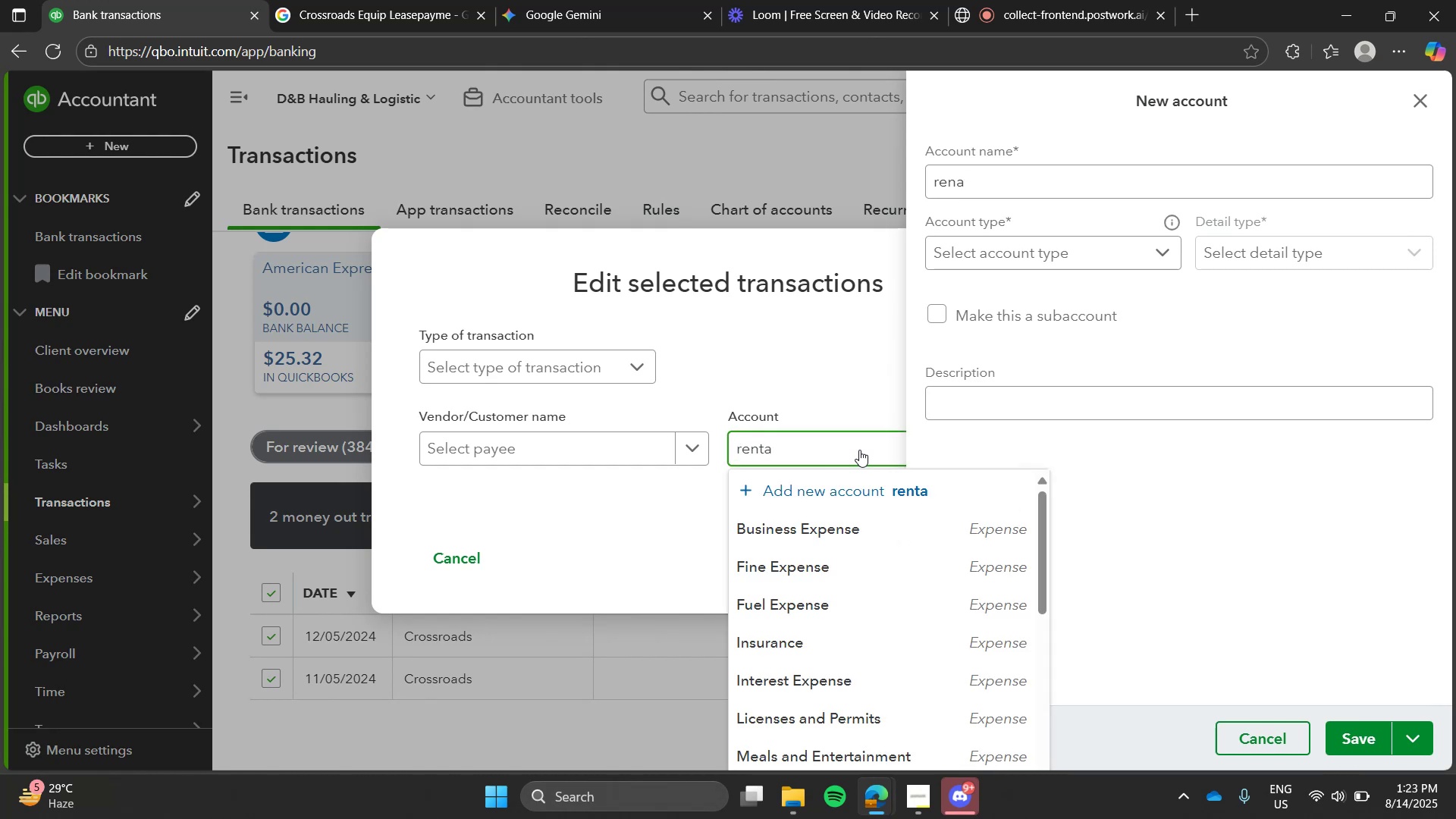 
key(Enter)
 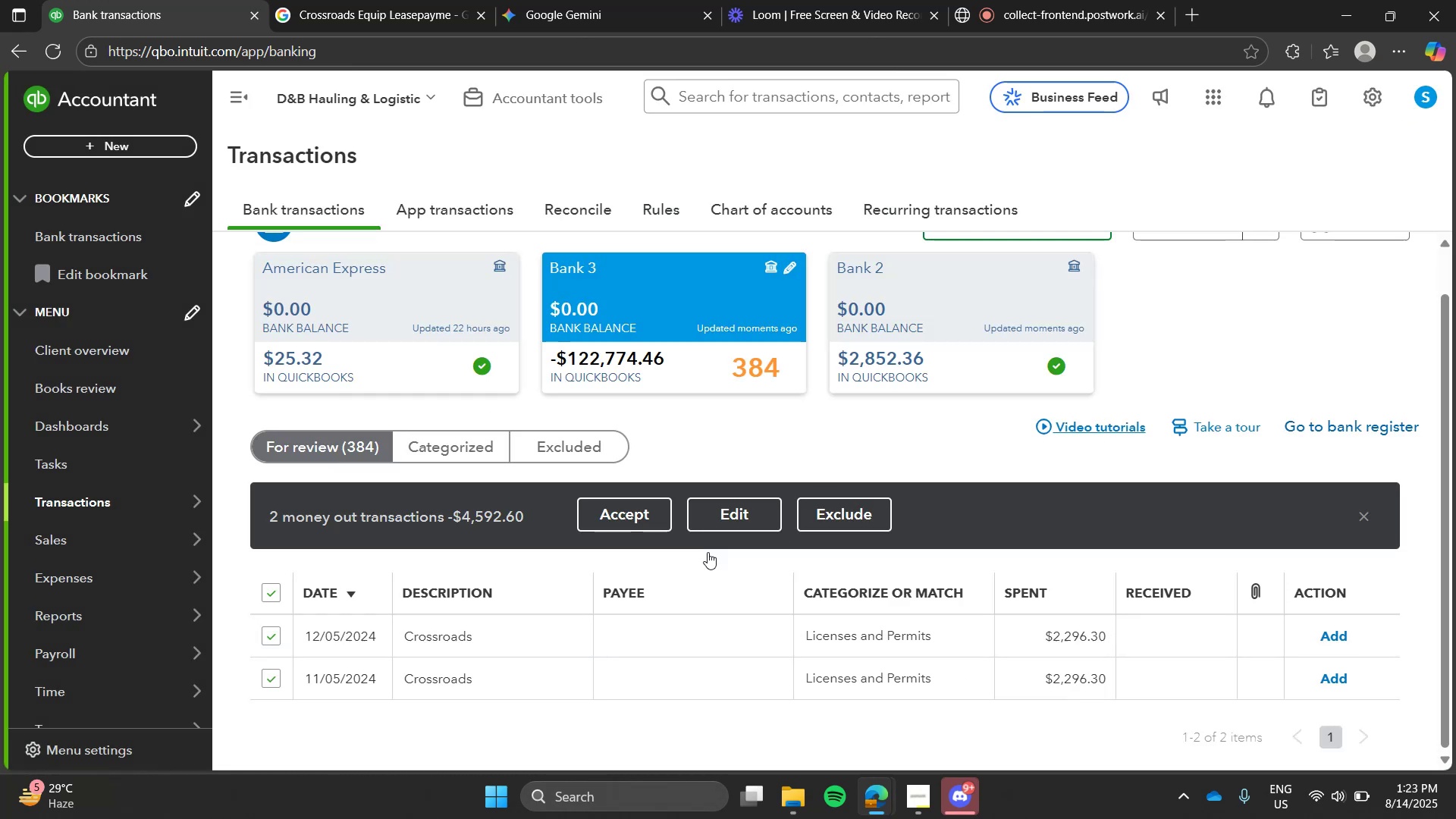 
left_click([724, 522])
 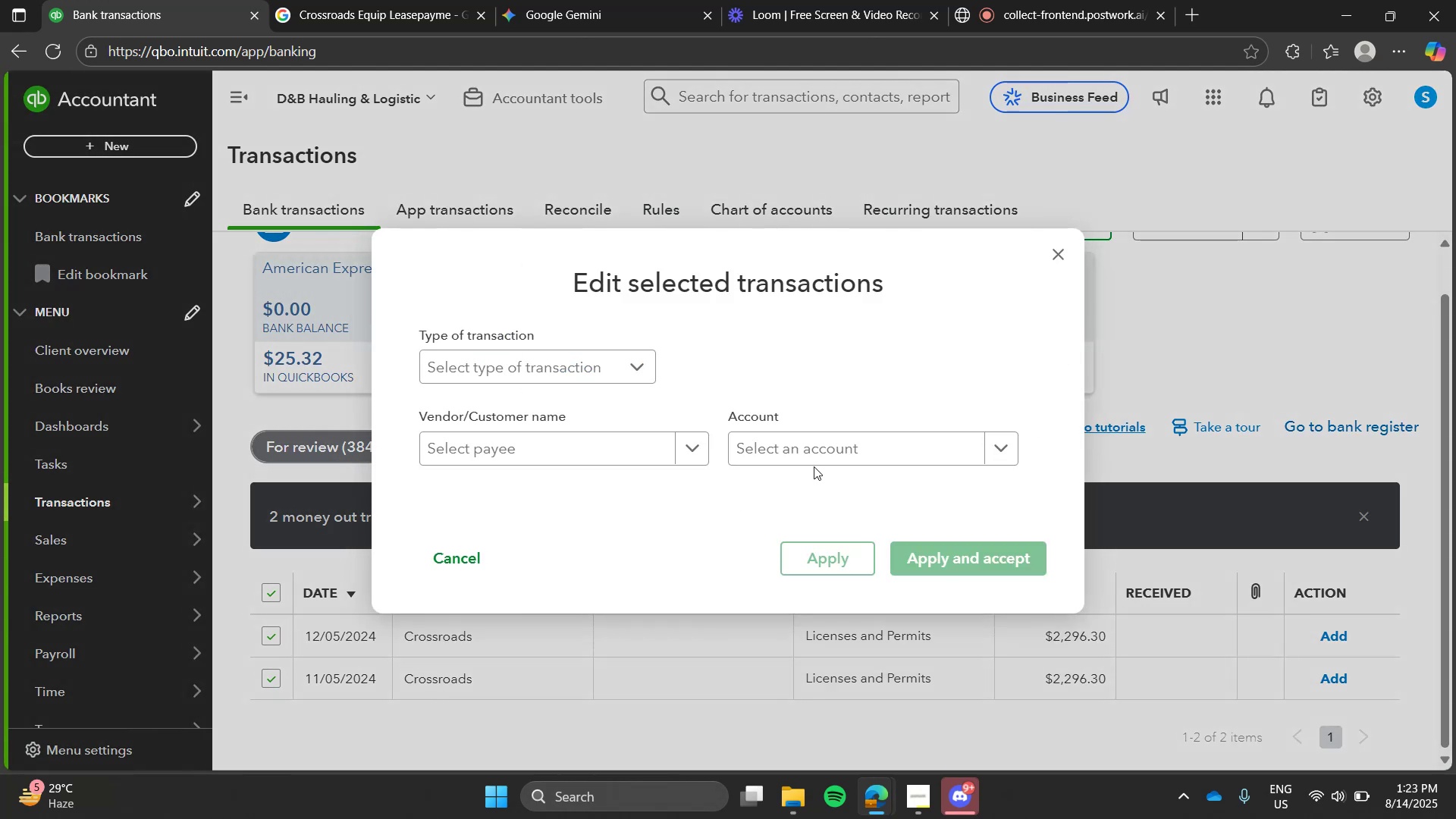 
left_click([814, 466])
 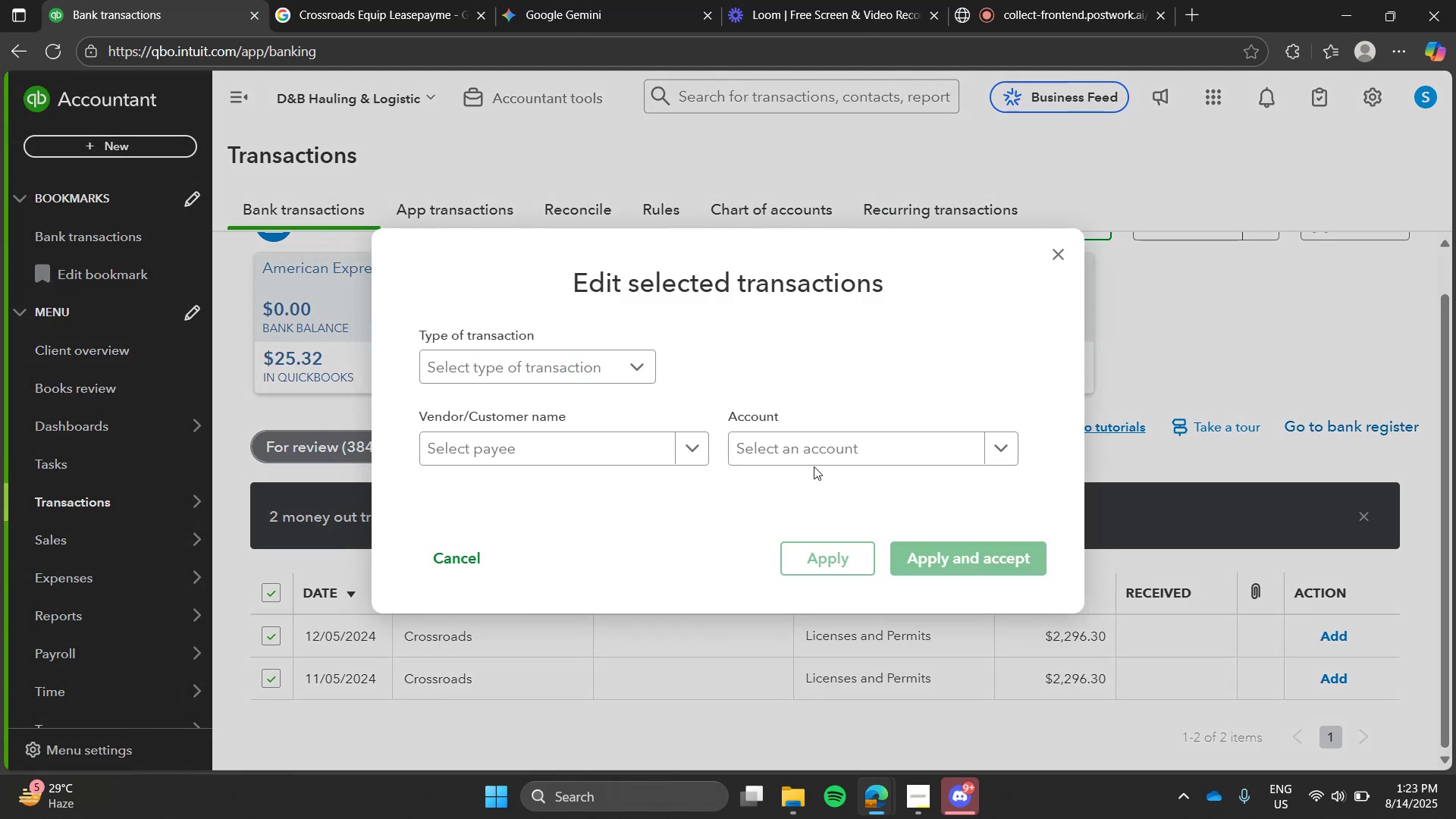 
type(renrent)
 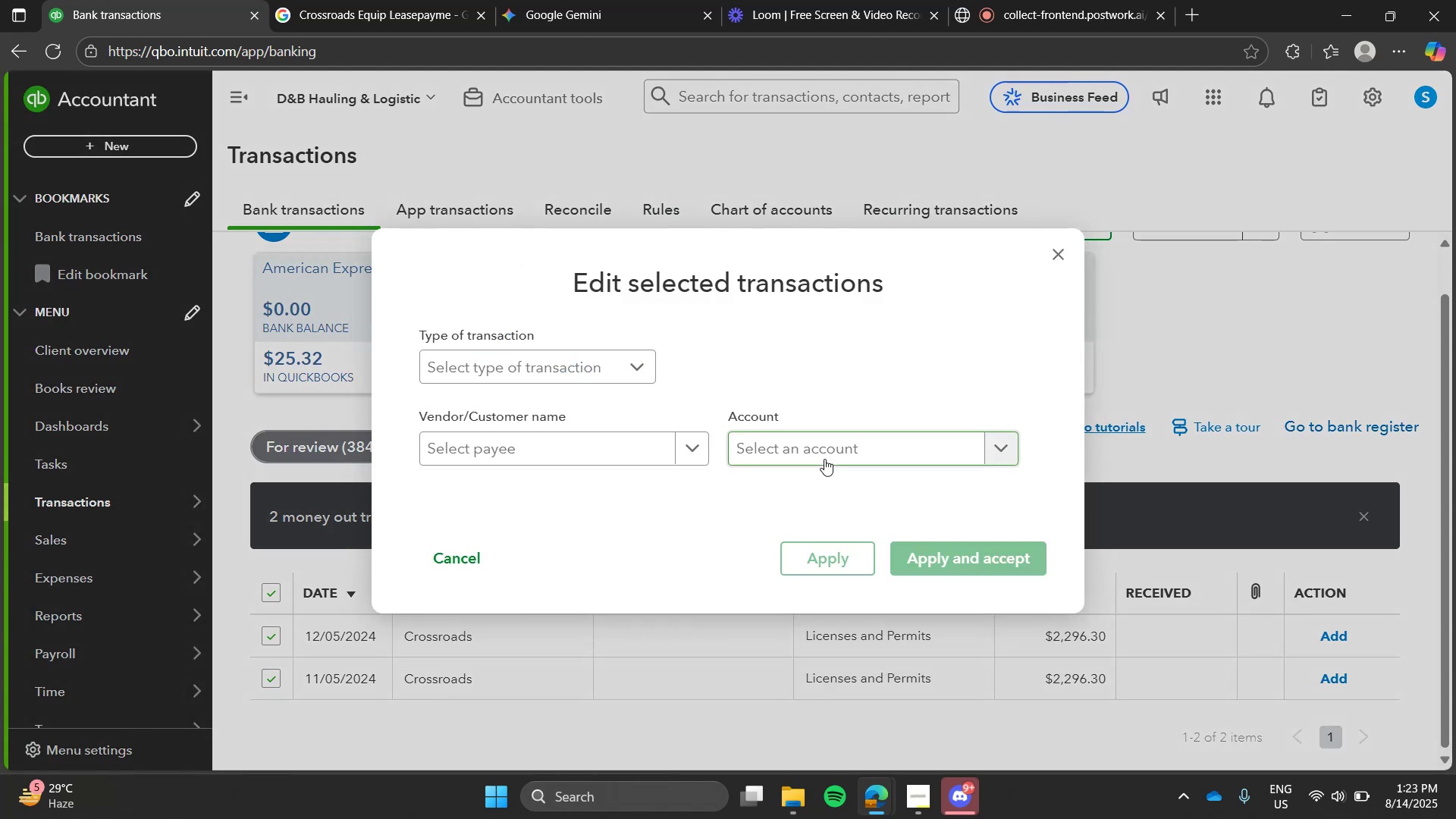 
left_click([824, 459])
 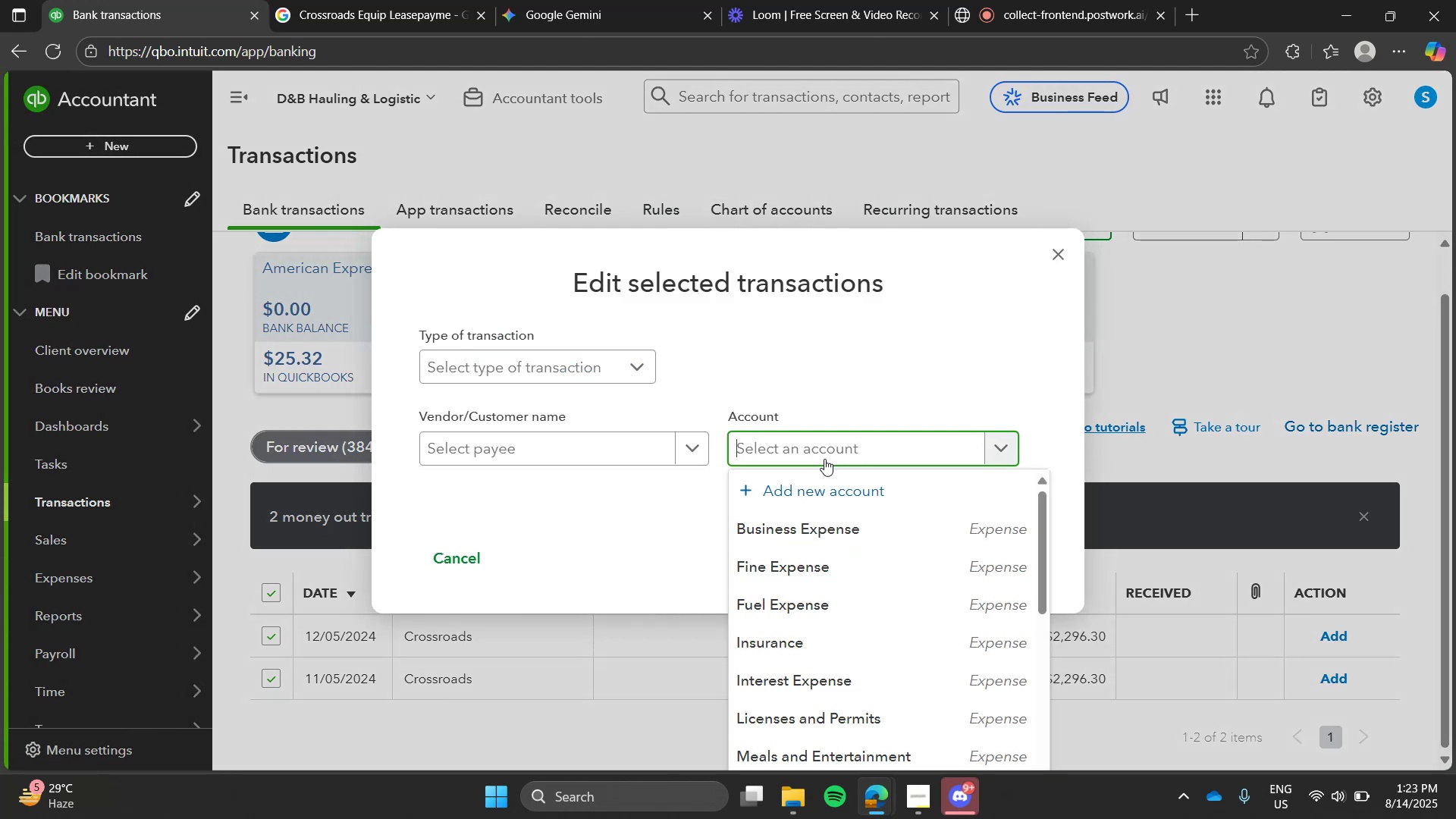 
type(rean)
key(Backspace)
key(Backspace)
type(ntal)
 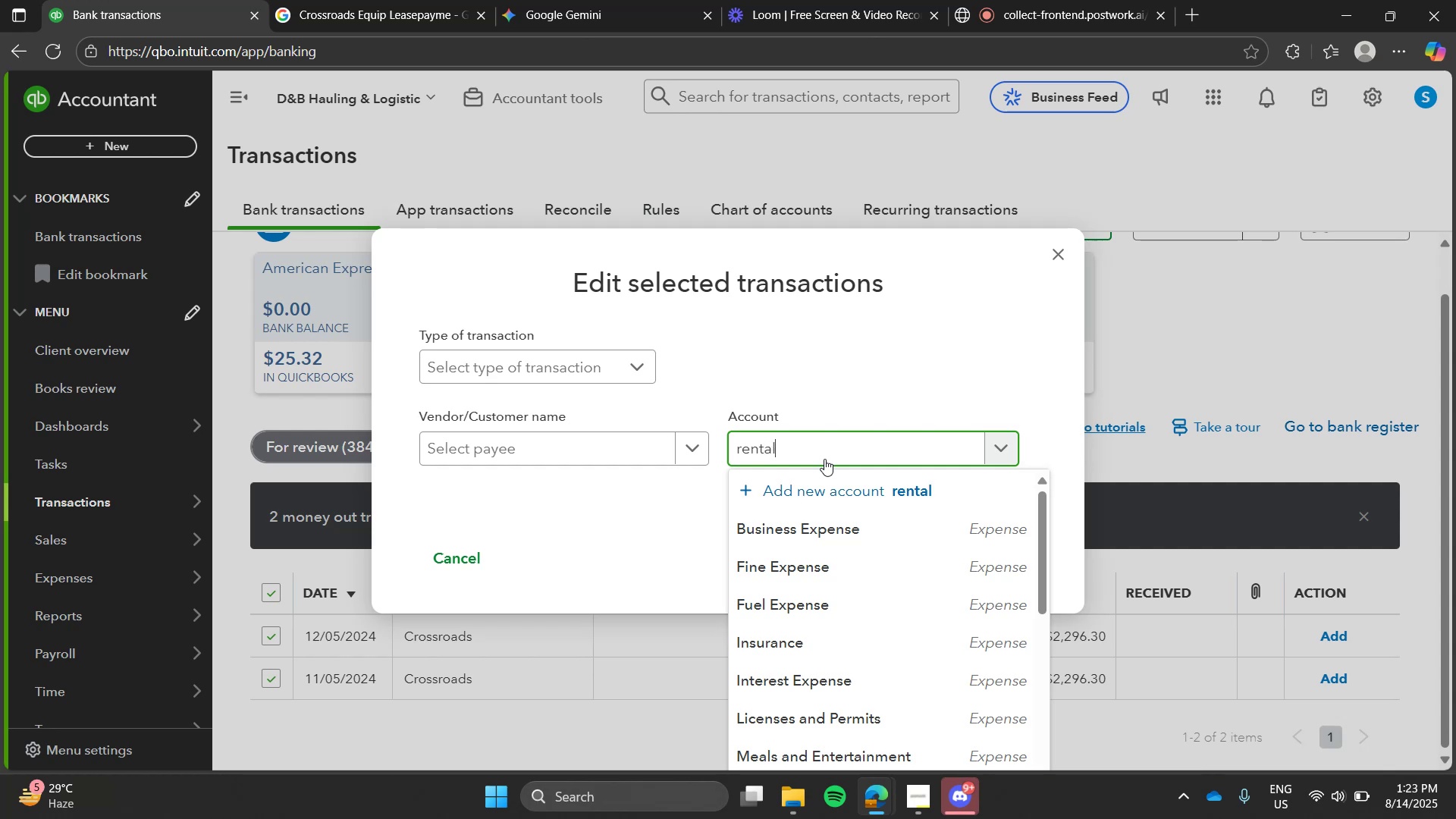 
key(Enter)
 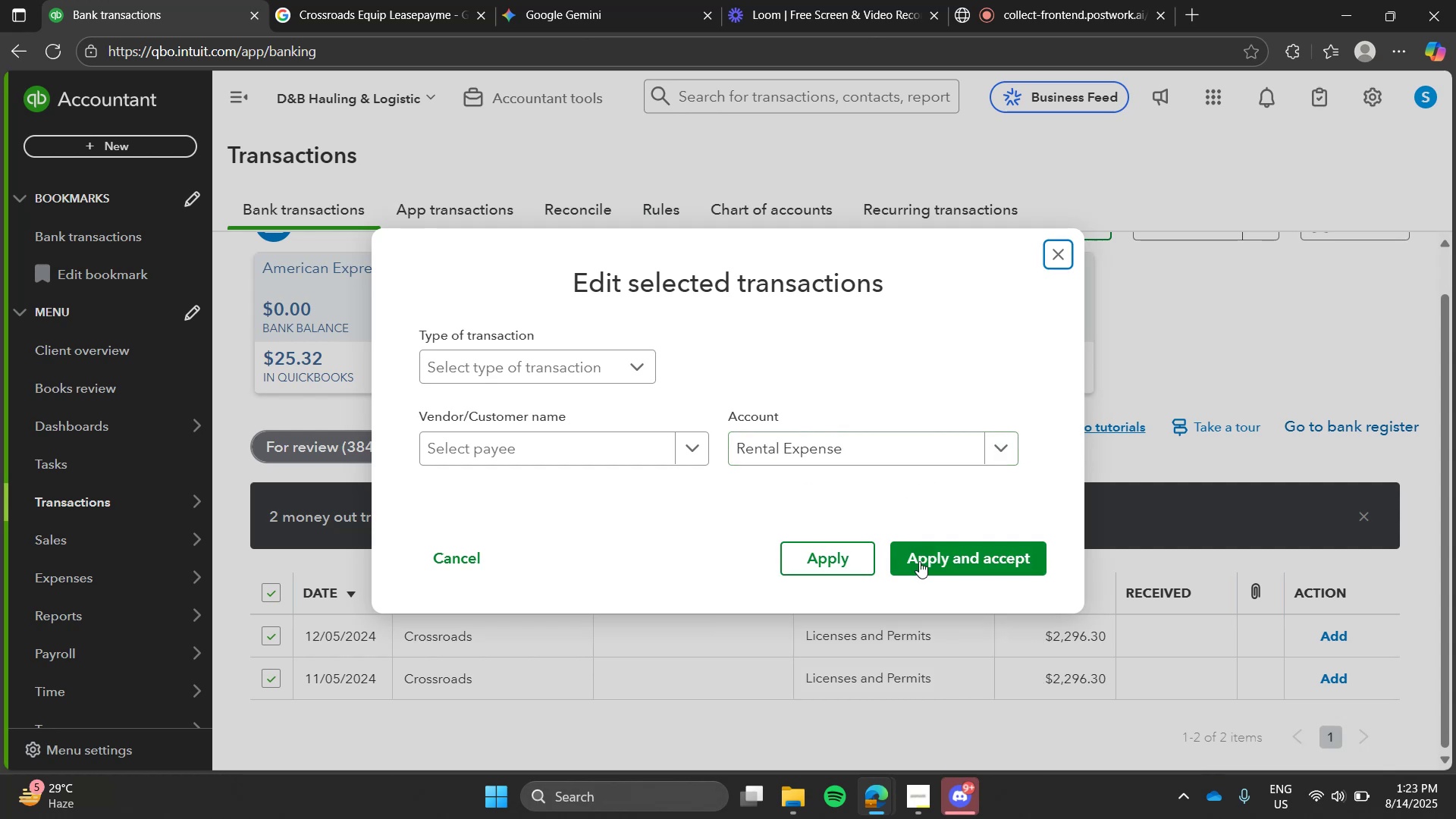 
left_click([928, 565])
 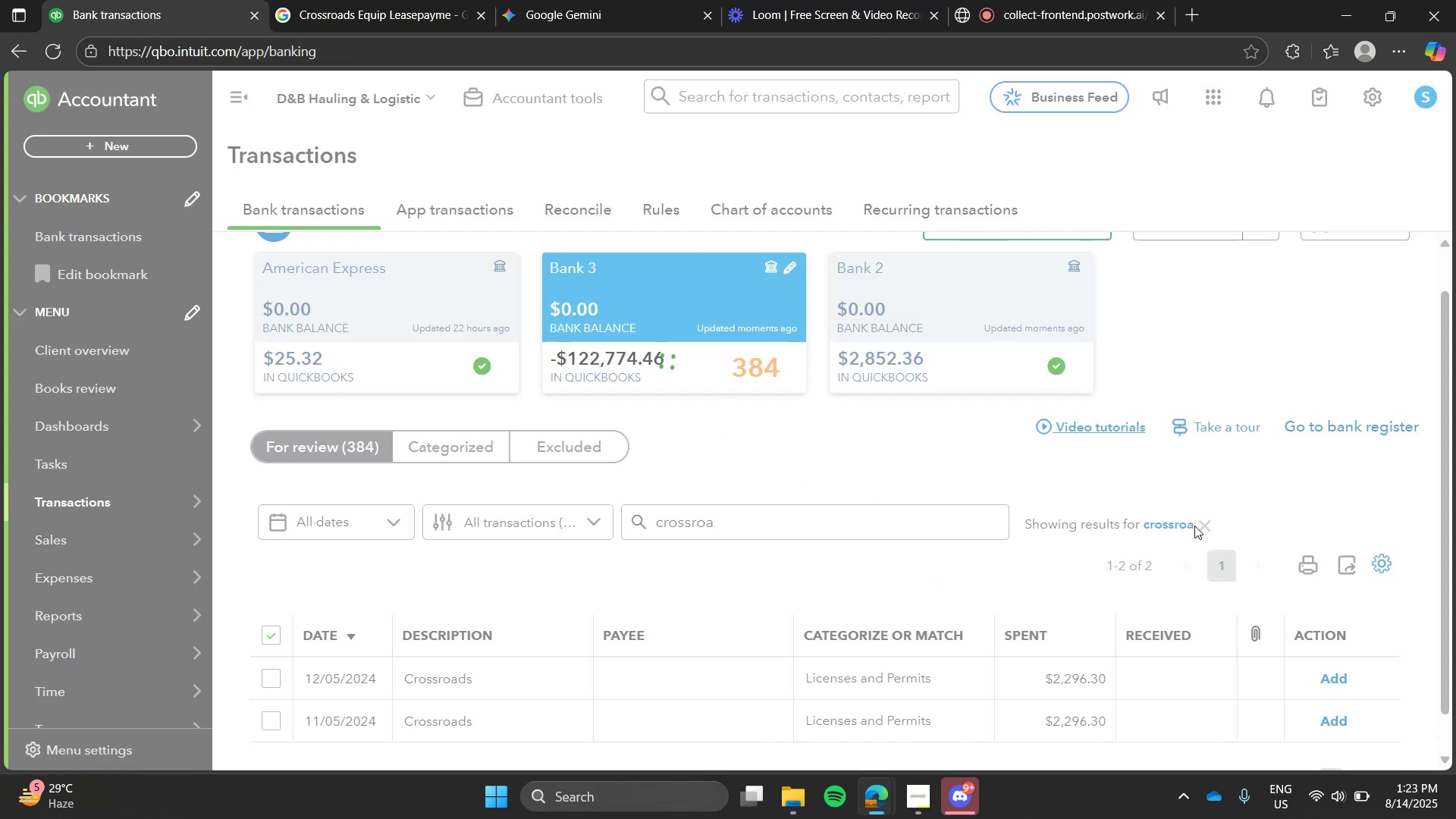 
left_click([1194, 526])
 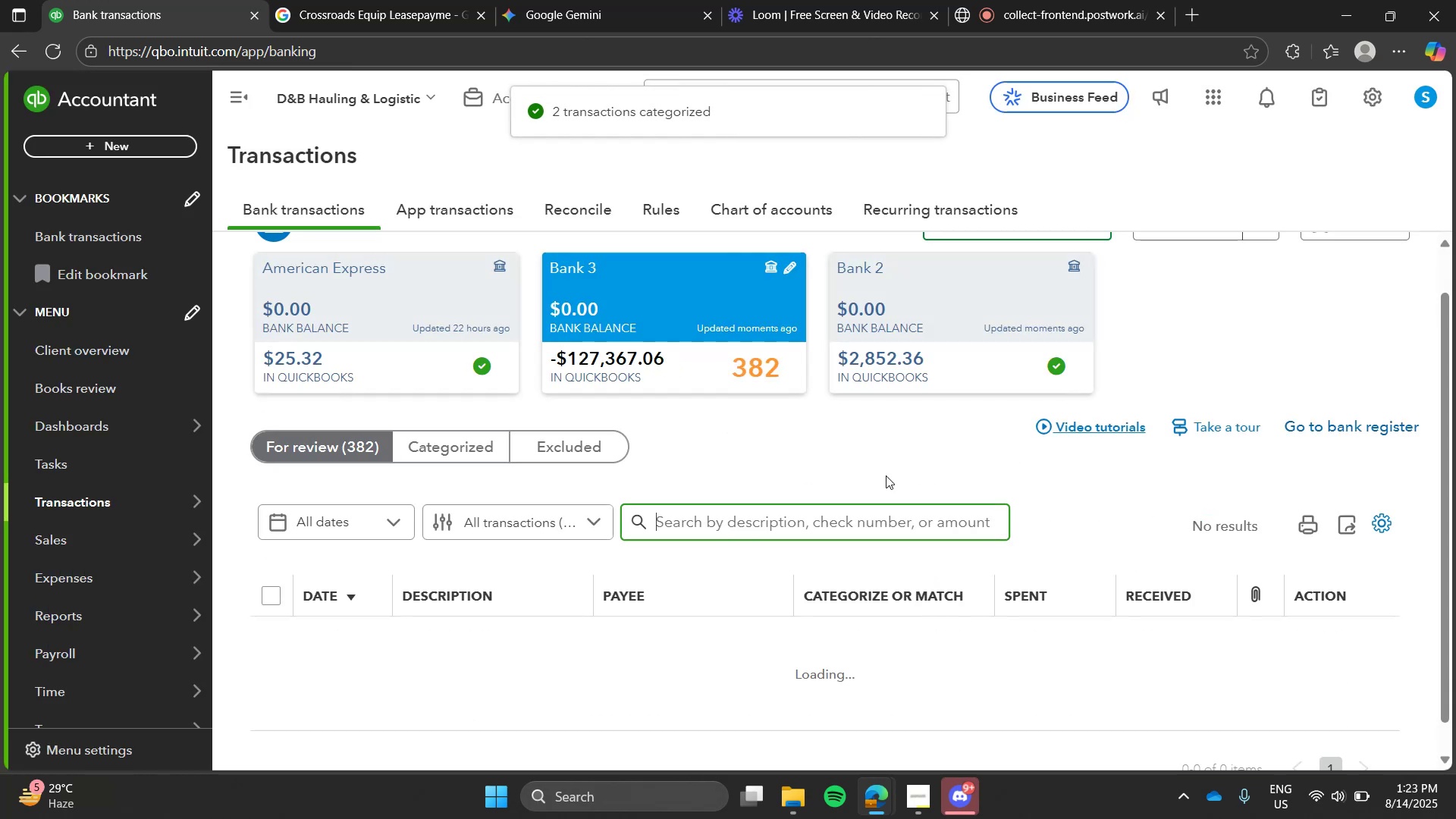 
left_click([886, 475])
 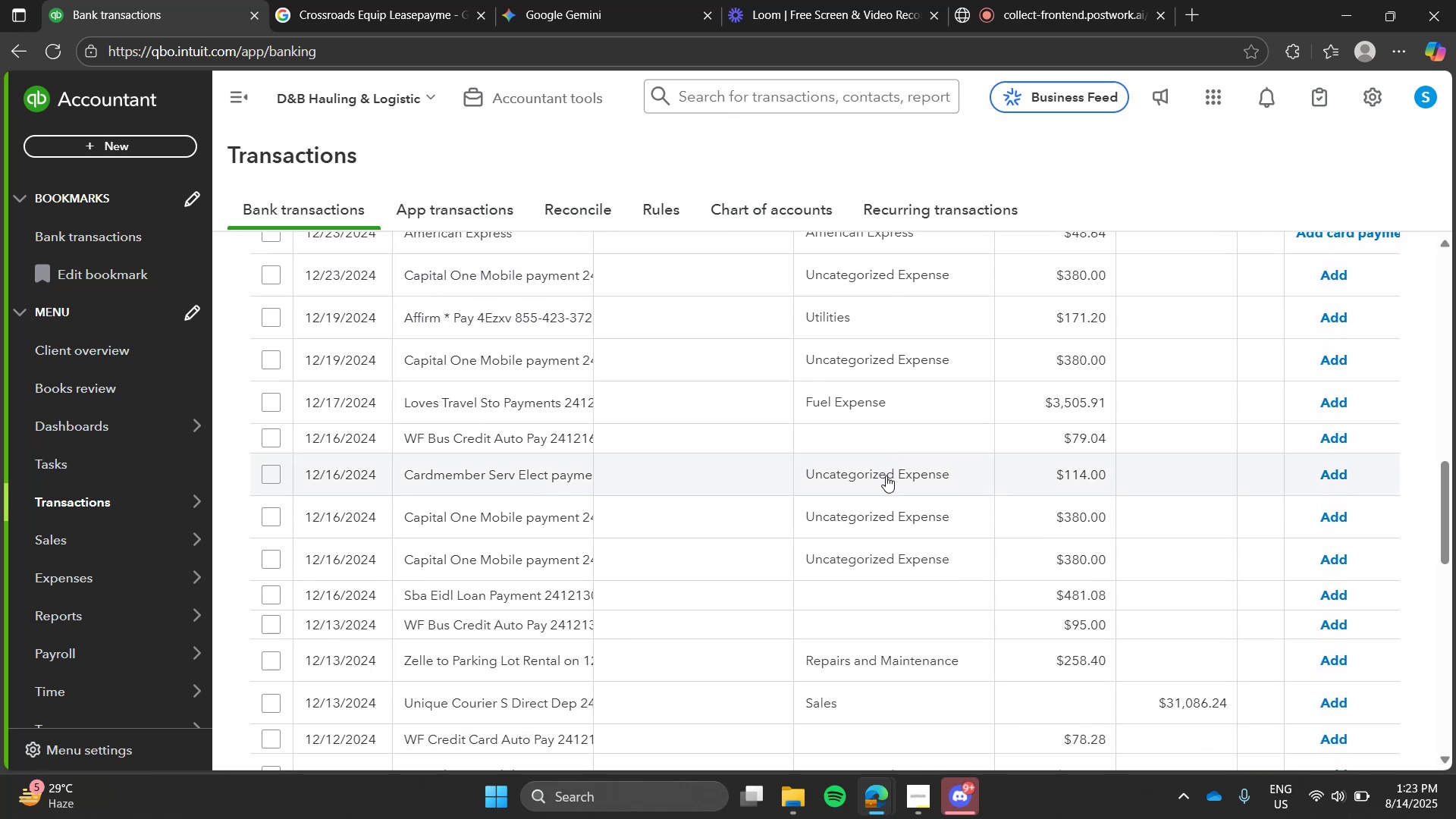 
wait(11.47)
 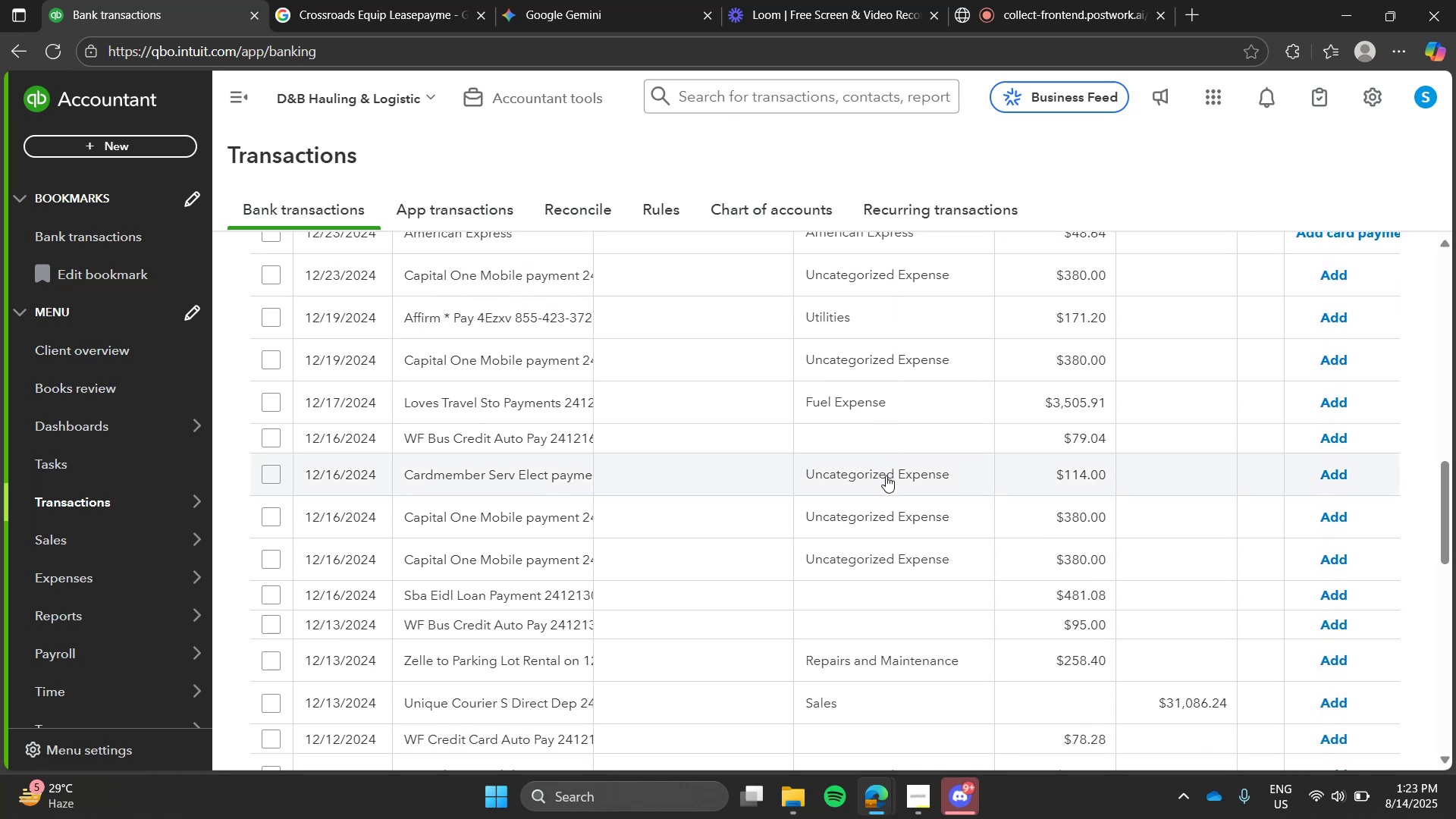 
left_click([554, 491])
 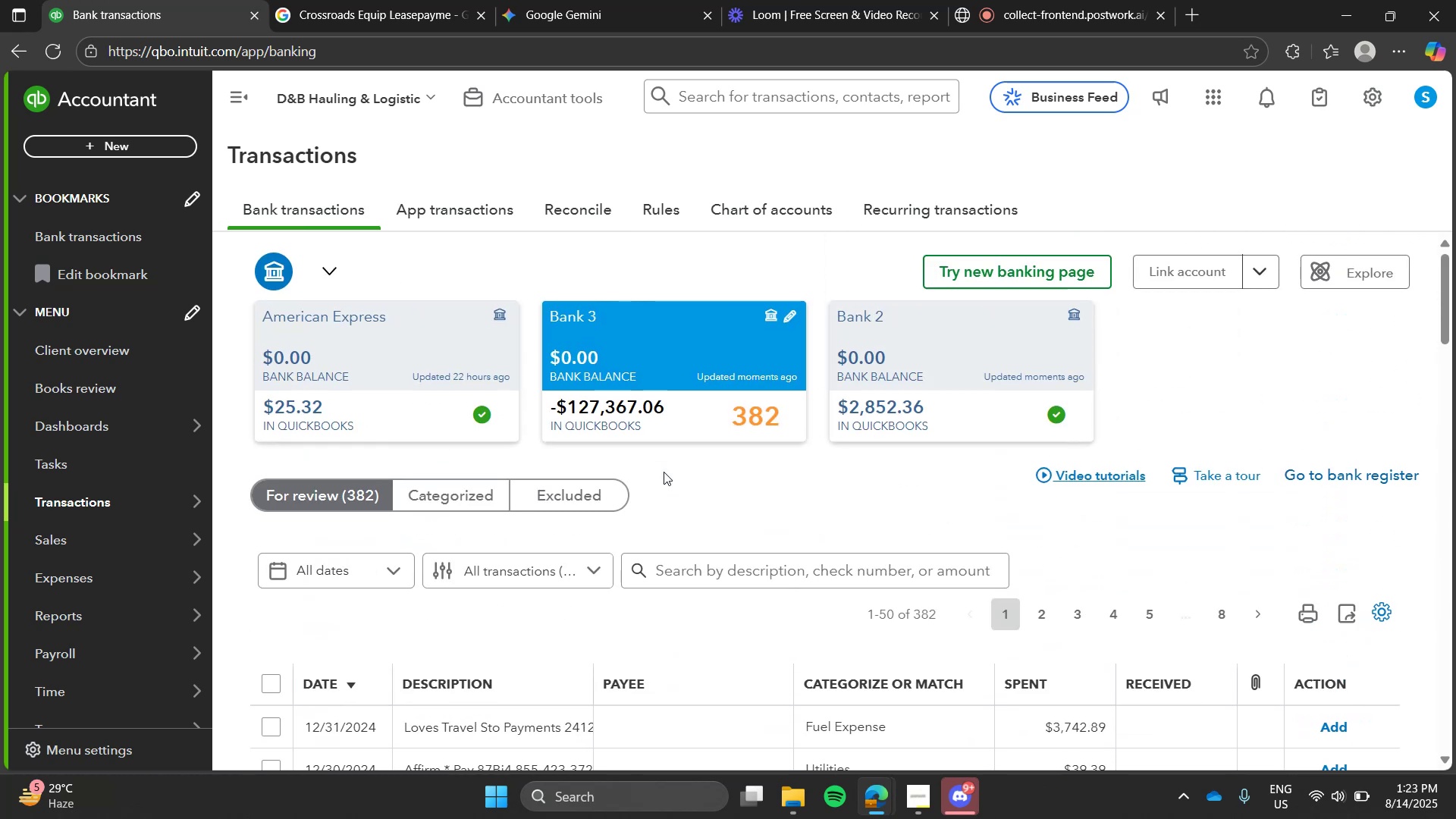 
wait(6.28)
 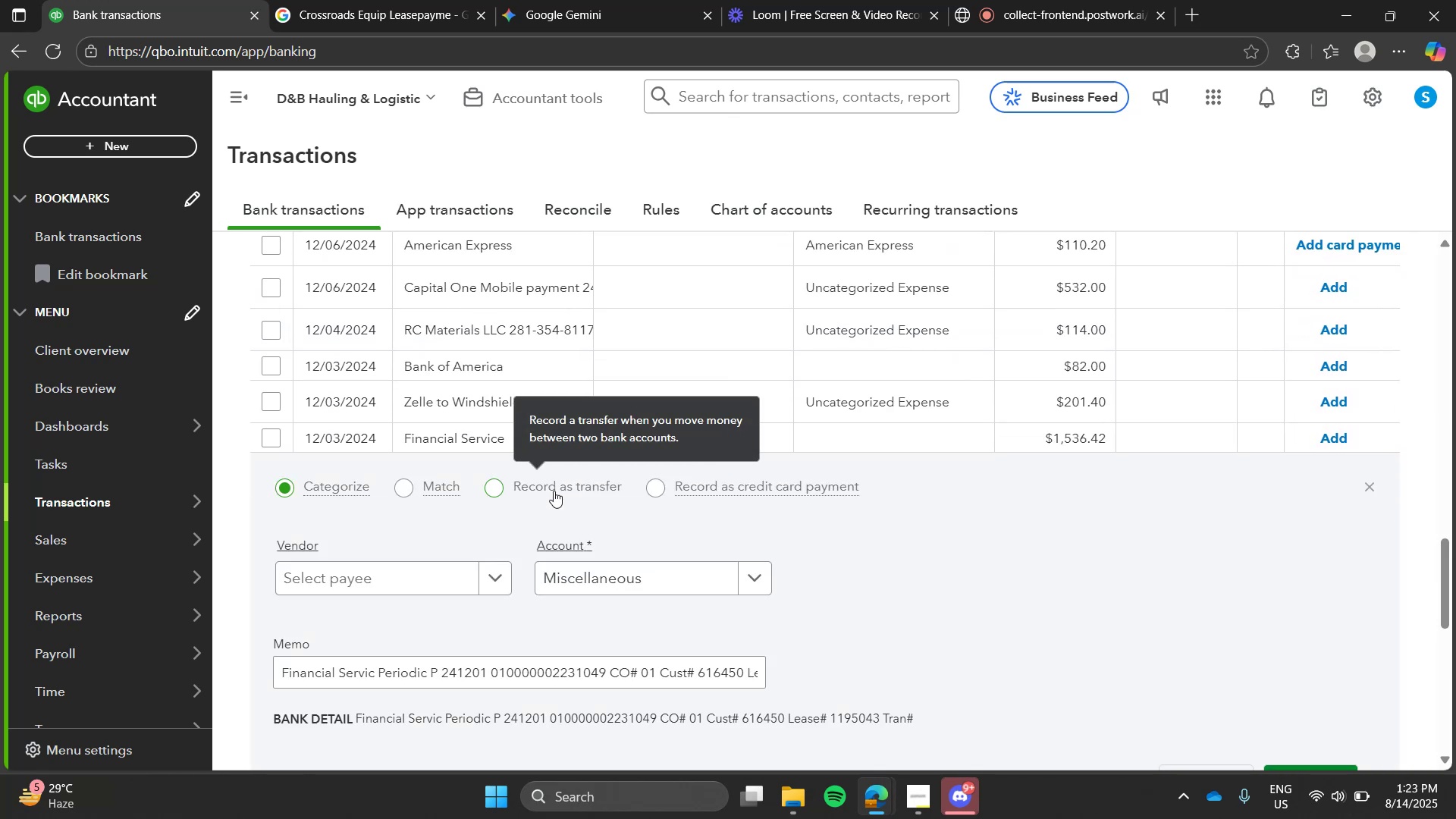 
left_click([717, 570])
 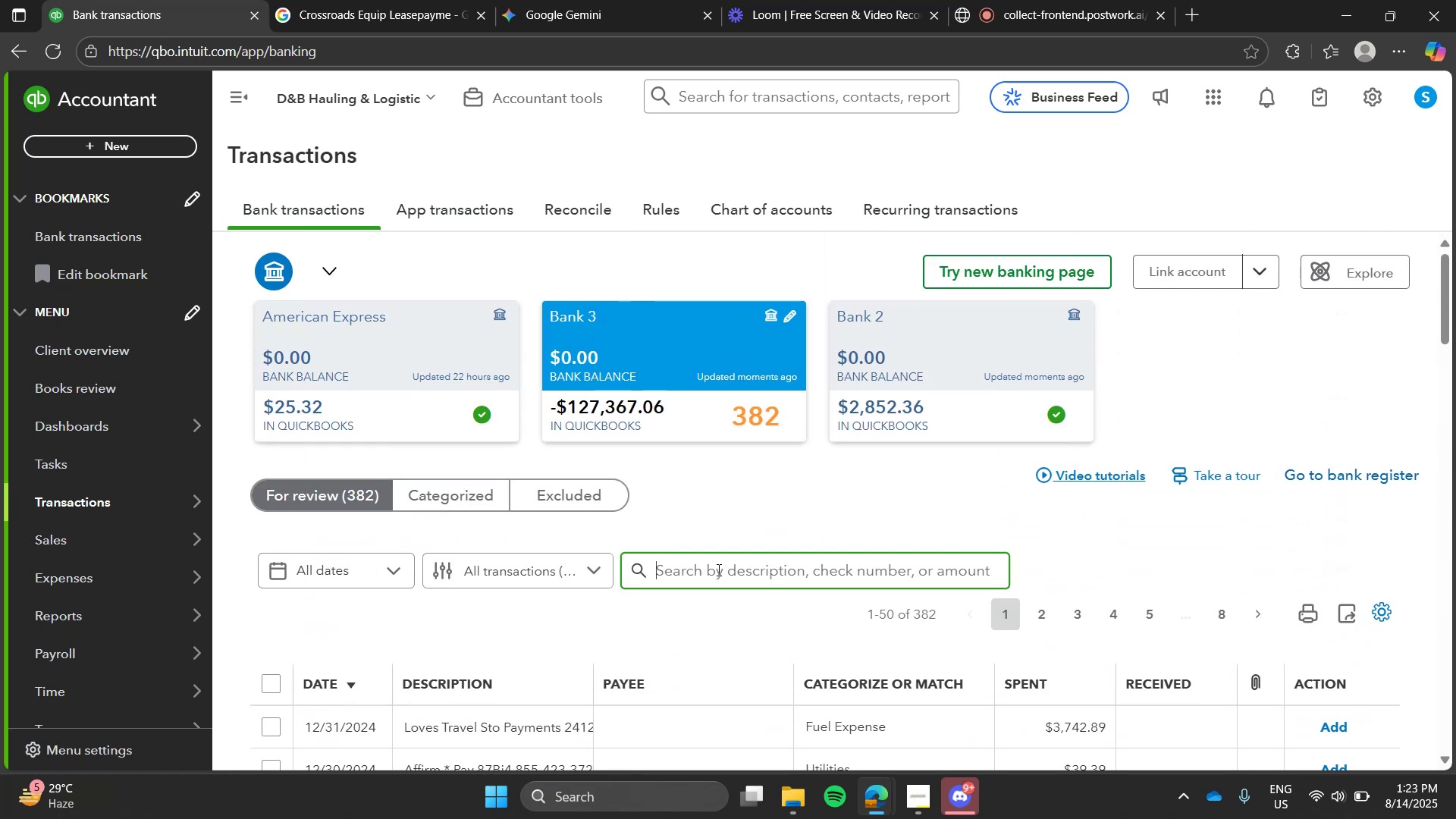 
type(financial)
 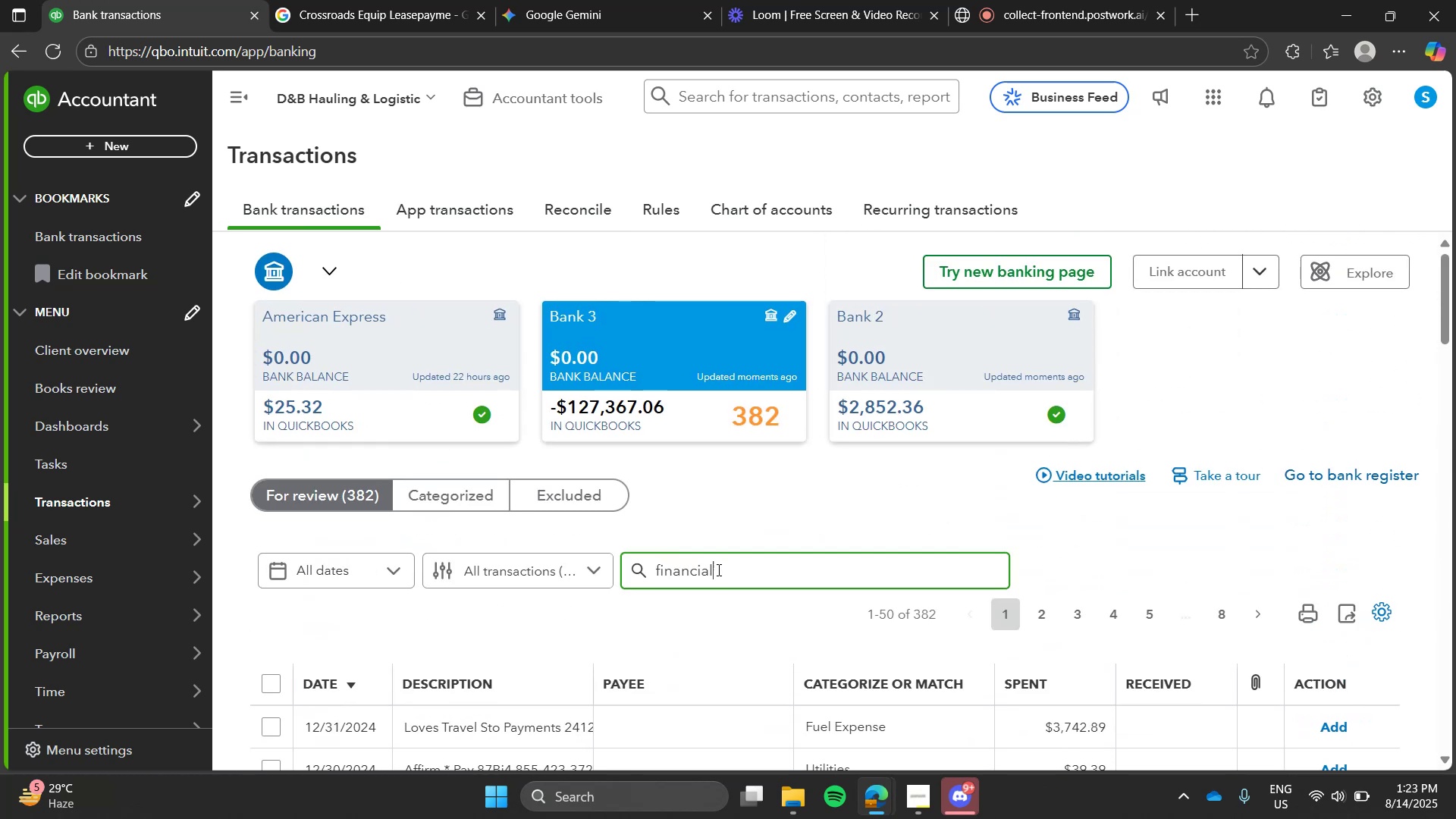 
key(Enter)
 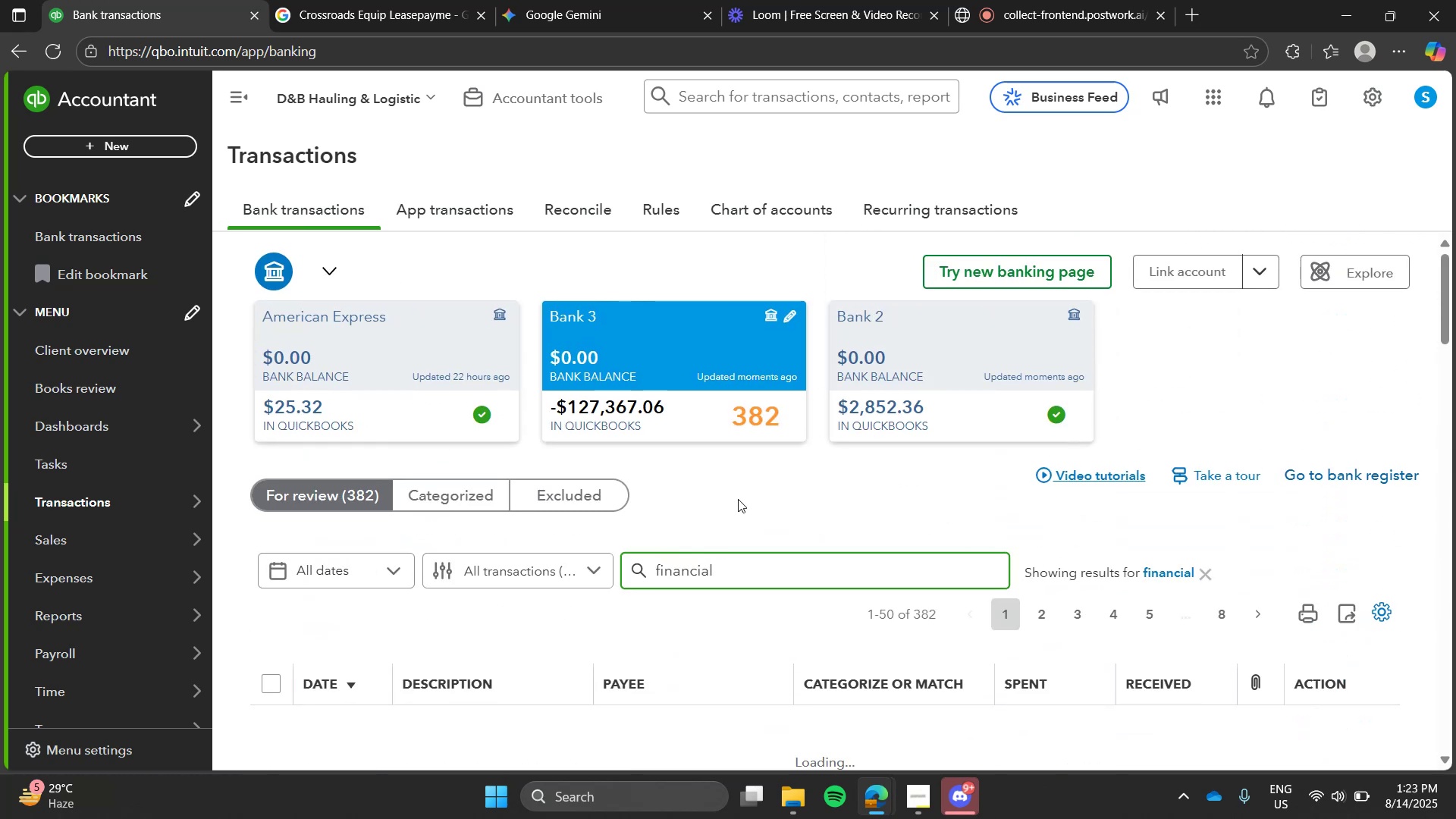 
left_click([742, 488])
 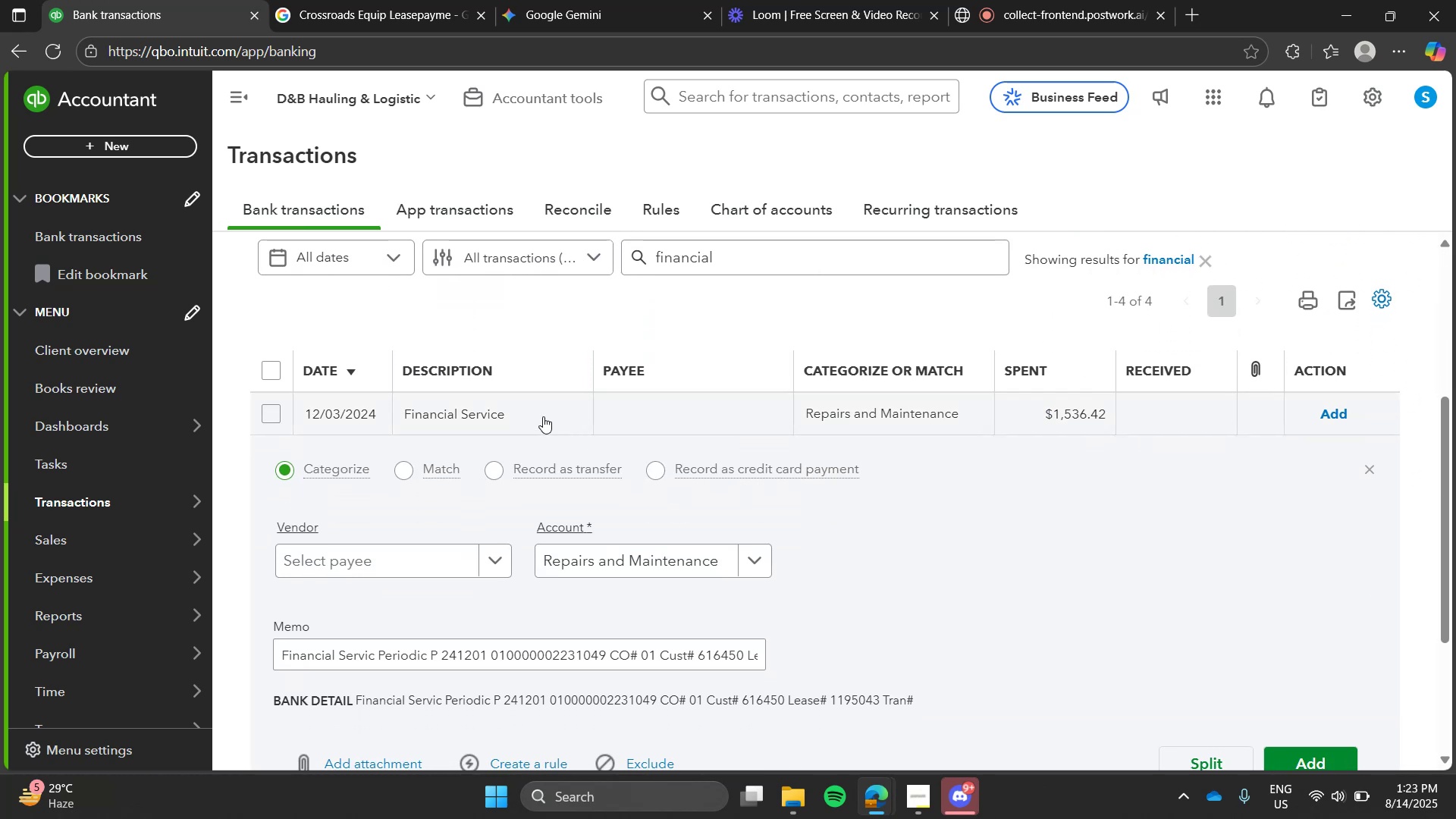 
left_click([543, 416])
 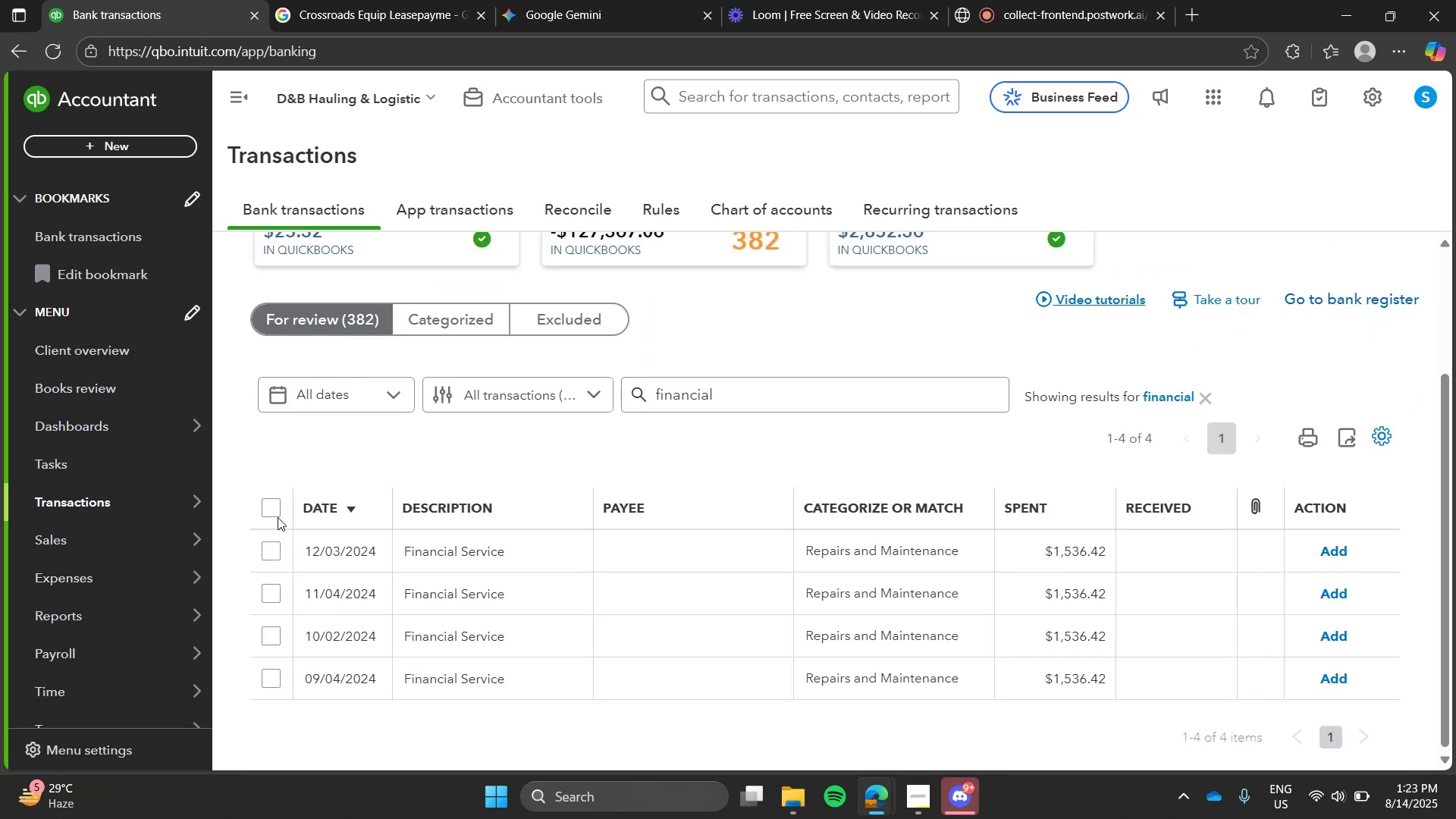 
left_click([279, 518])
 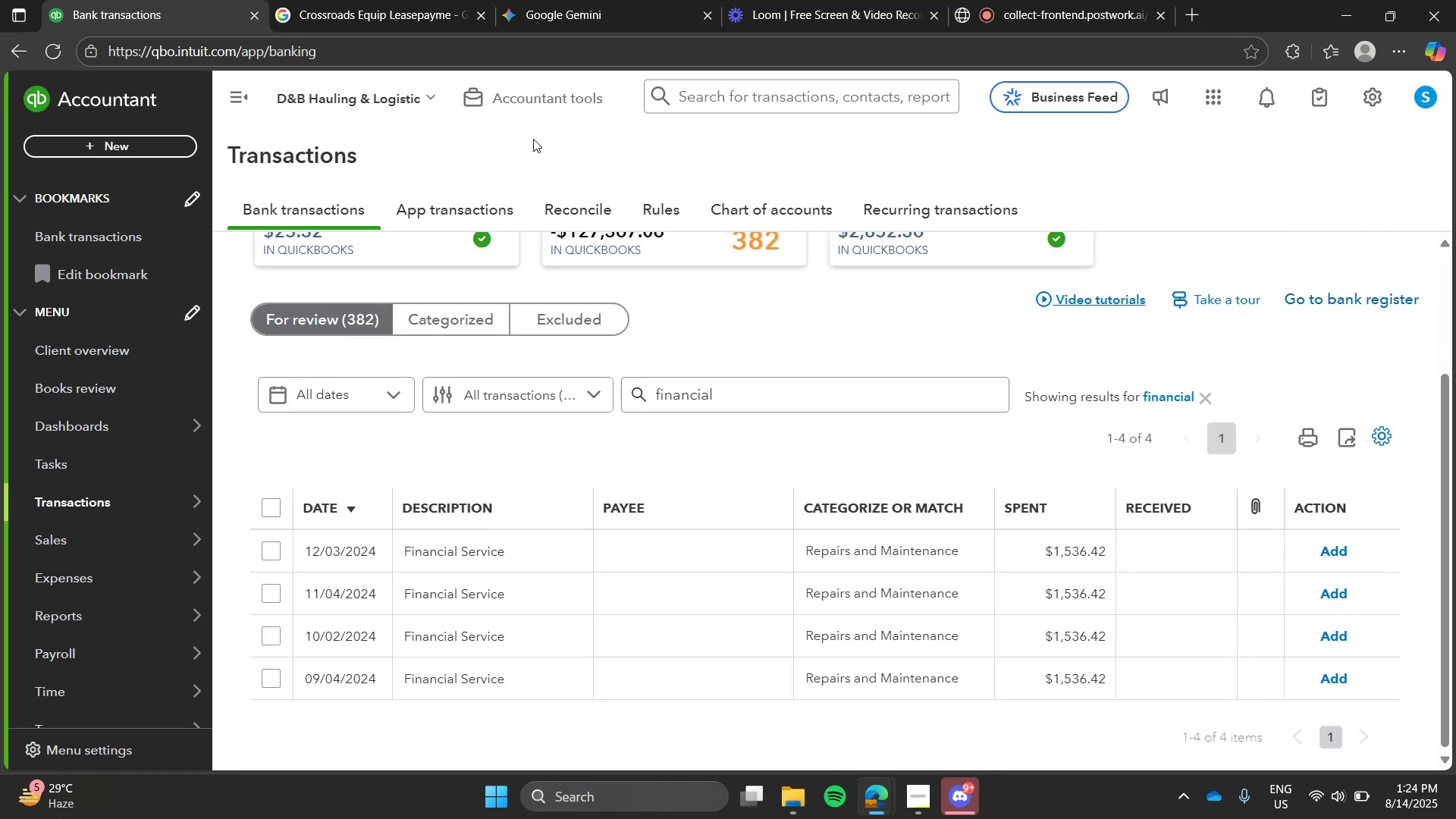 
left_click([467, 0])
 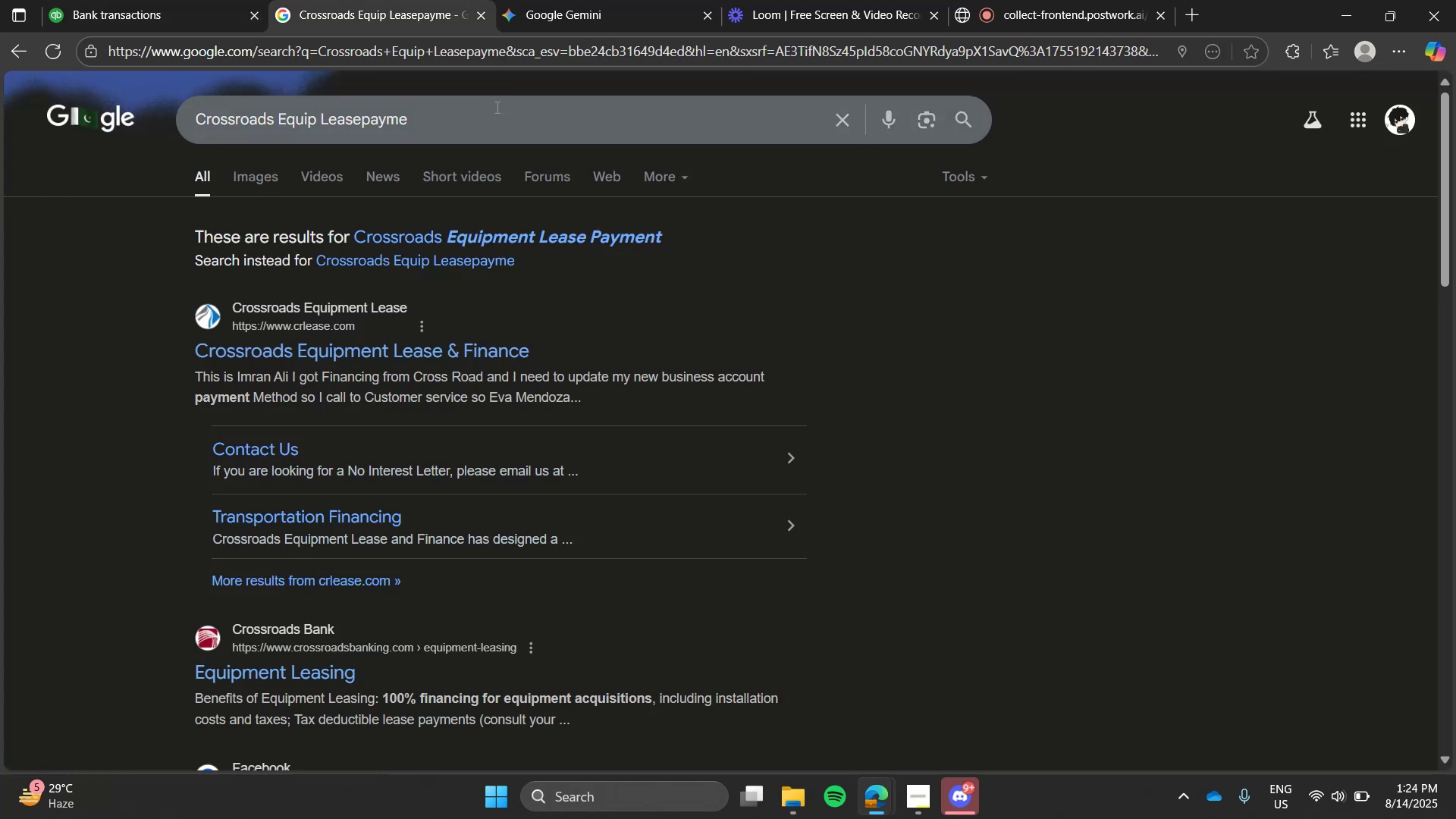 
double_click([496, 107])
 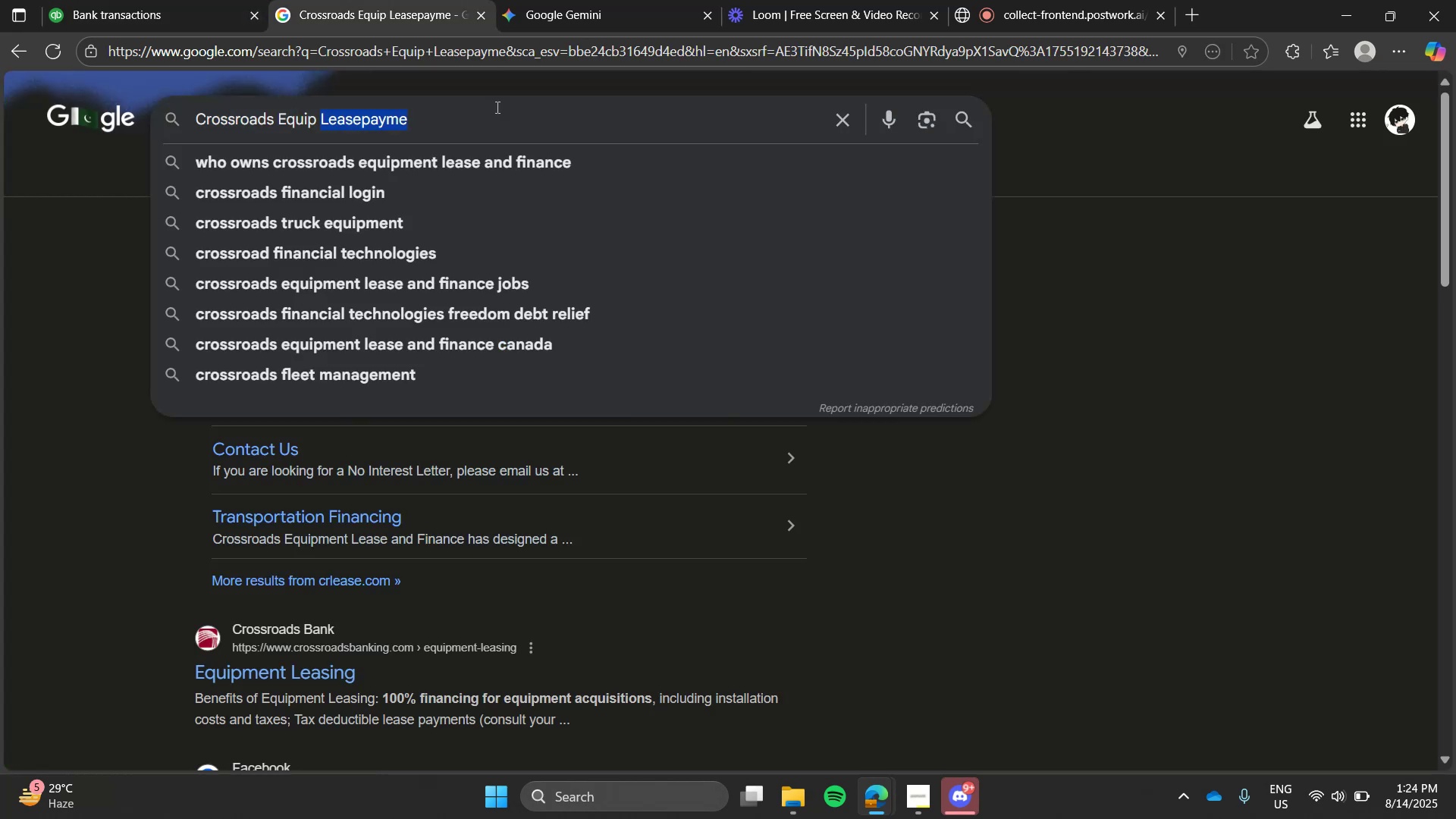 
type(fia)
 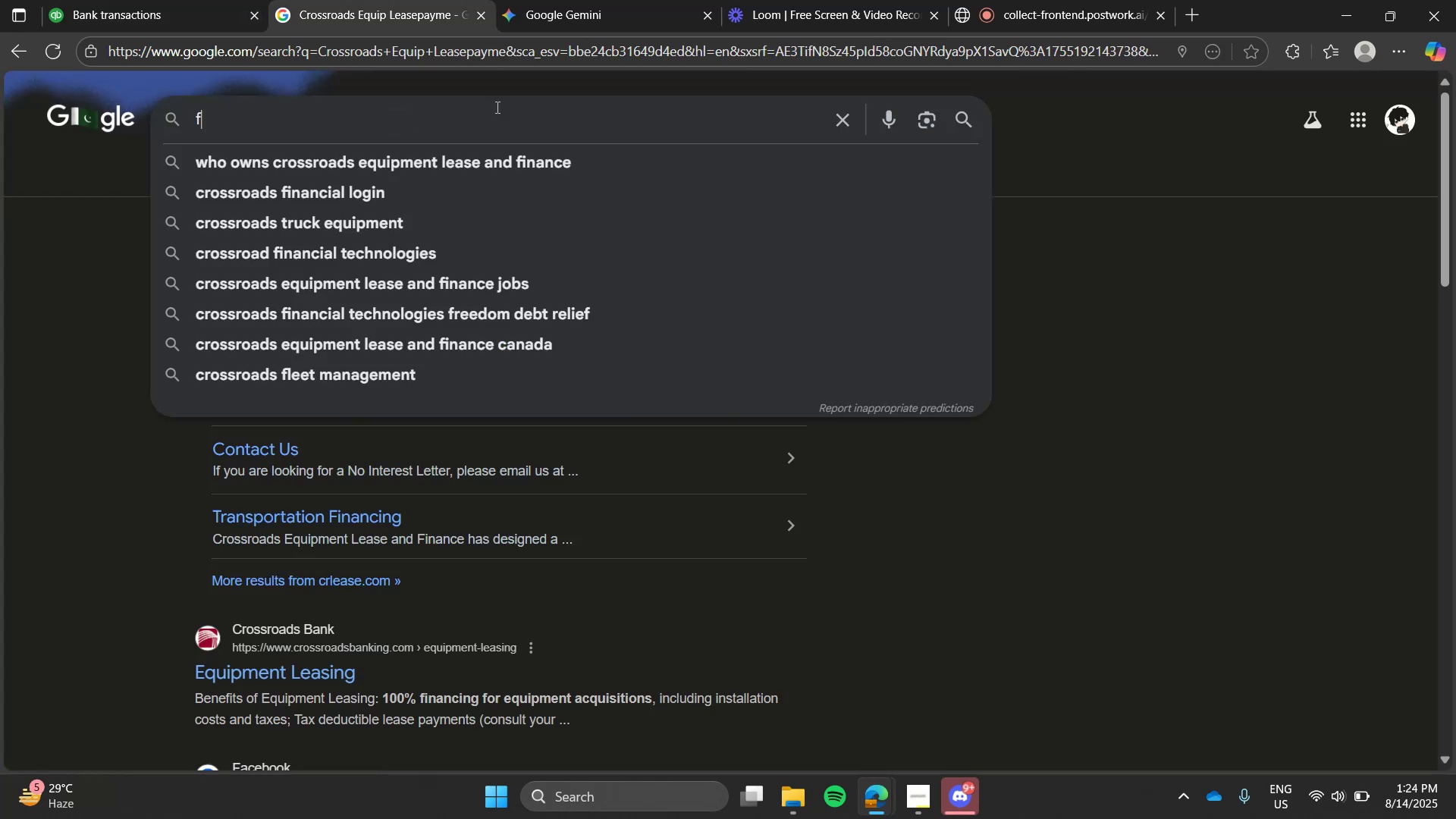 
triple_click([496, 107])
 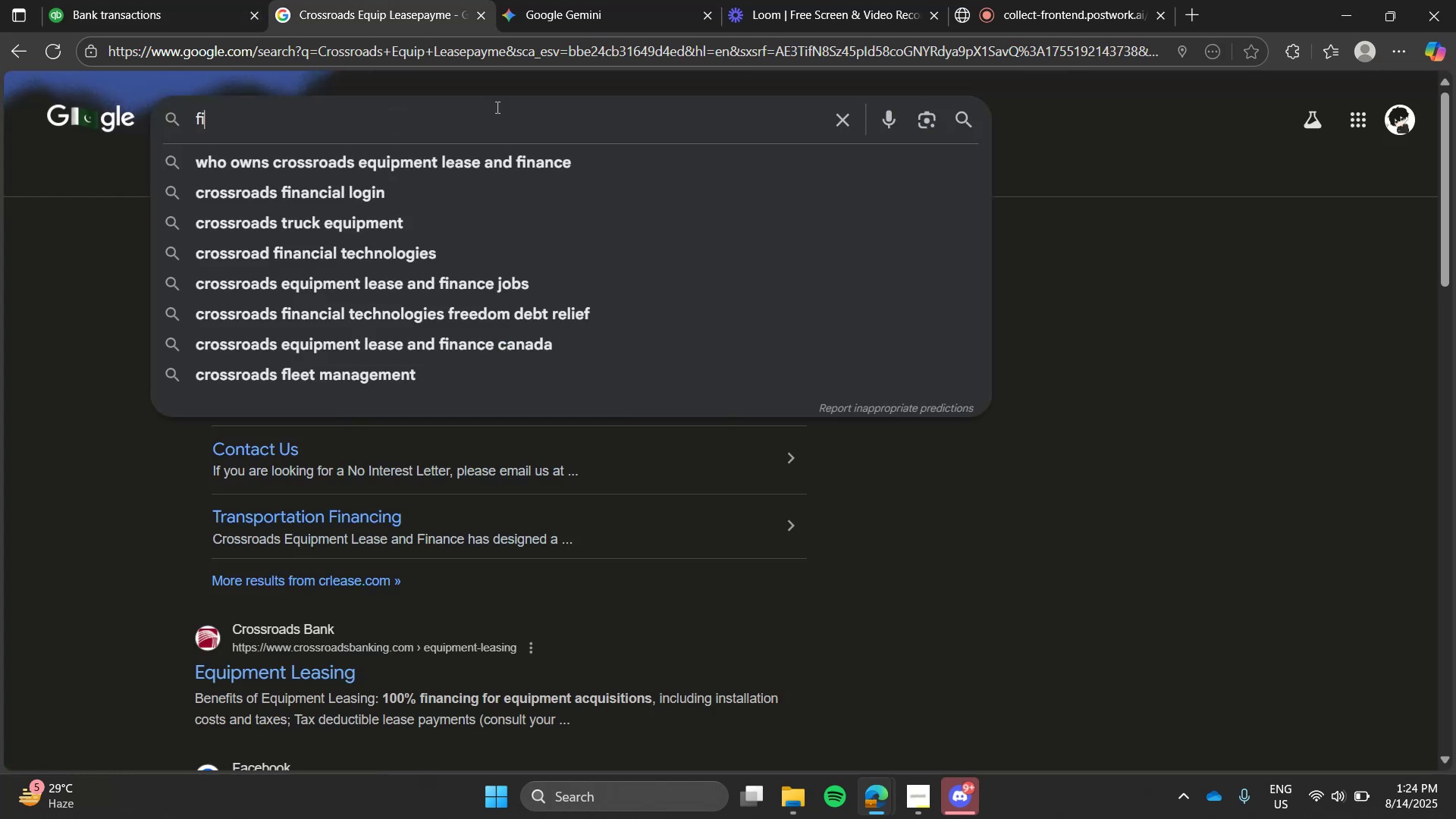 
type(ncni)
key(Backspace)
key(Backspace)
key(Backspace)
key(Backspace)
key(Backspace)
type(nancial service)
 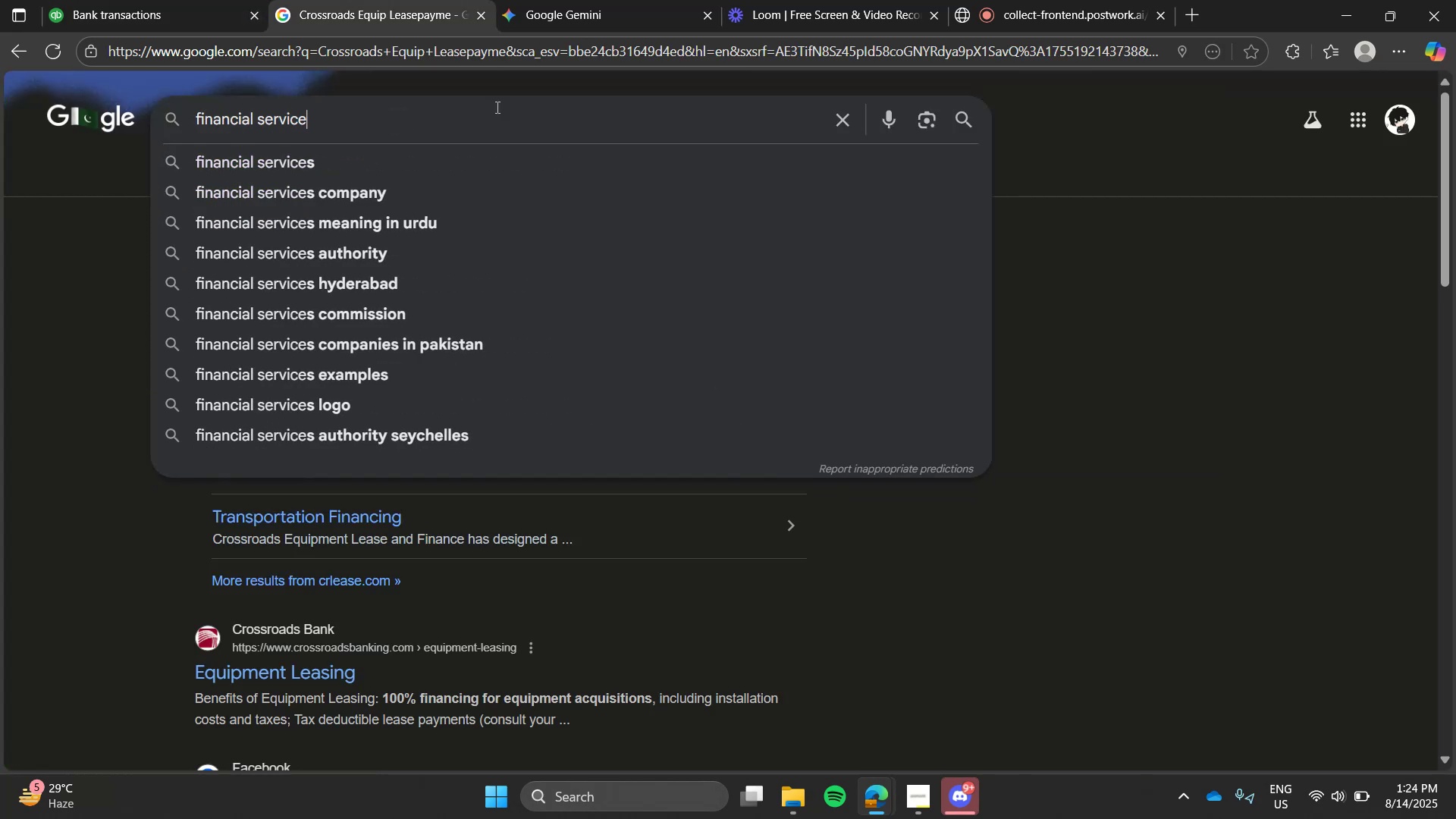 
key(Enter)
 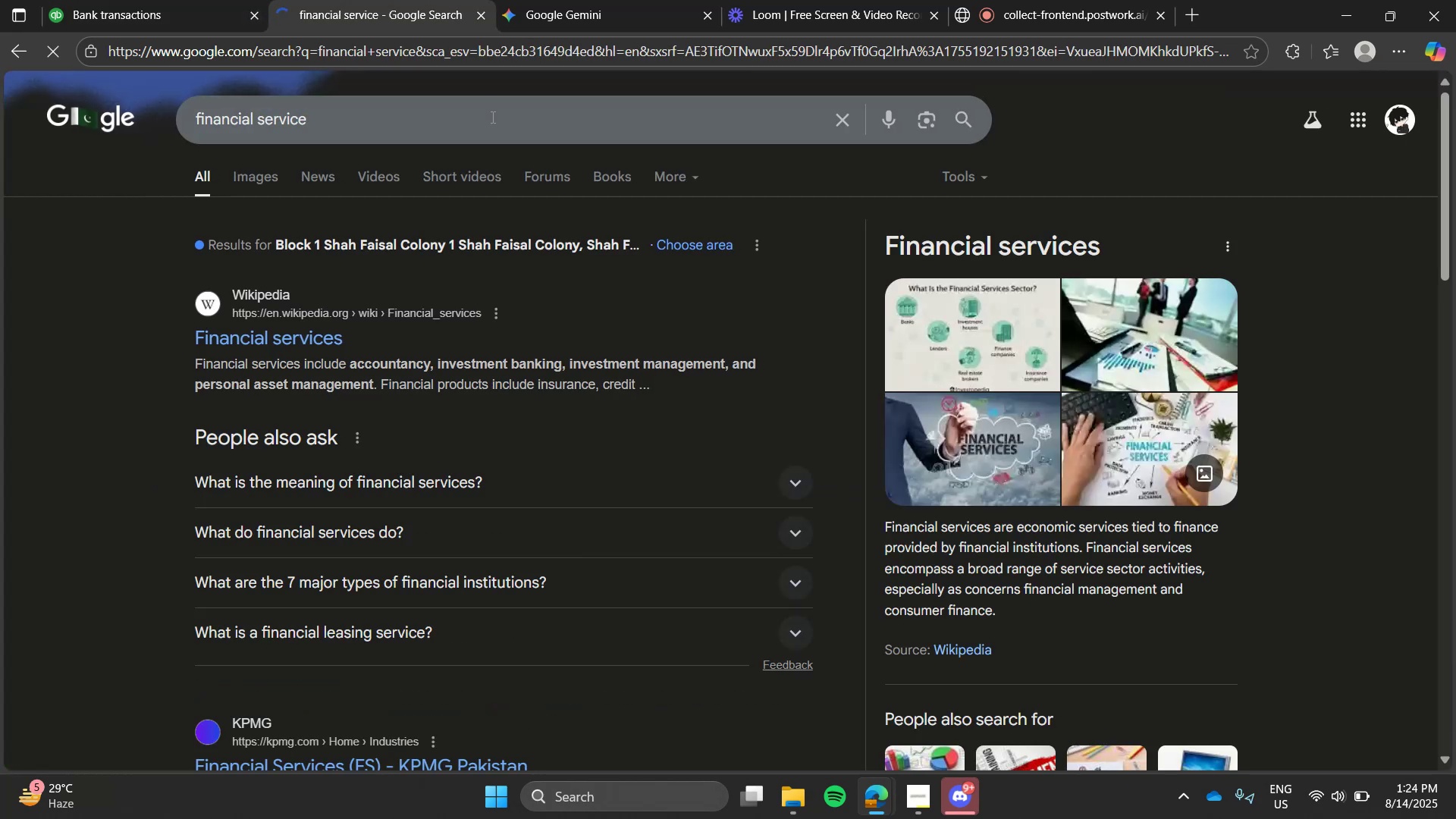 
left_click([491, 117])
 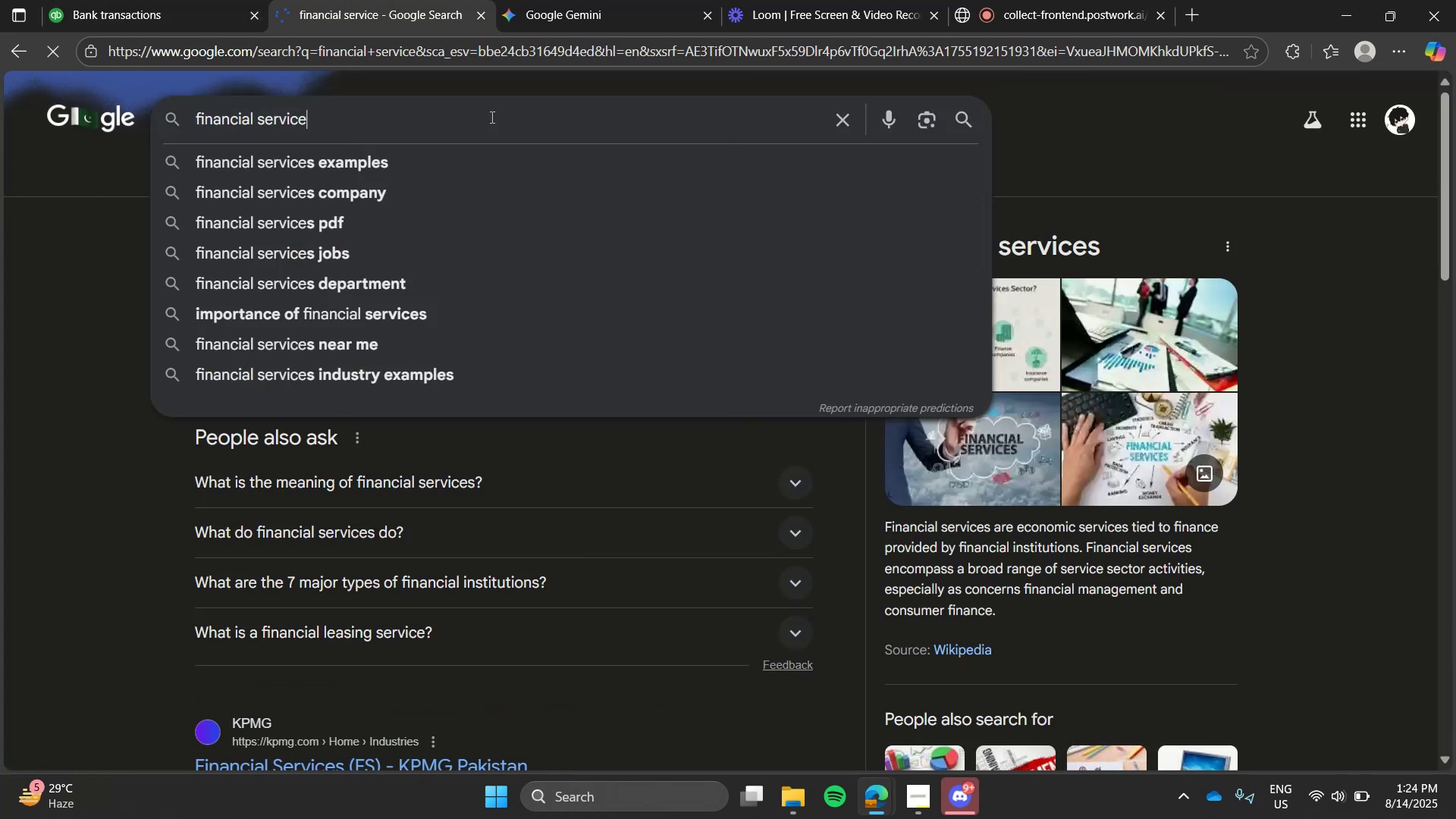 
type( texas)
 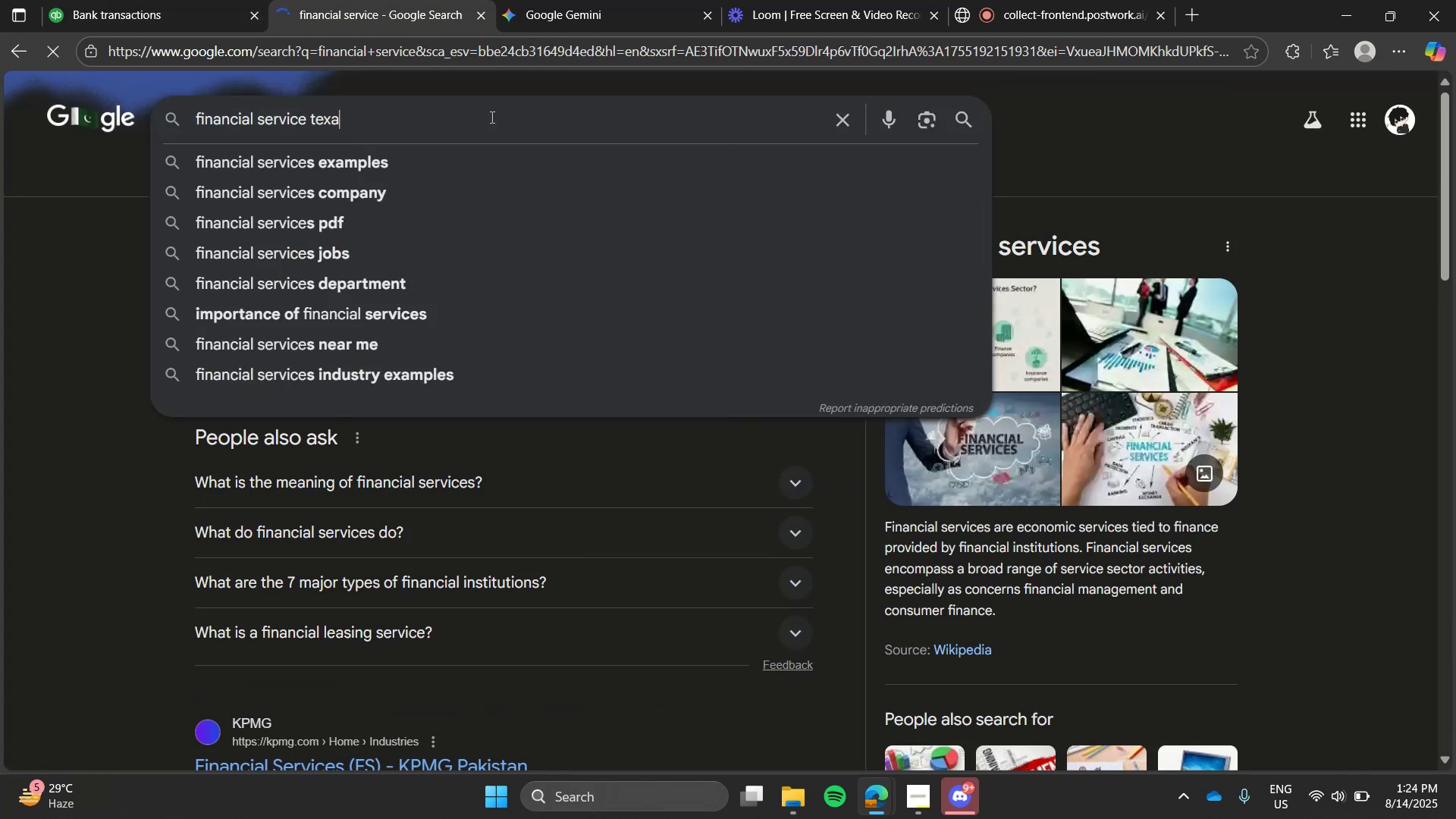 
key(Enter)
 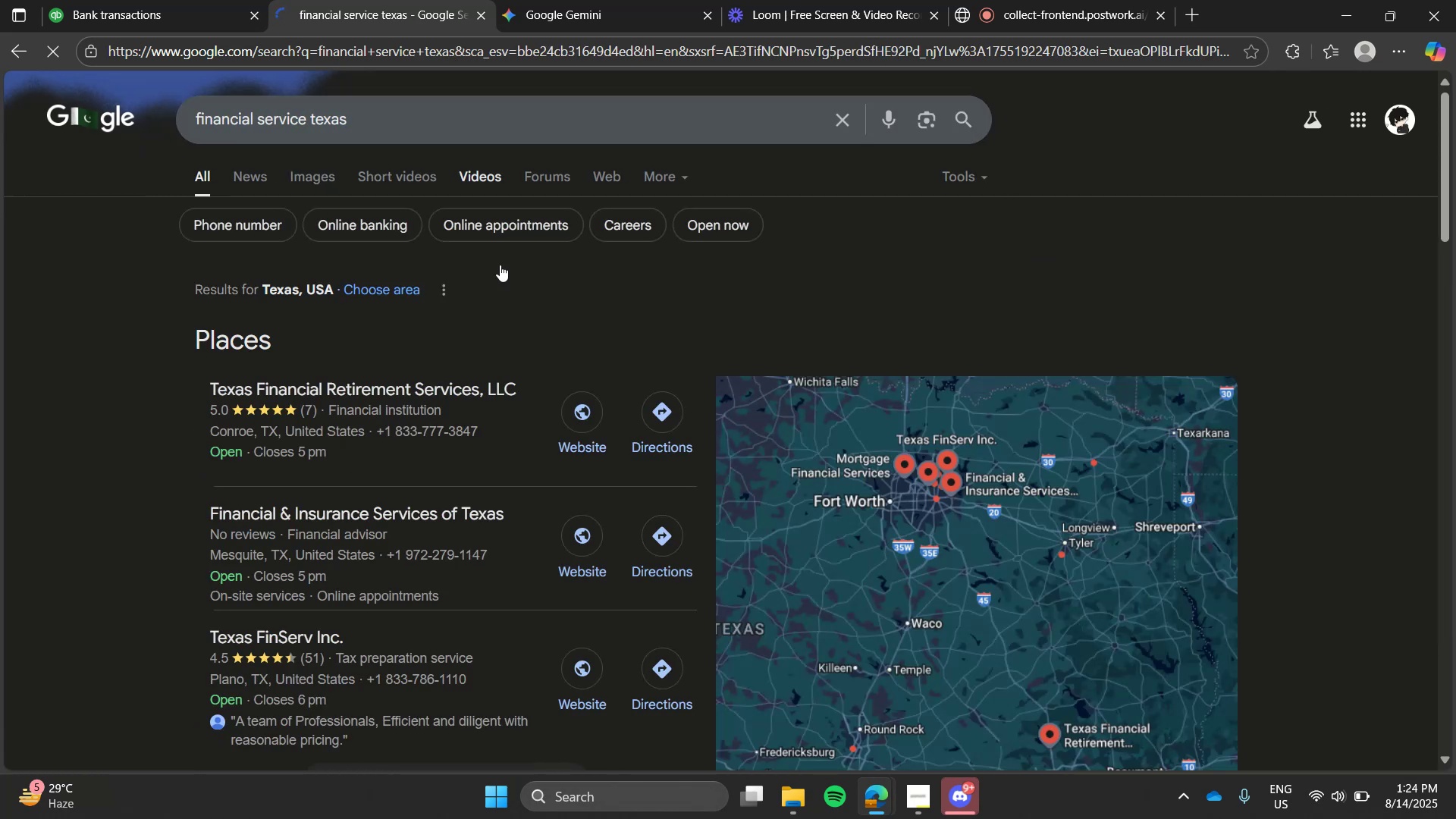 
left_click([190, 0])
 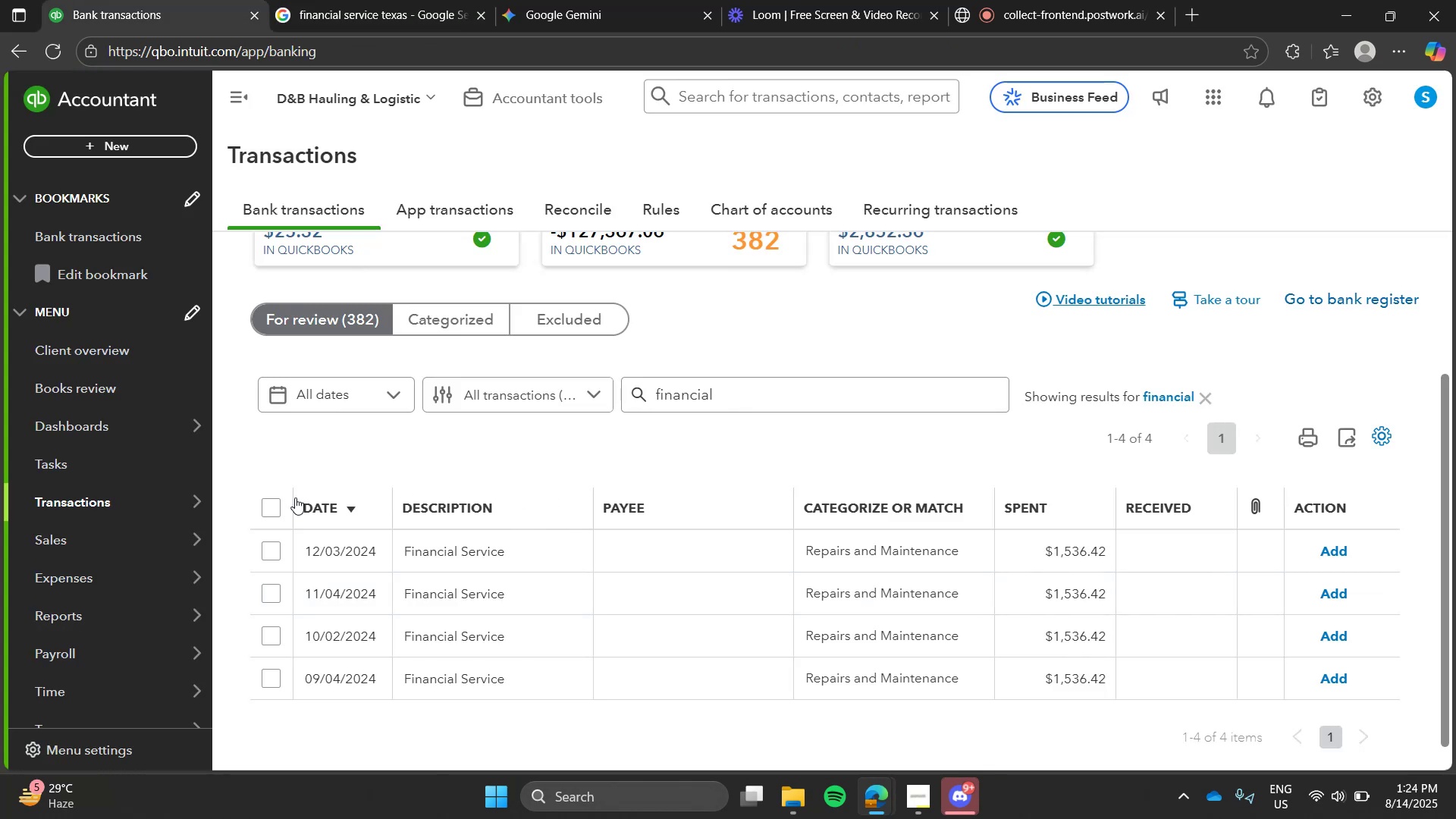 
left_click([281, 504])
 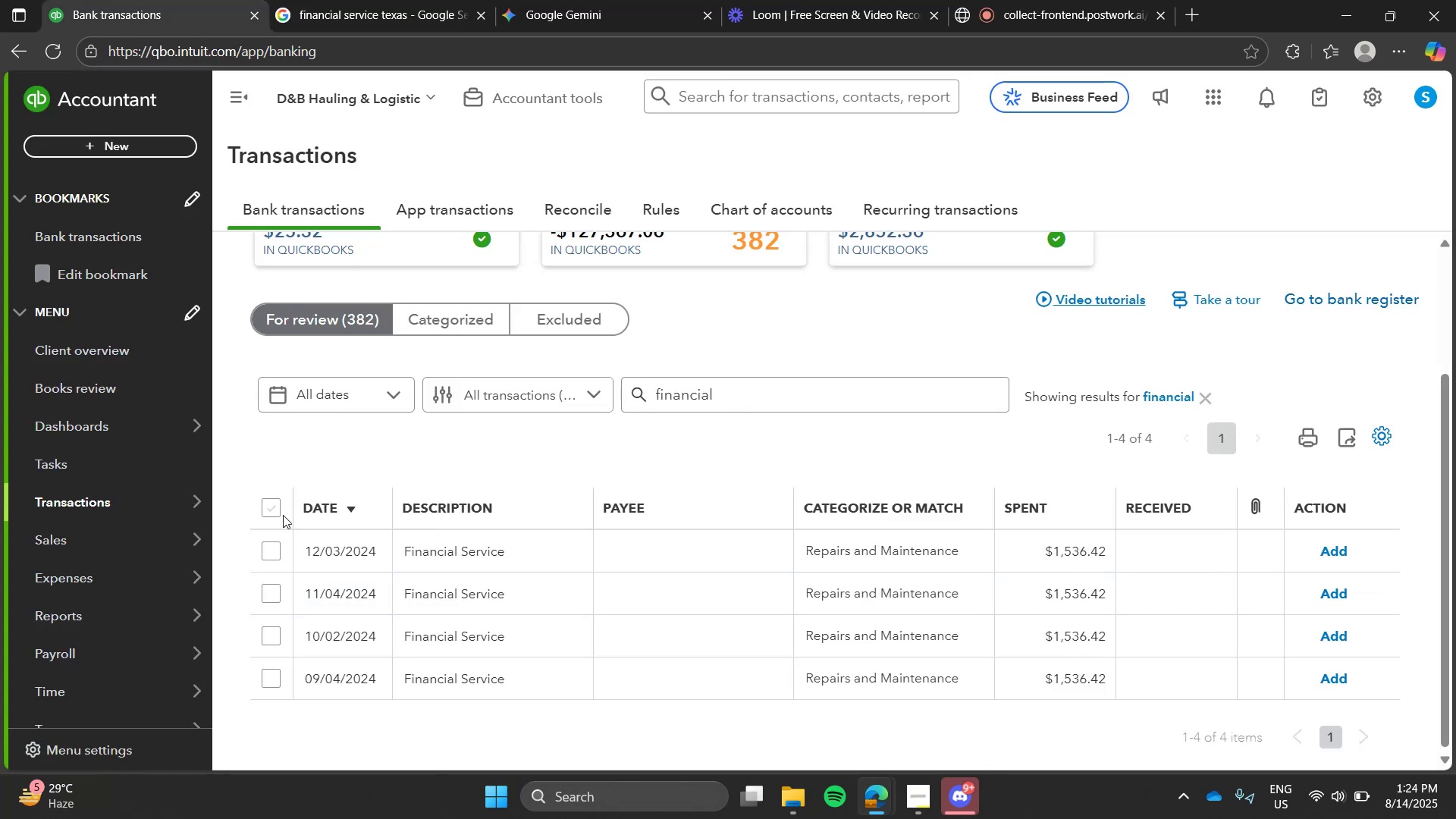 
left_click([287, 517])
 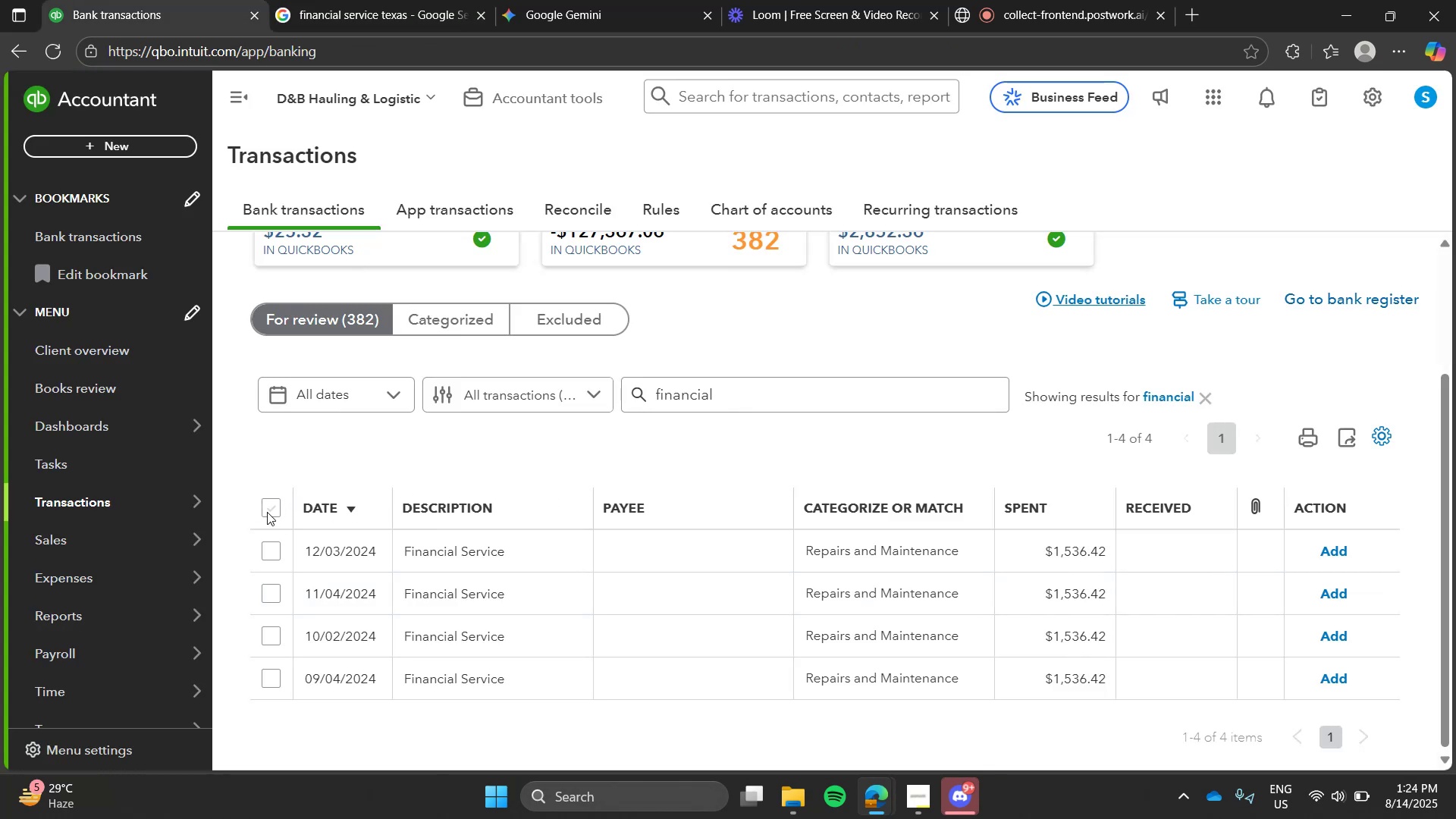 
left_click([267, 512])
 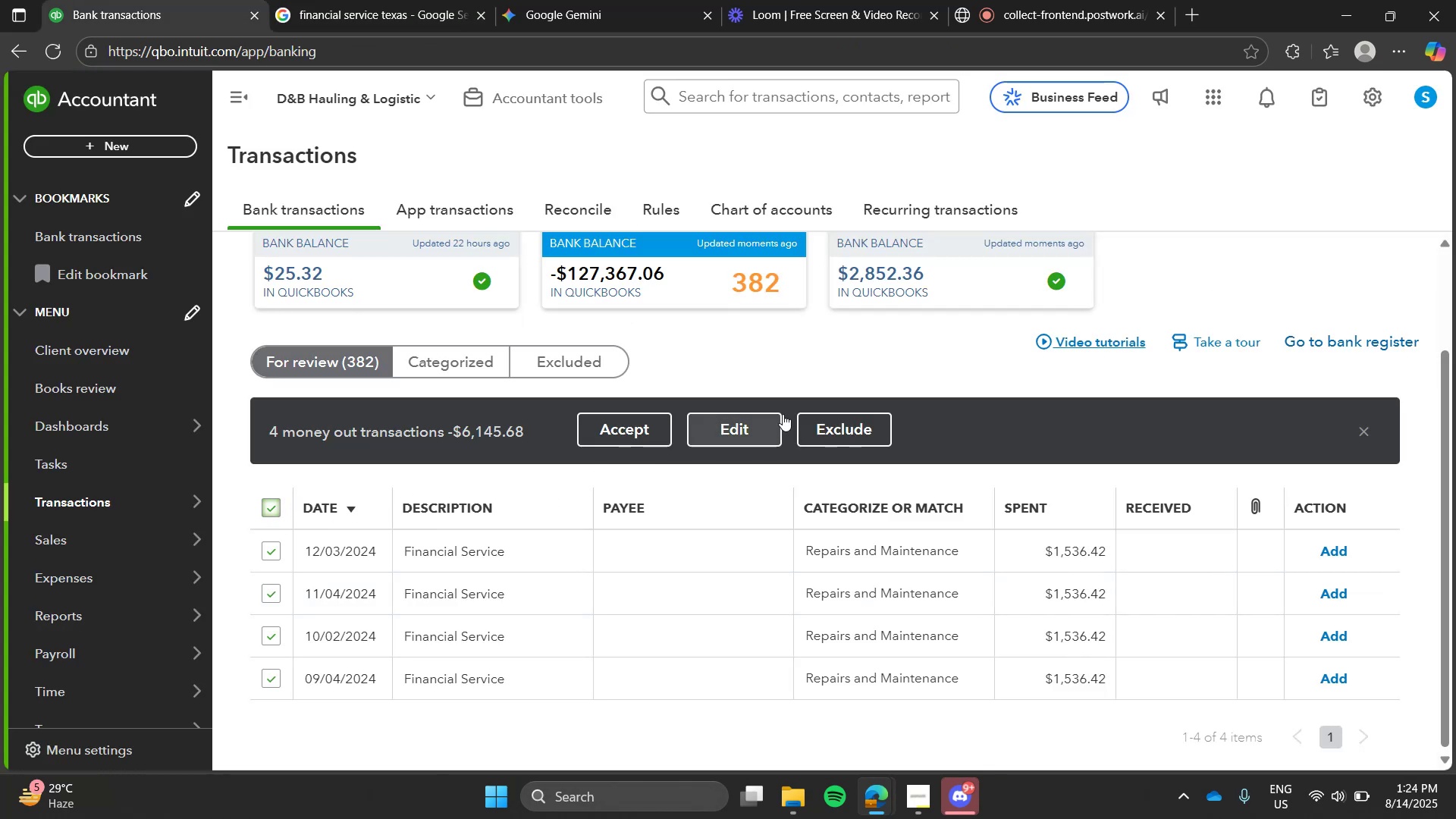 
left_click([783, 414])
 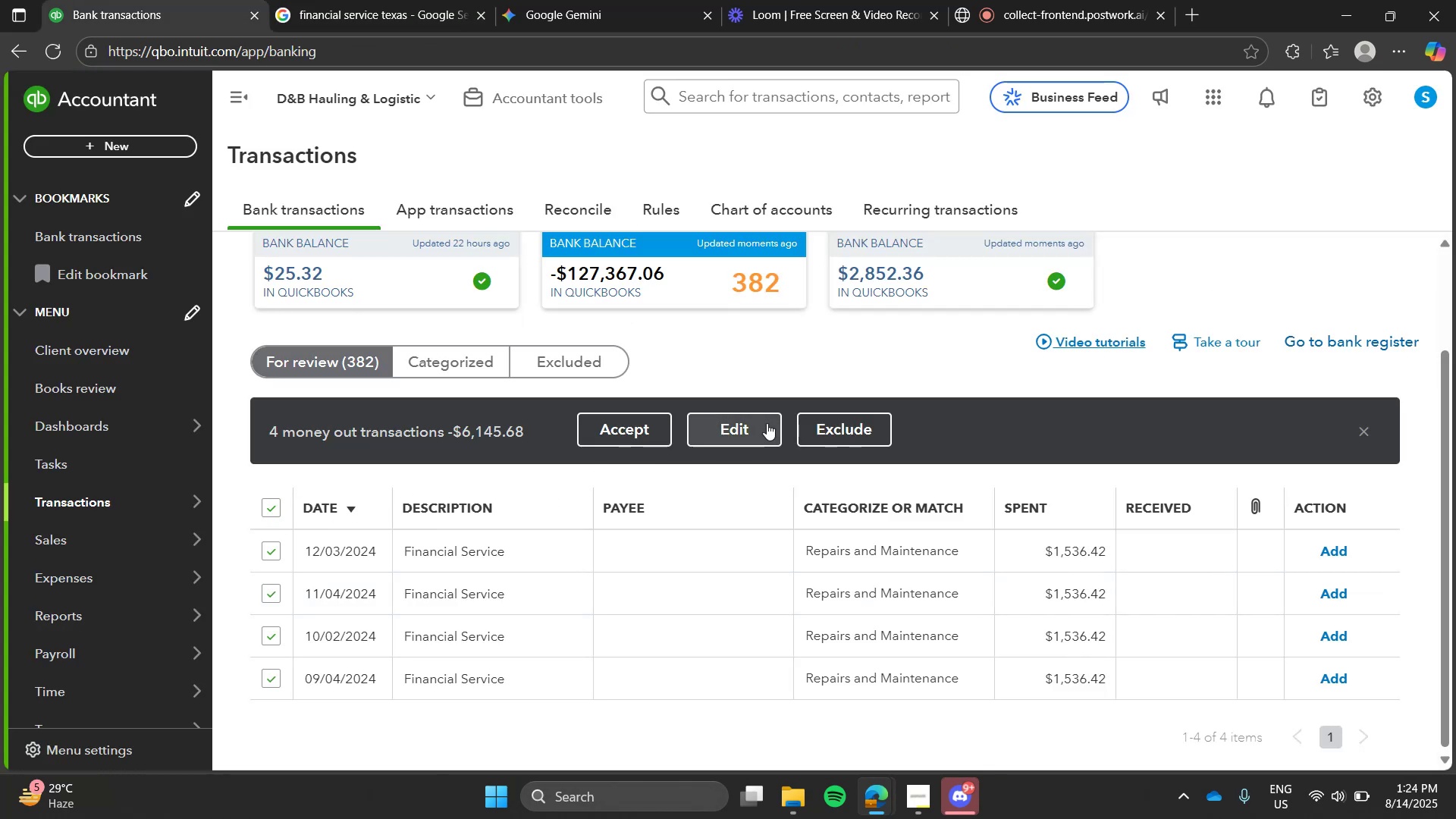 
left_click([767, 423])
 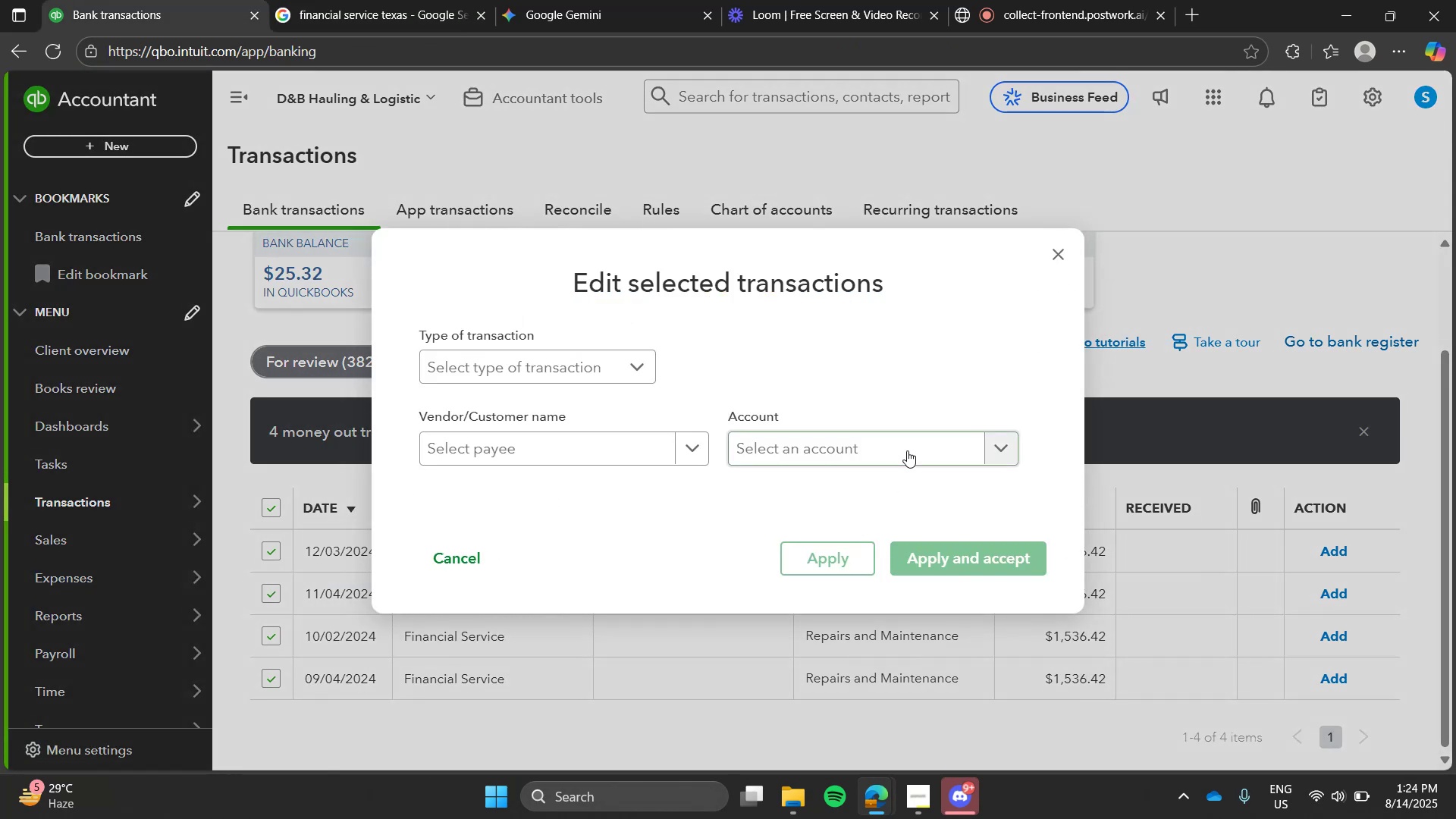 
left_click([907, 450])
 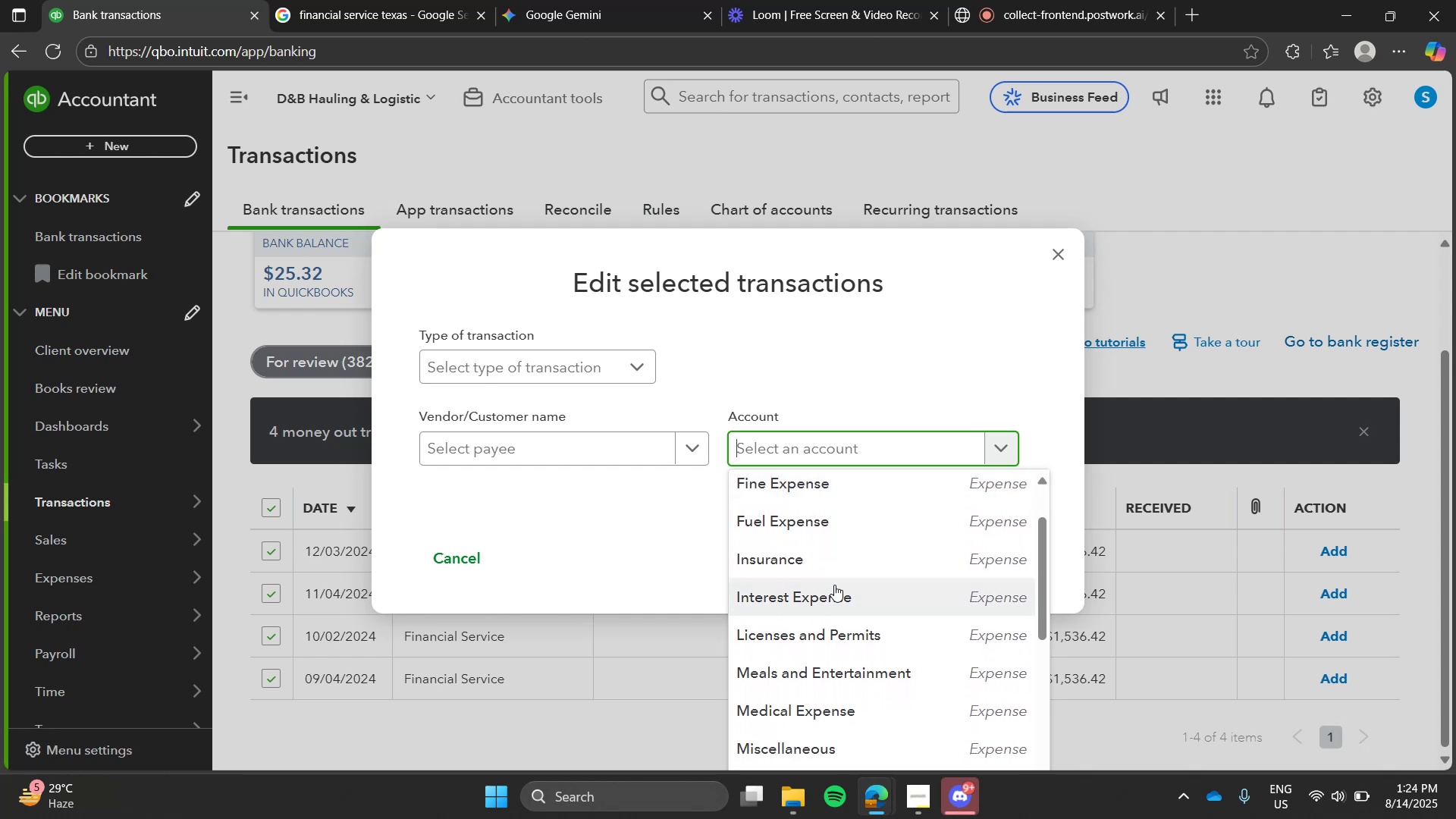 
type(loan)
 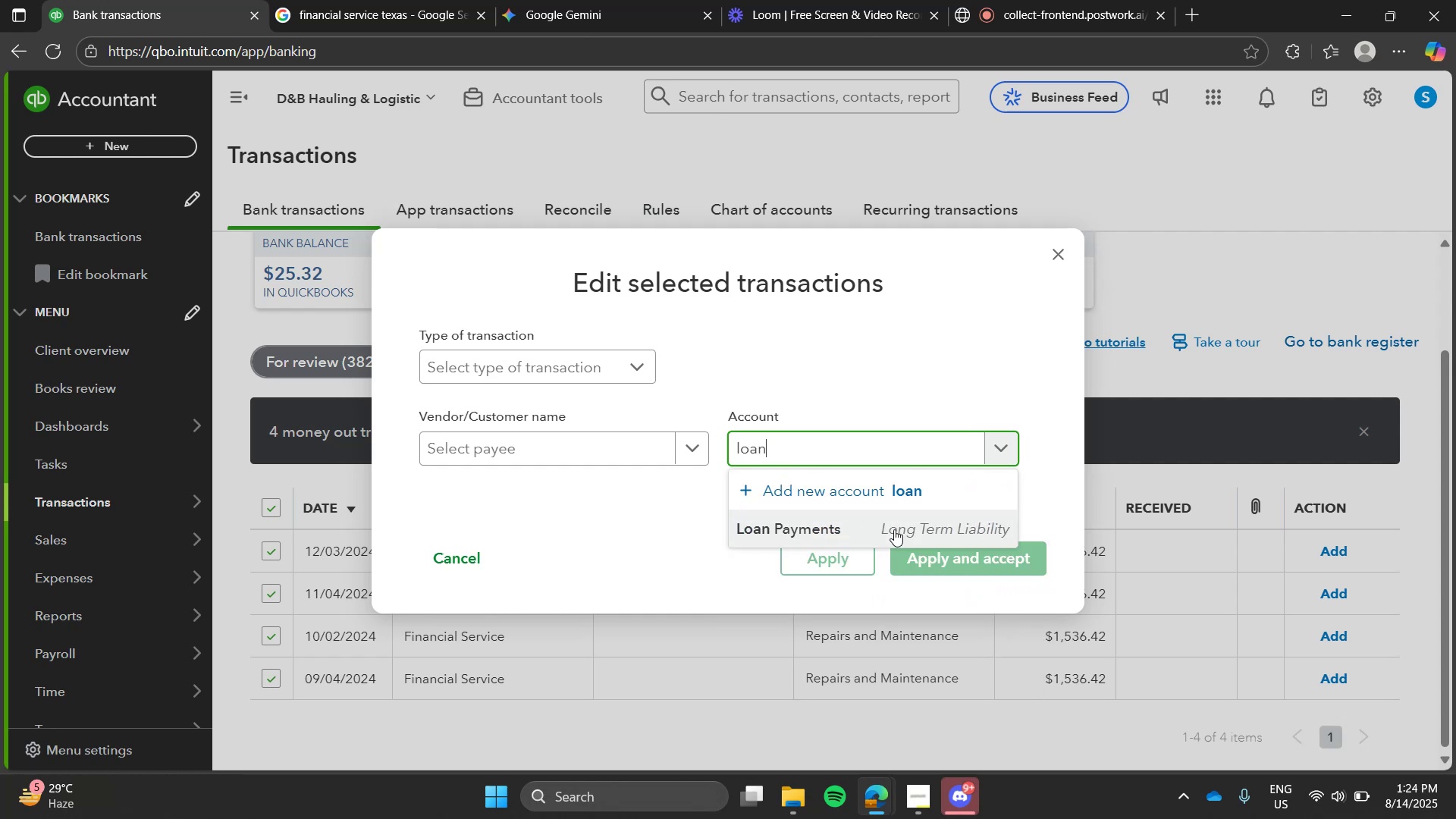 
left_click([873, 531])
 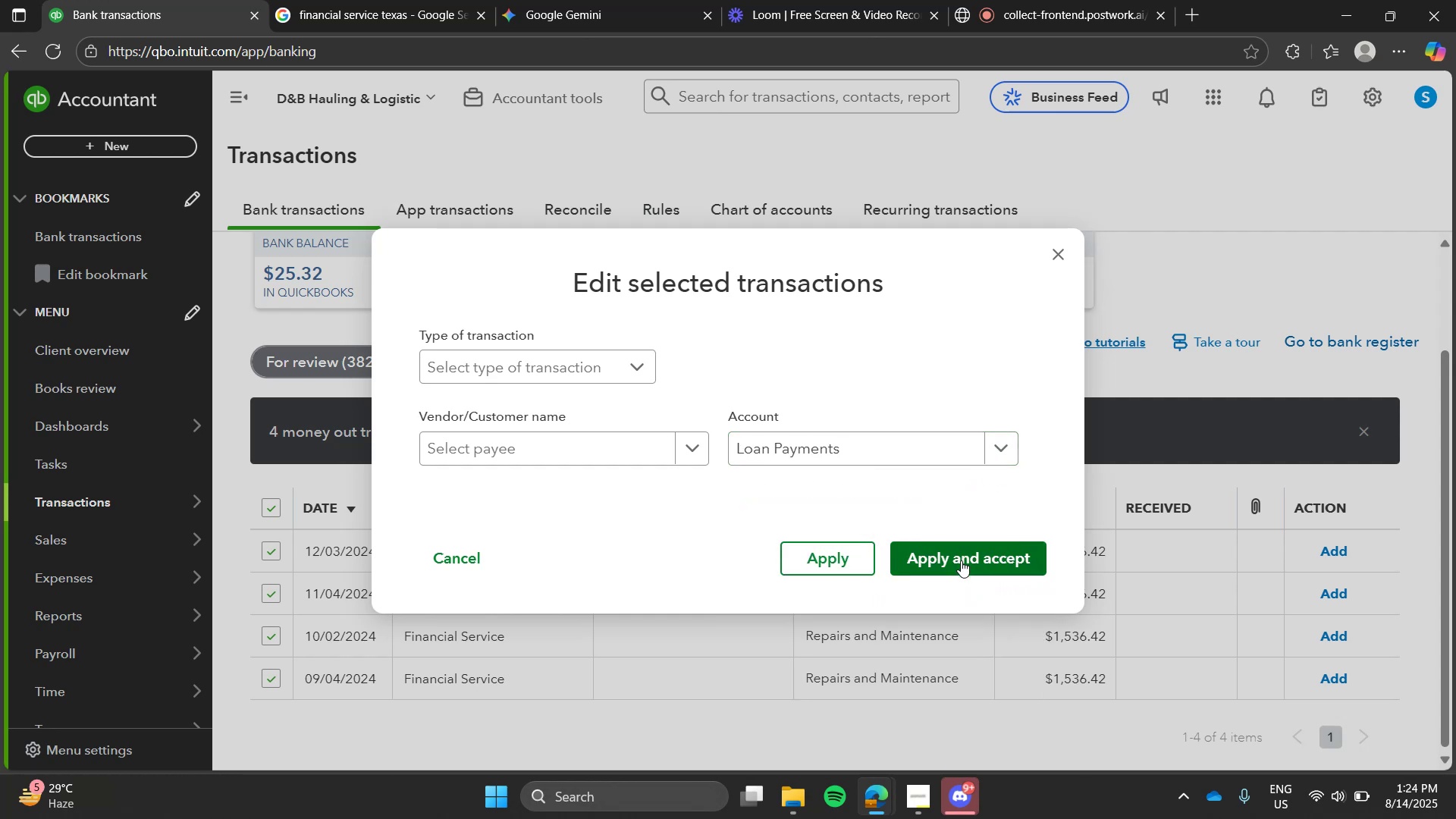 
left_click([961, 560])
 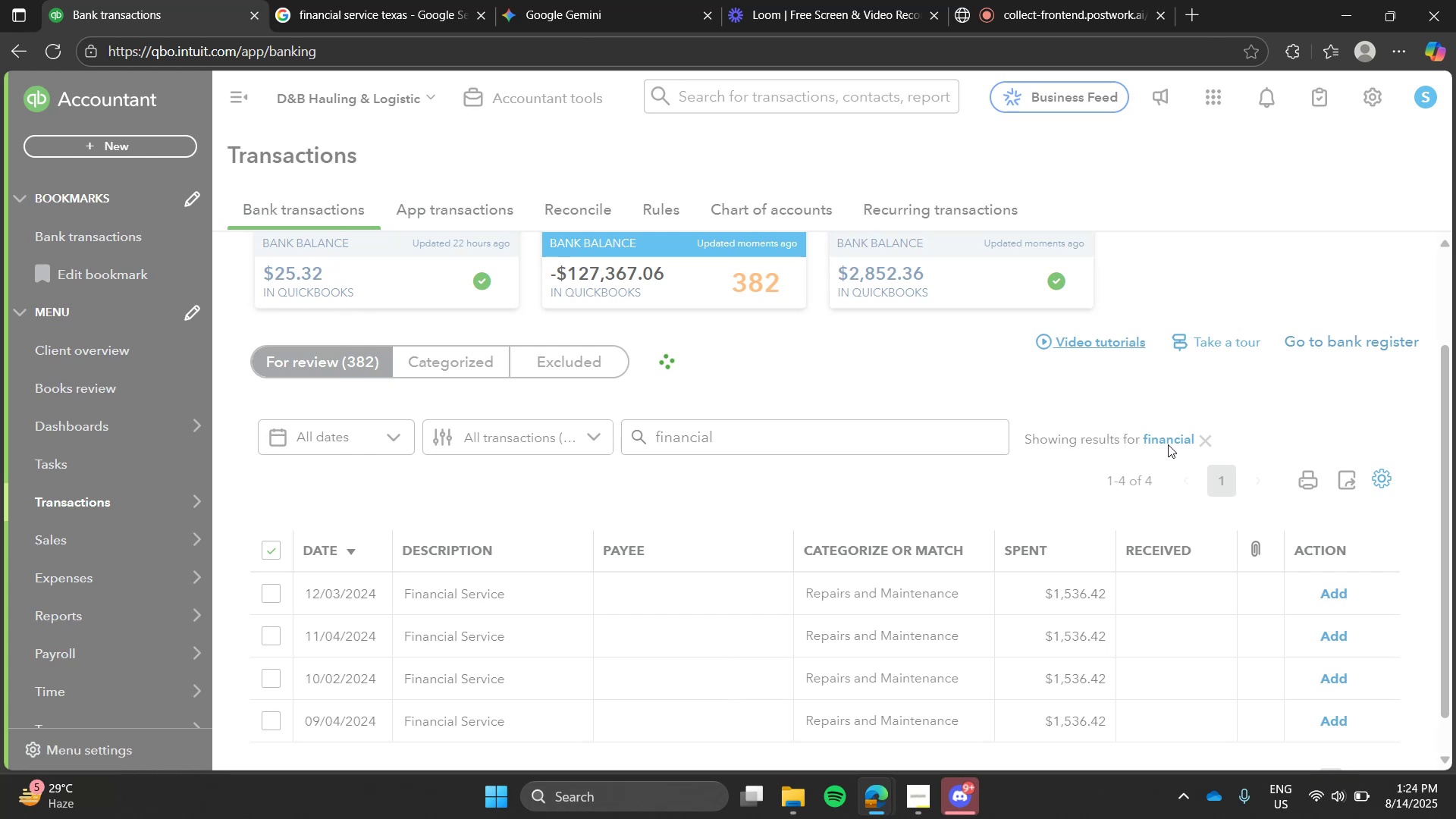 
left_click([1180, 438])
 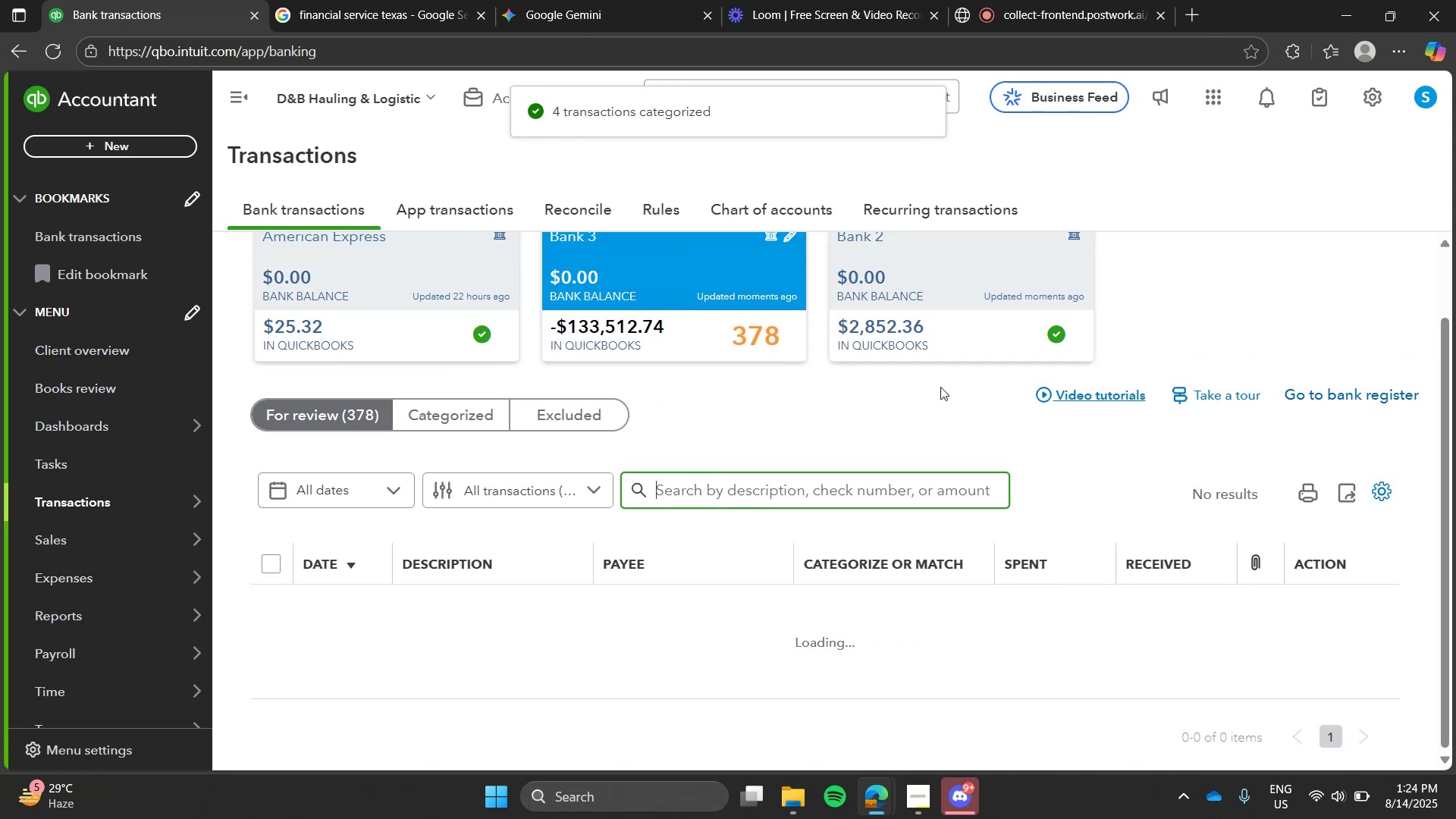 
double_click([940, 387])
 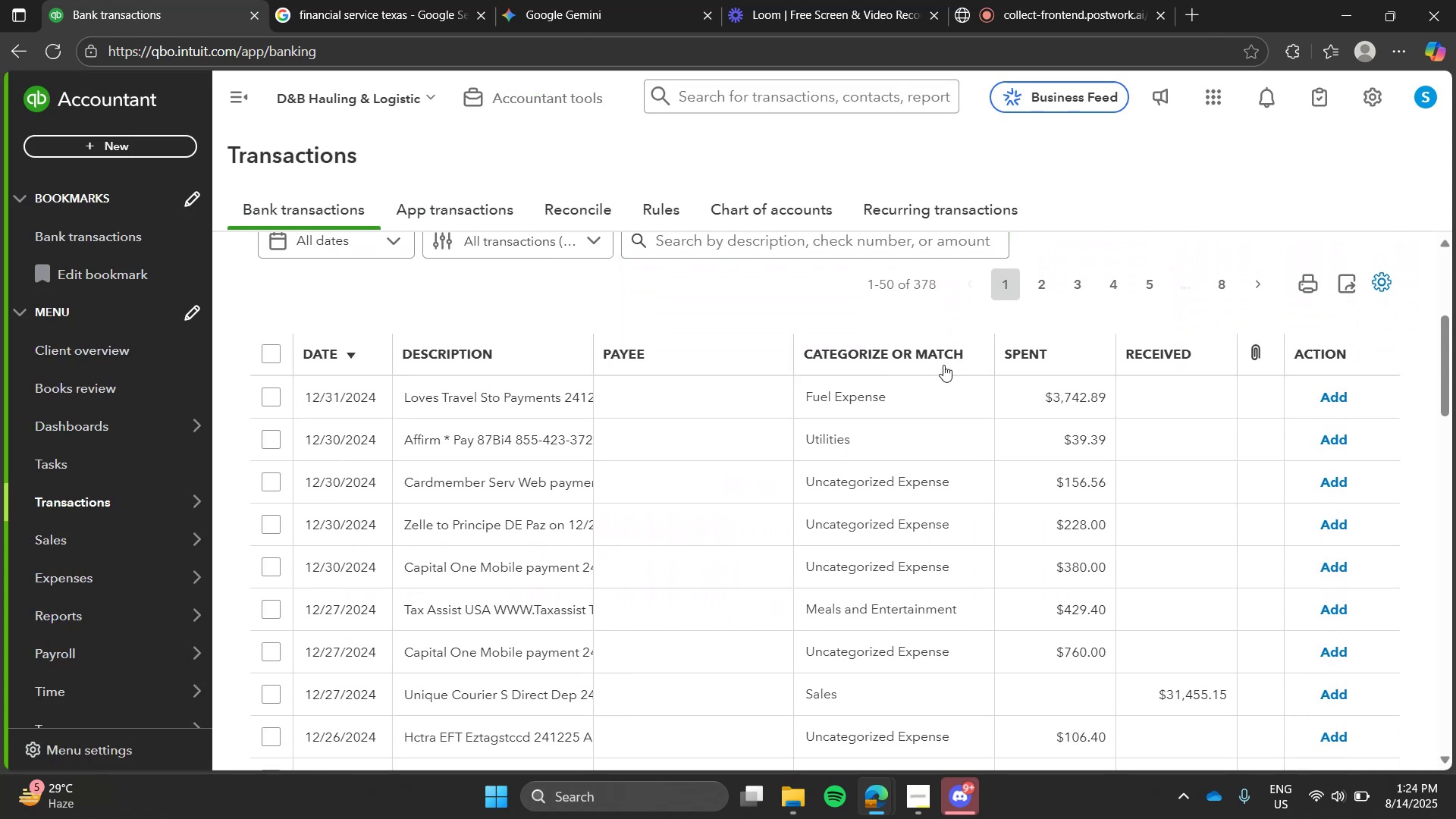 
left_click([561, 391])
 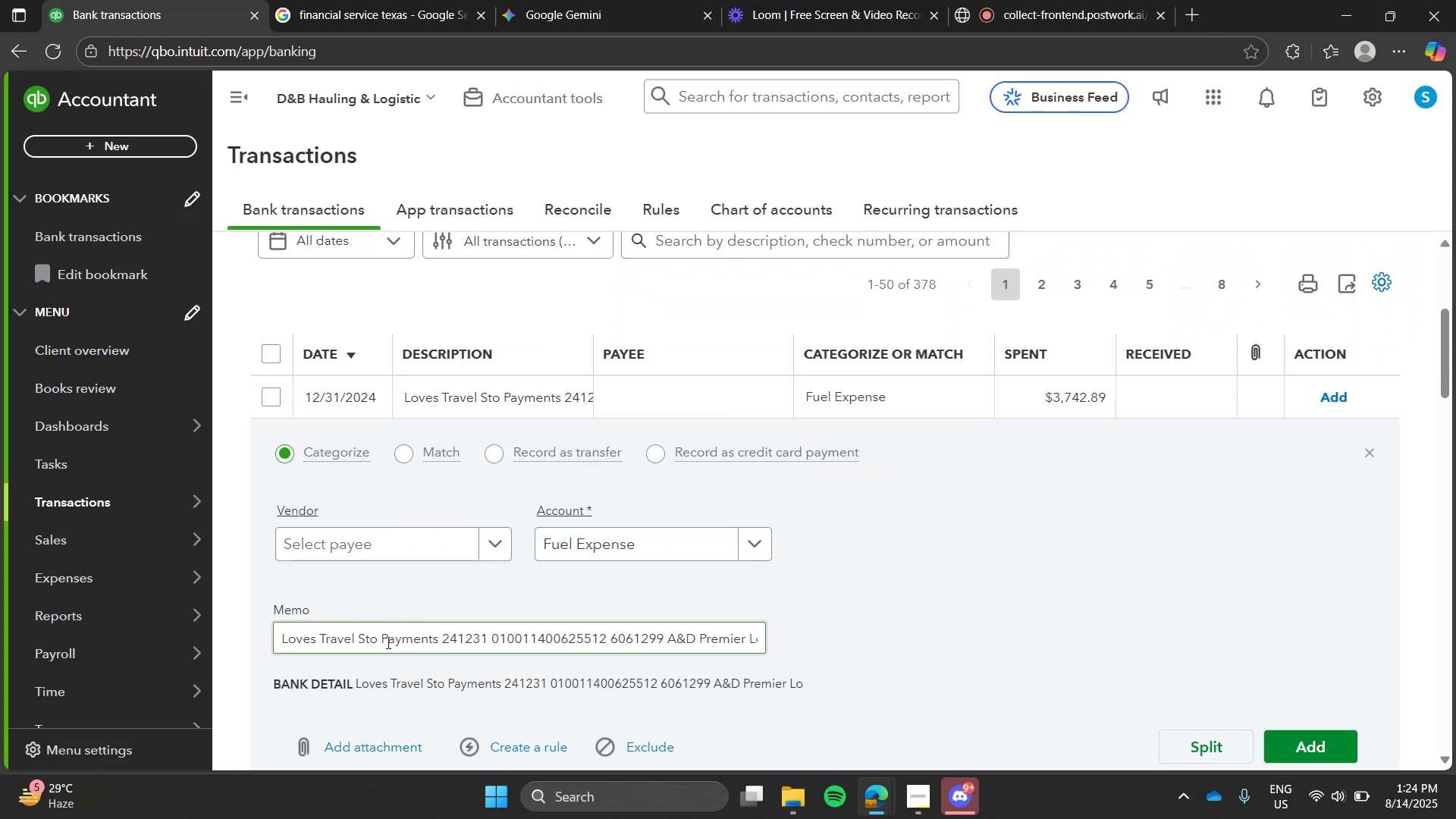 
left_click_drag(start_coordinate=[378, 641], to_coordinate=[146, 610])
 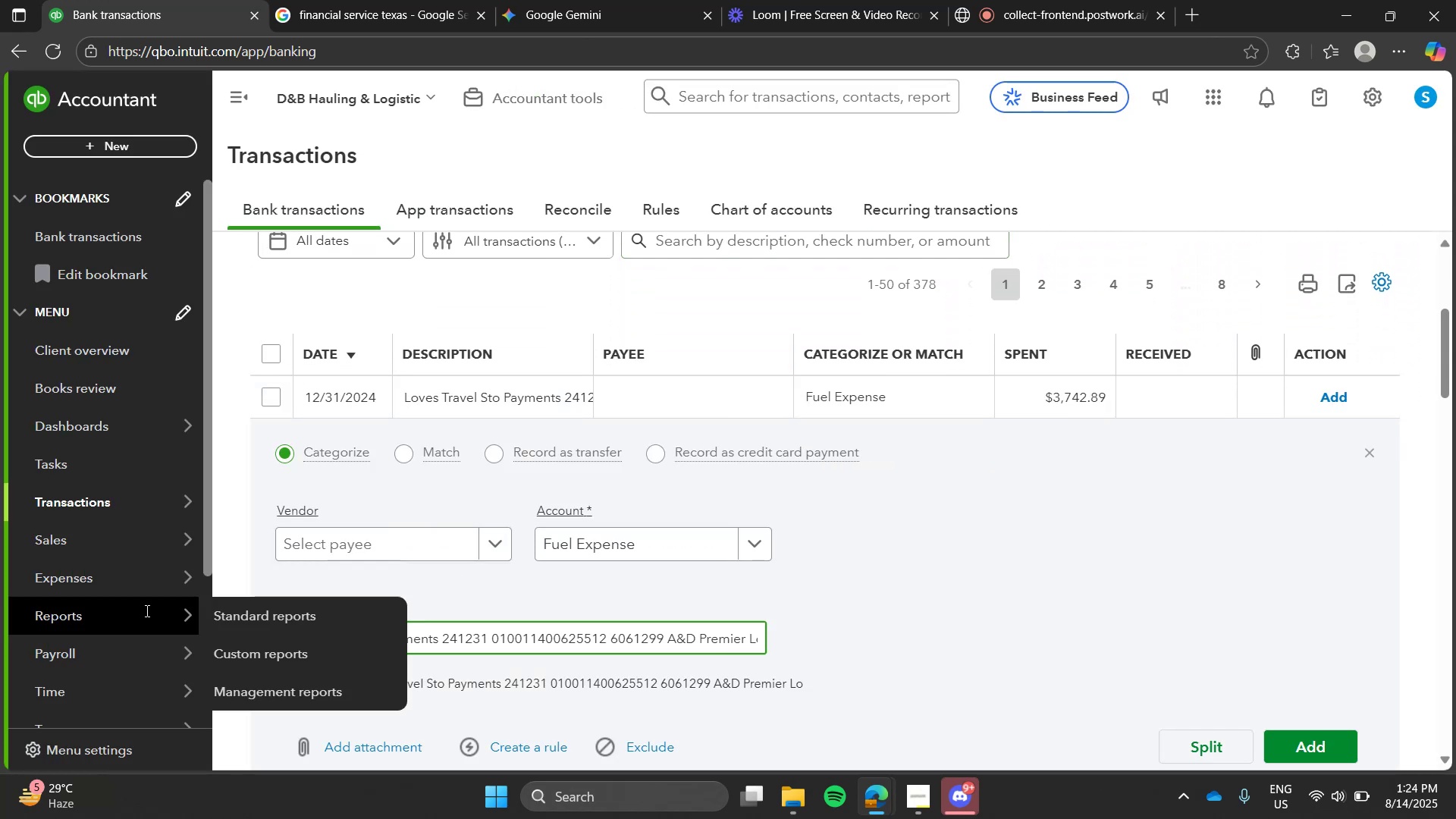 
key(Control+C)
 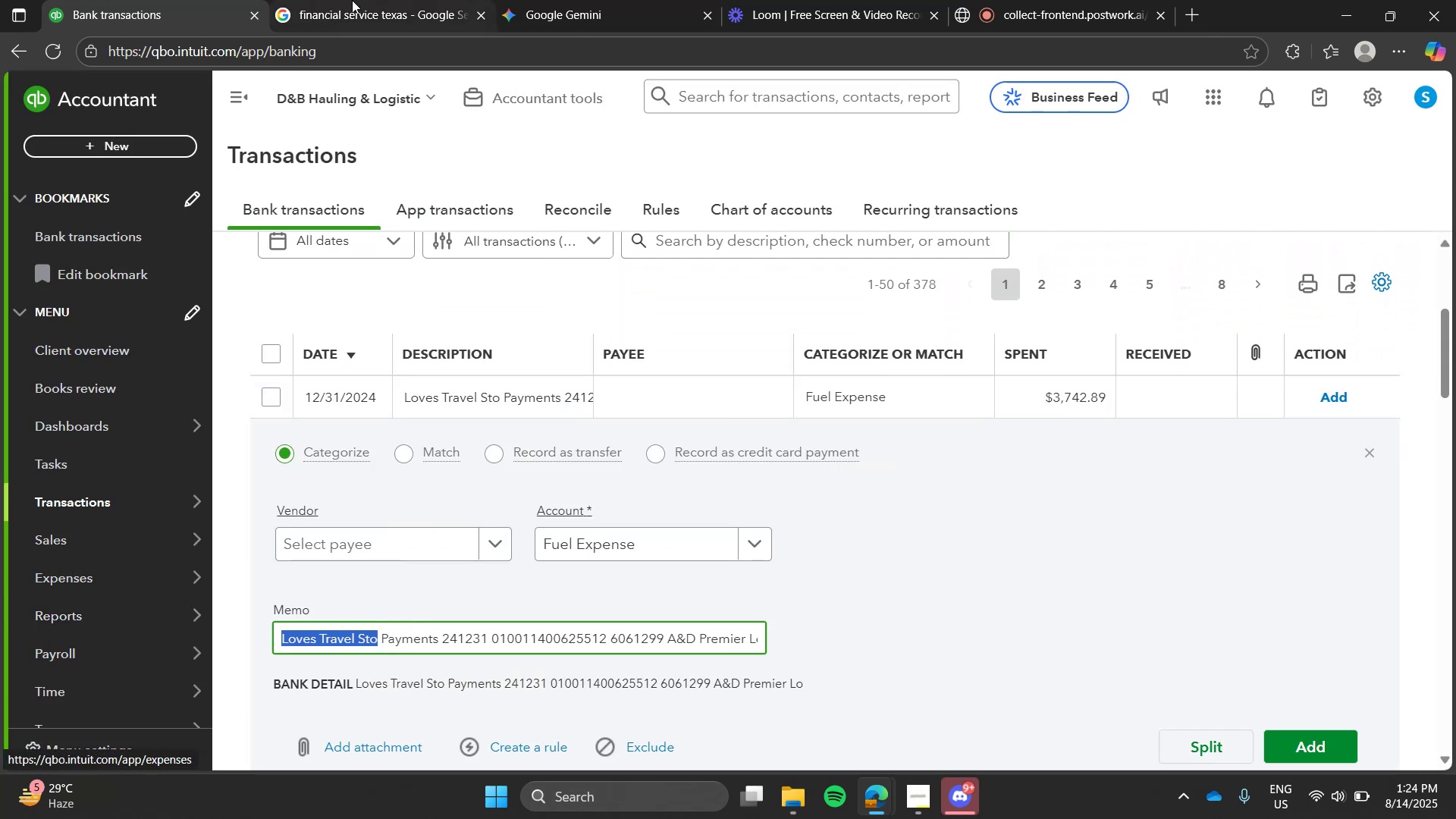 
left_click([352, 0])
 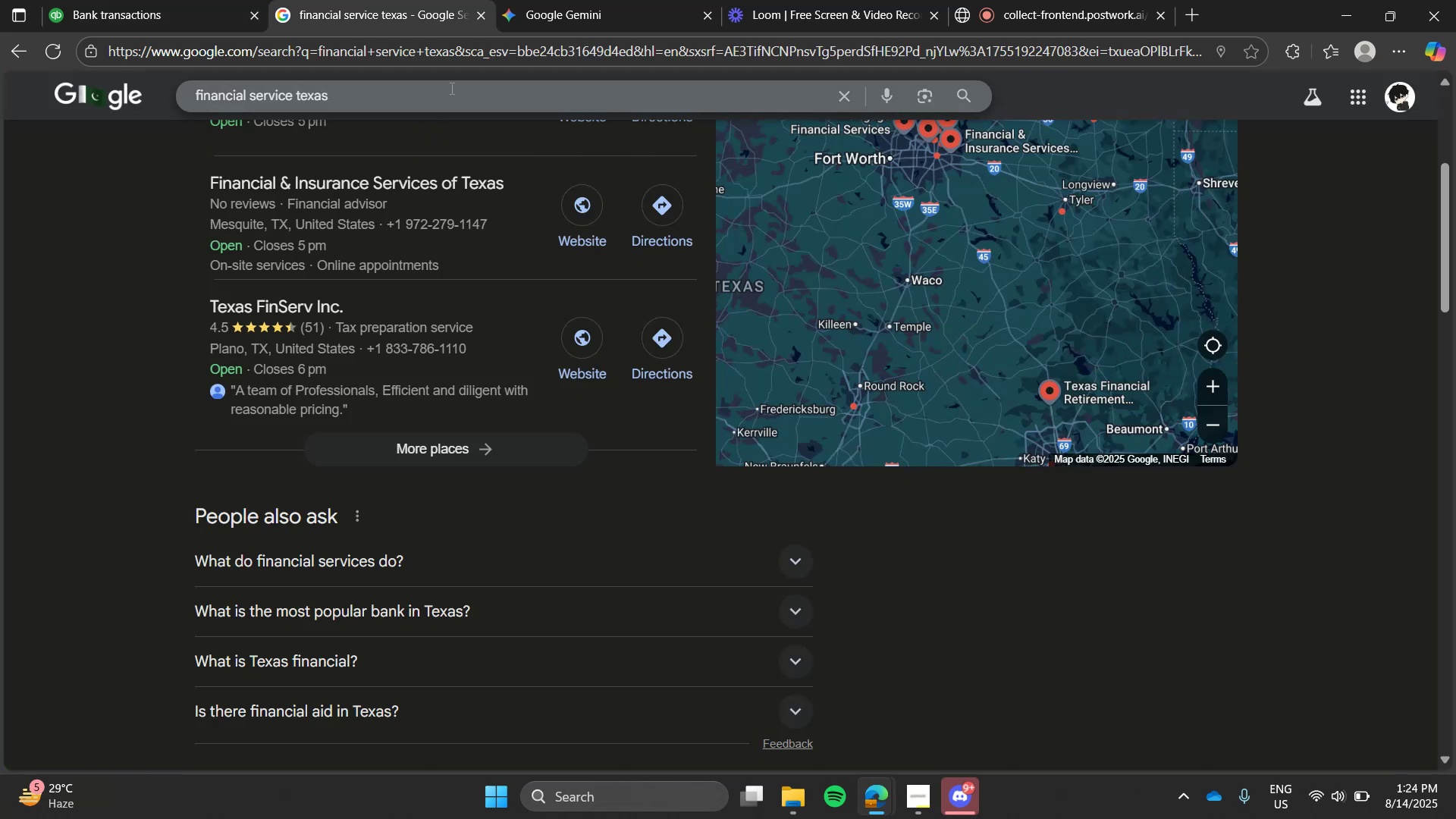 
double_click([450, 88])
 